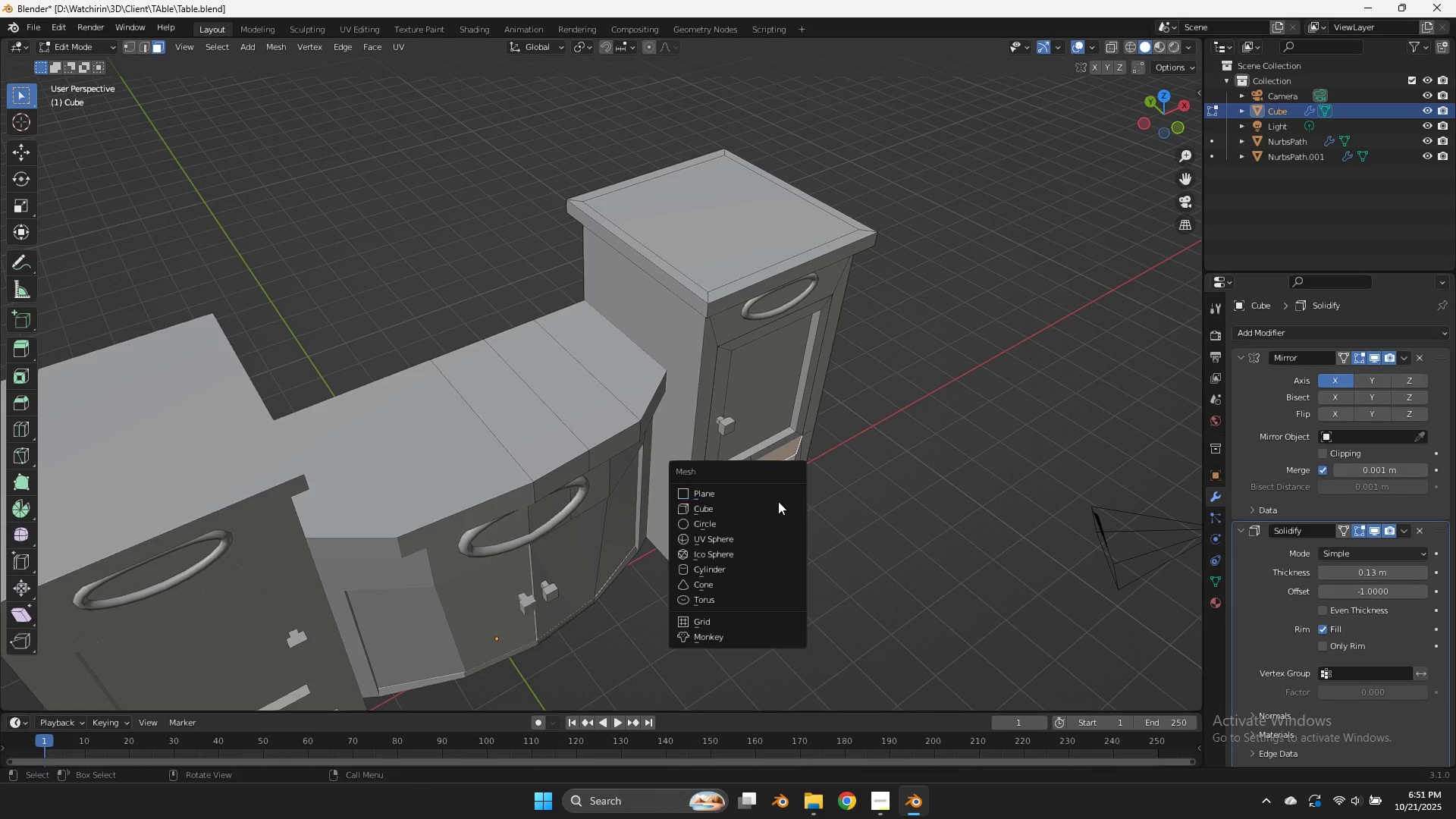 
left_click([766, 494])
 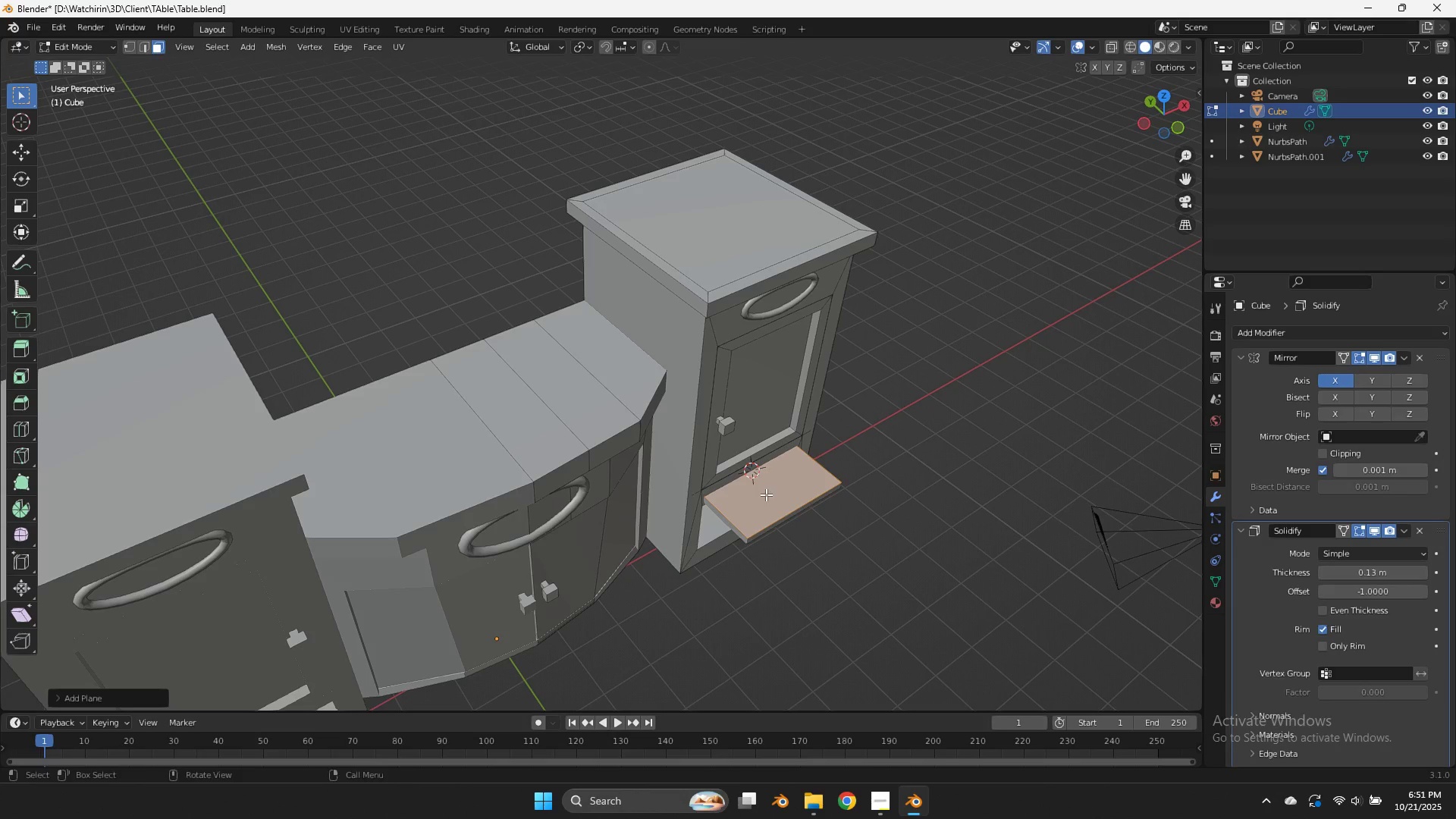 
type(gy)
 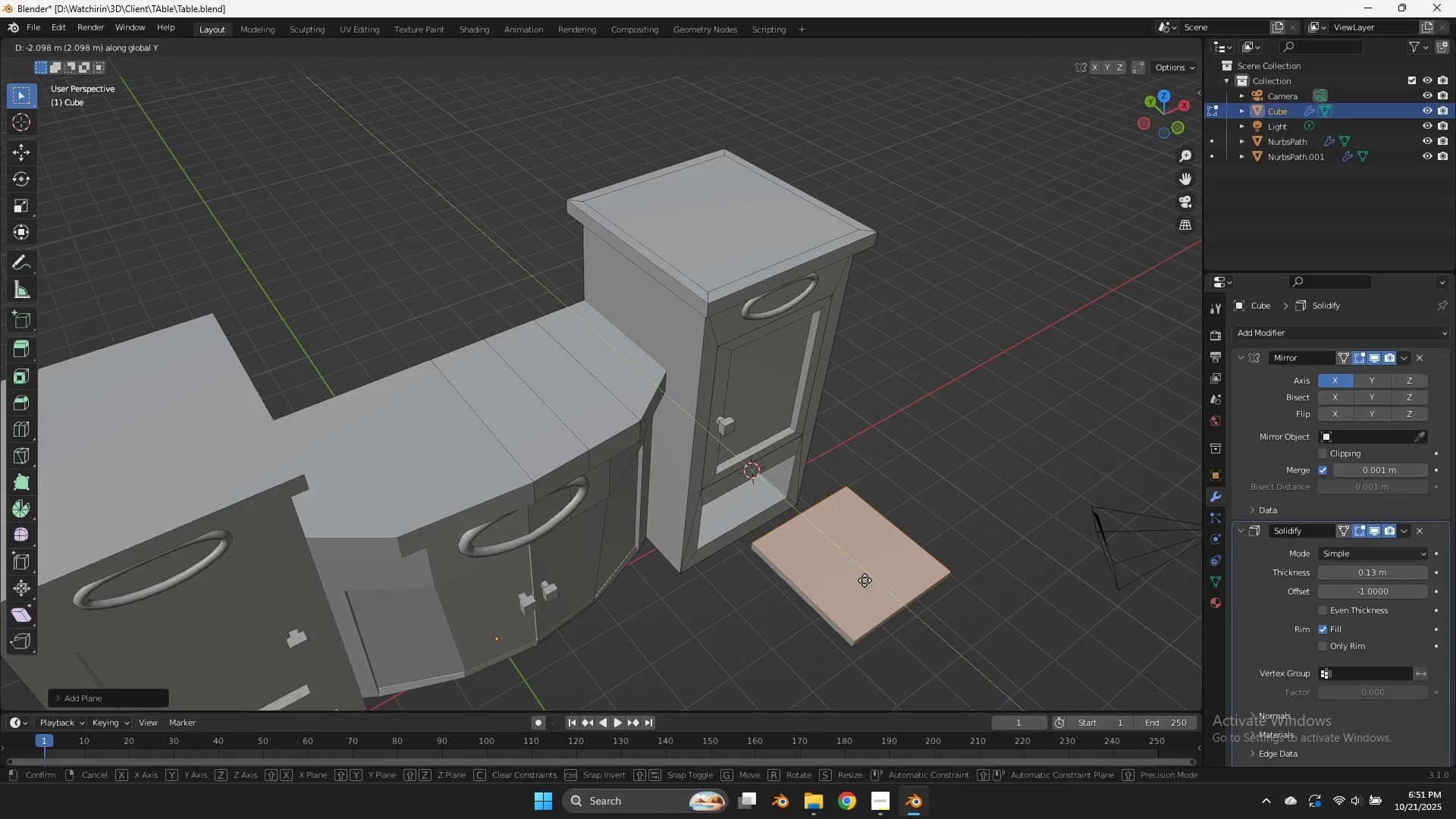 
left_click([864, 580])
 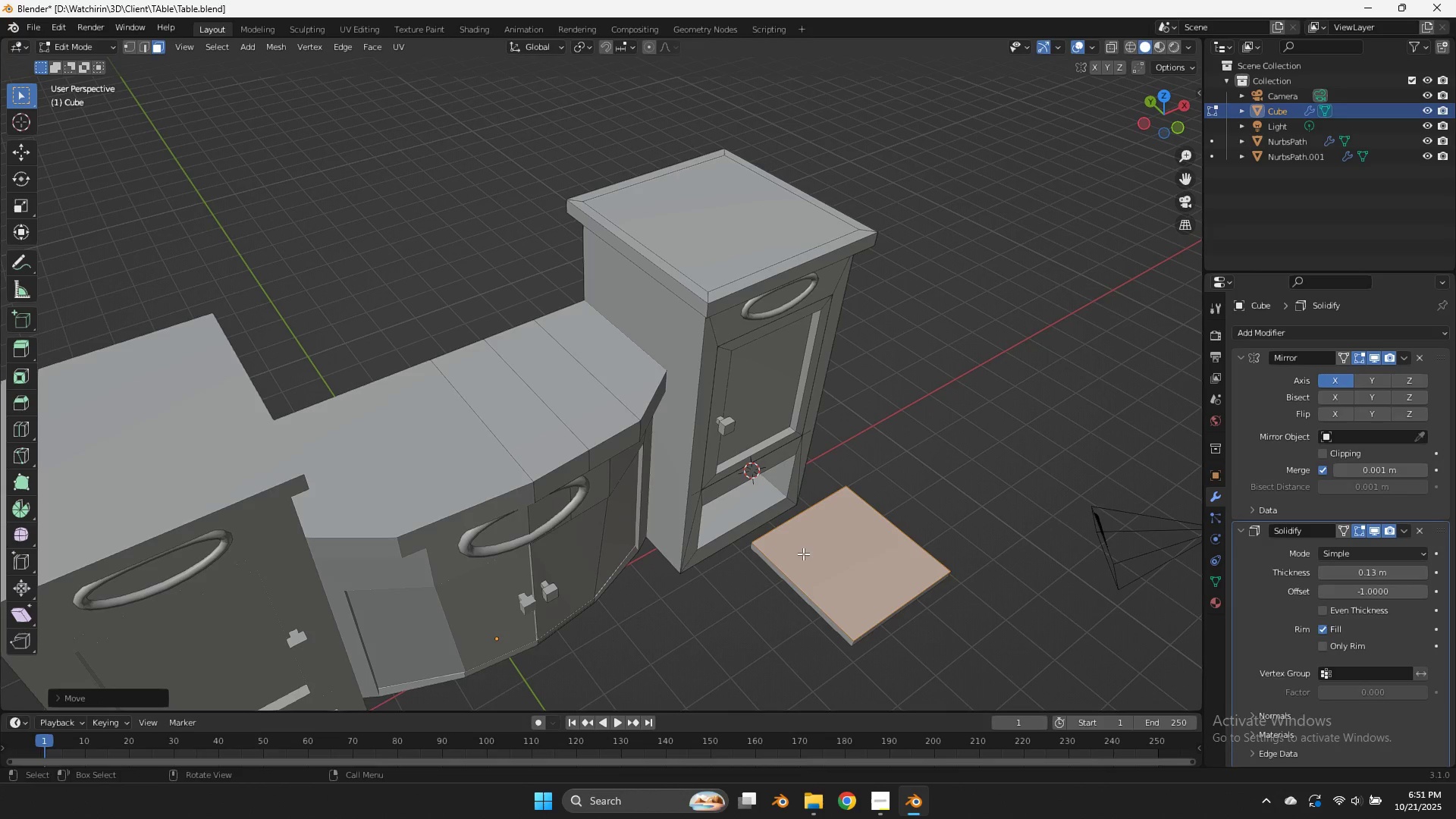 
key(Control+ControlLeft)
 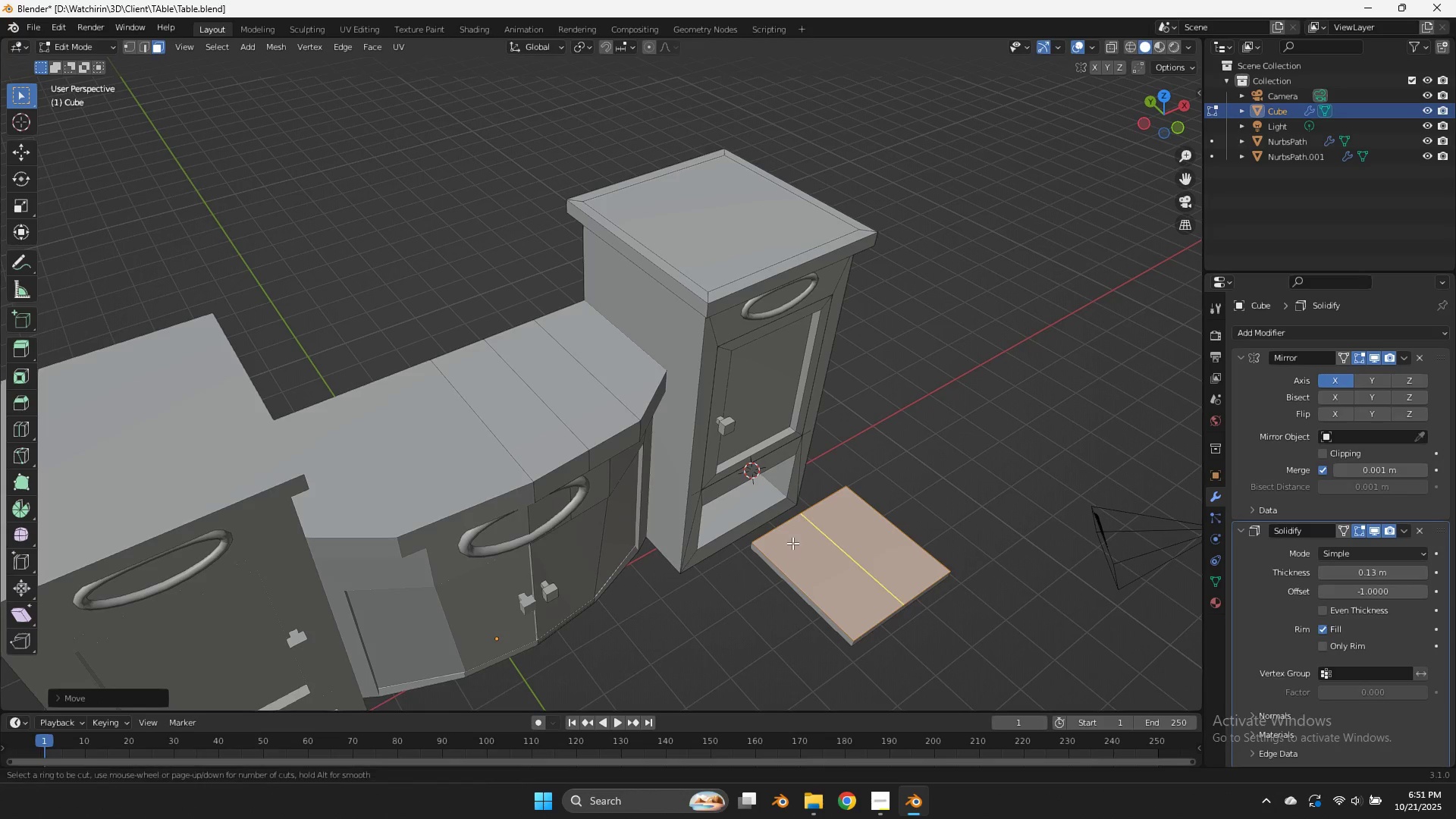 
key(Control+R)
 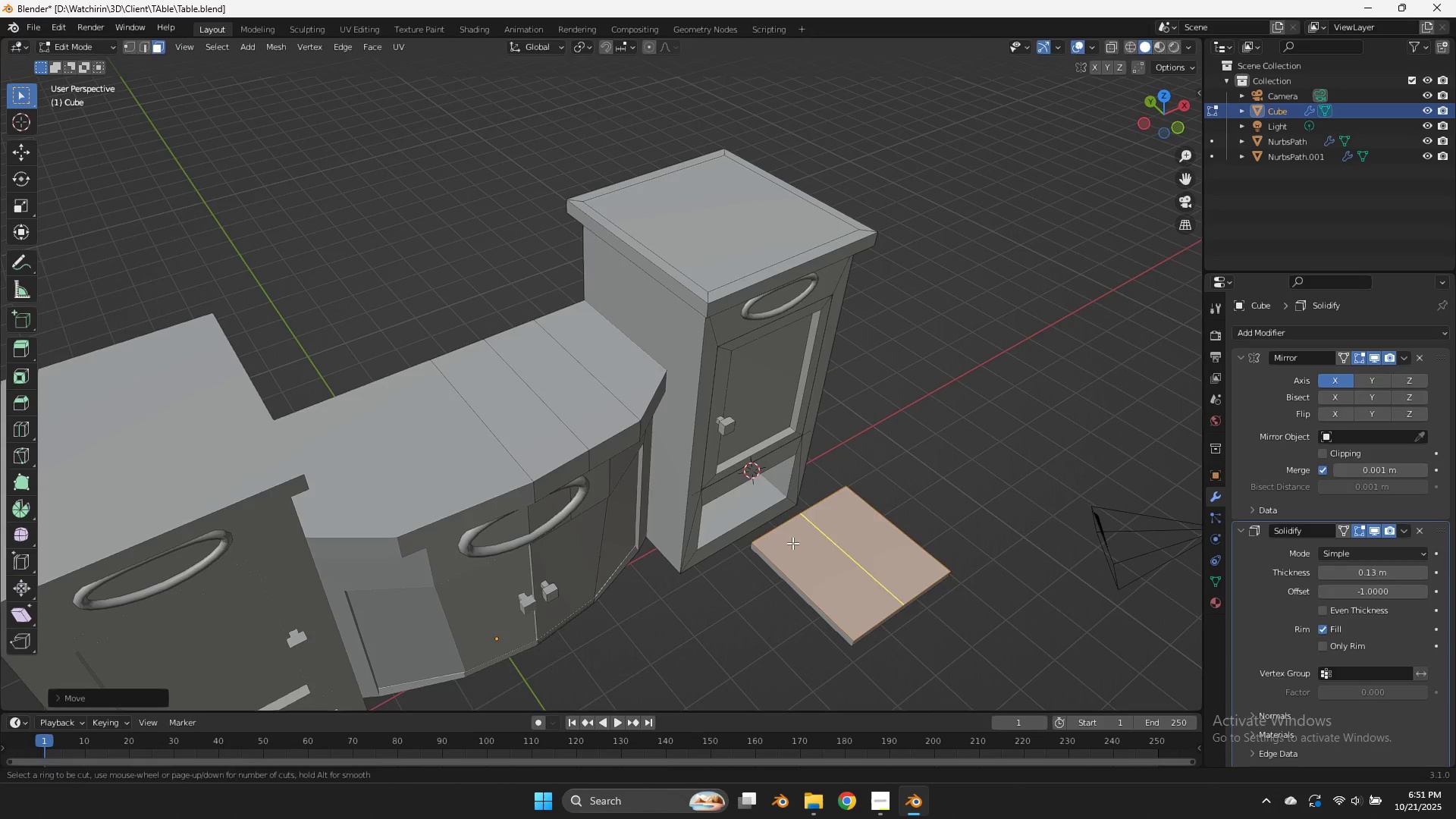 
left_click([792, 543])
 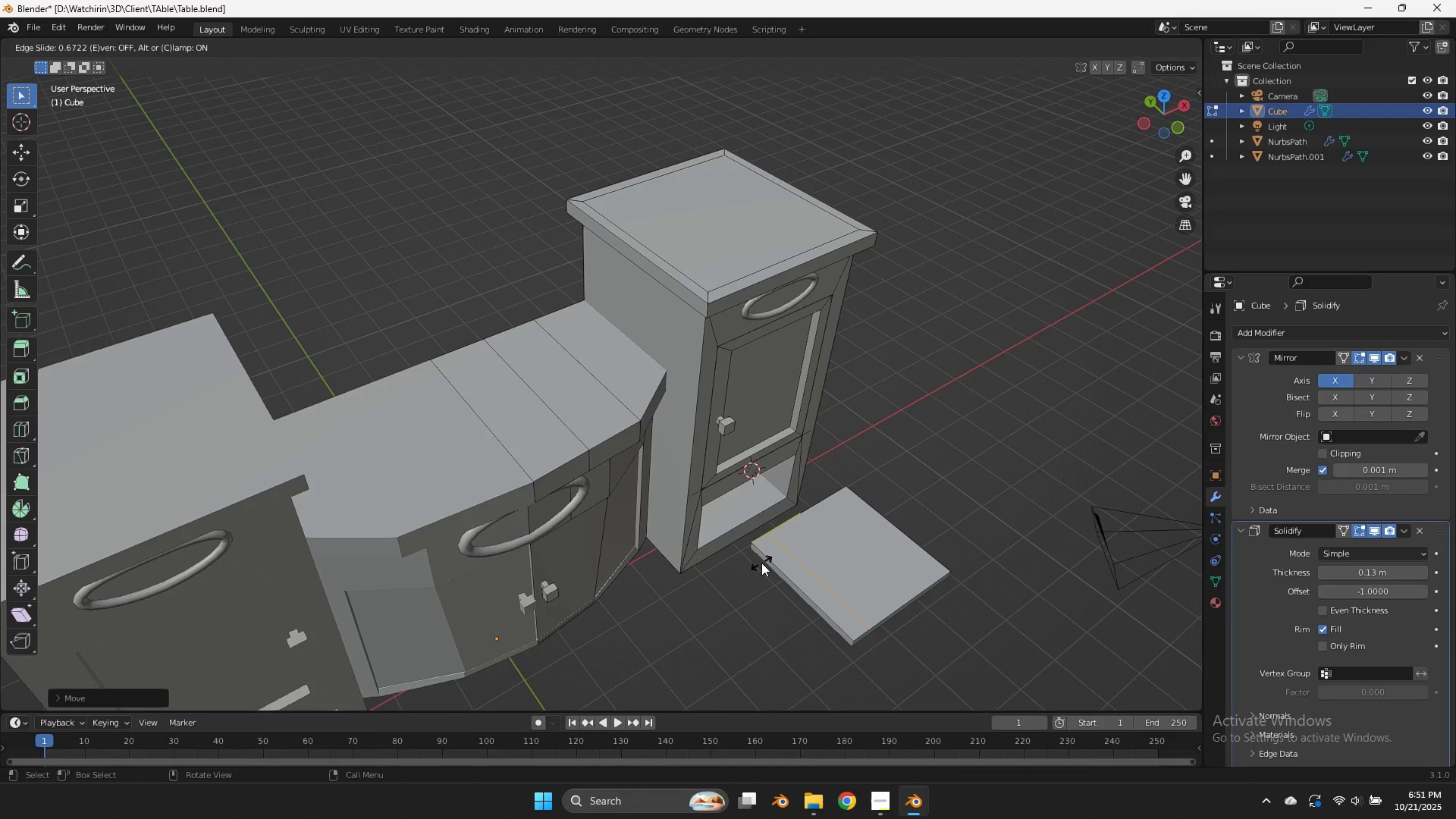 
left_click([761, 563])
 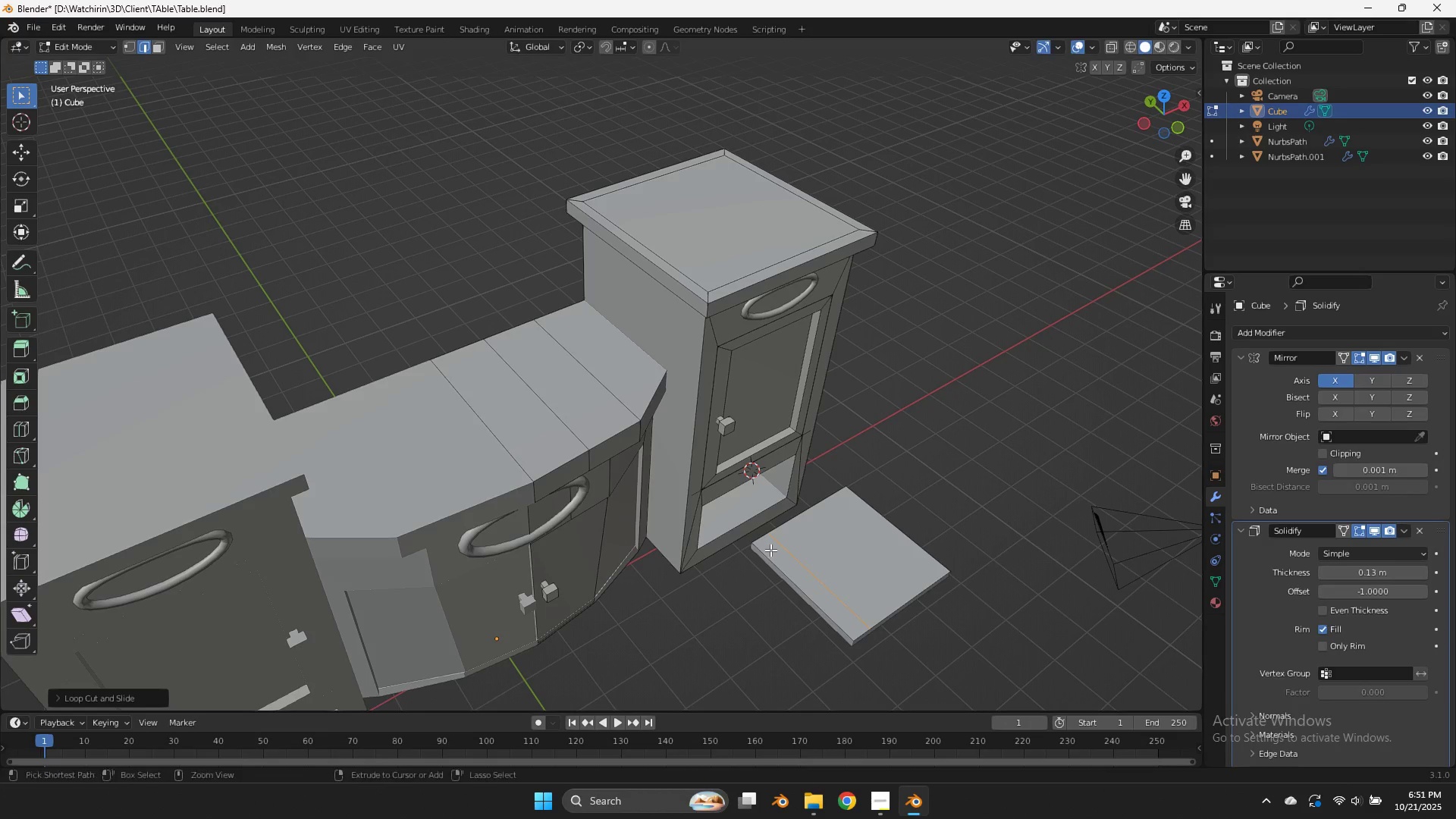 
key(Control+R)
 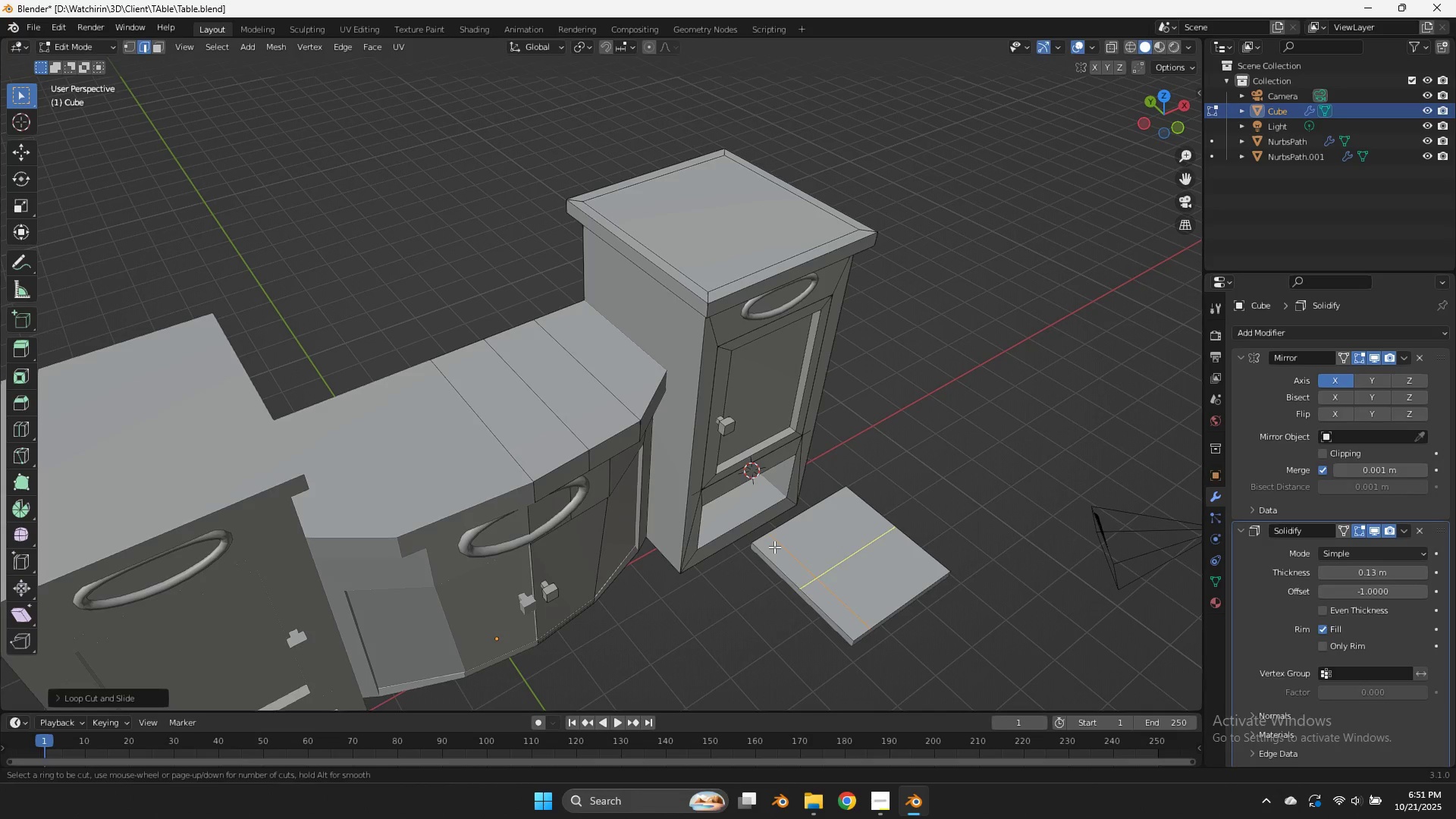 
left_click([774, 547])
 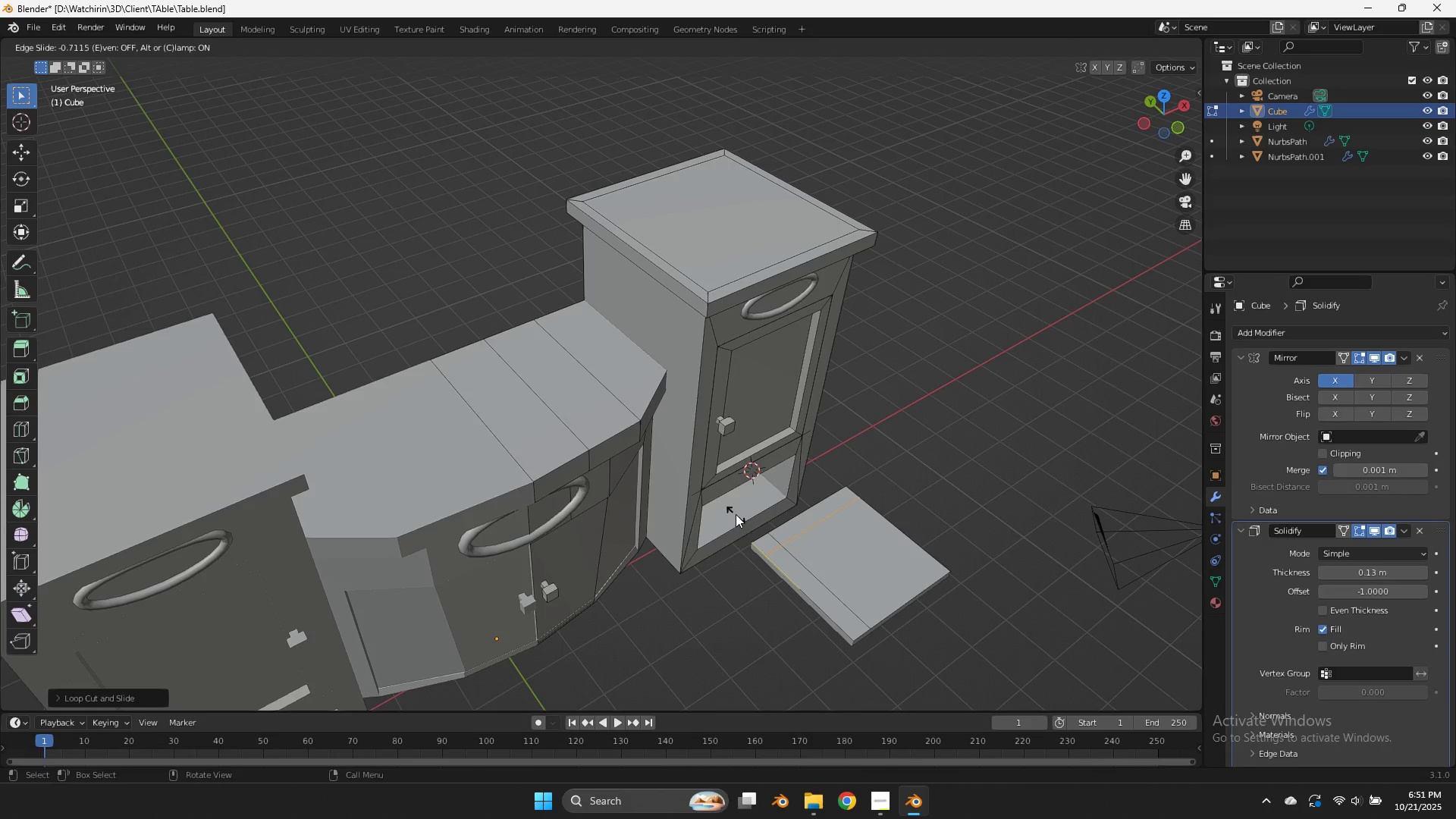 
left_click([733, 512])
 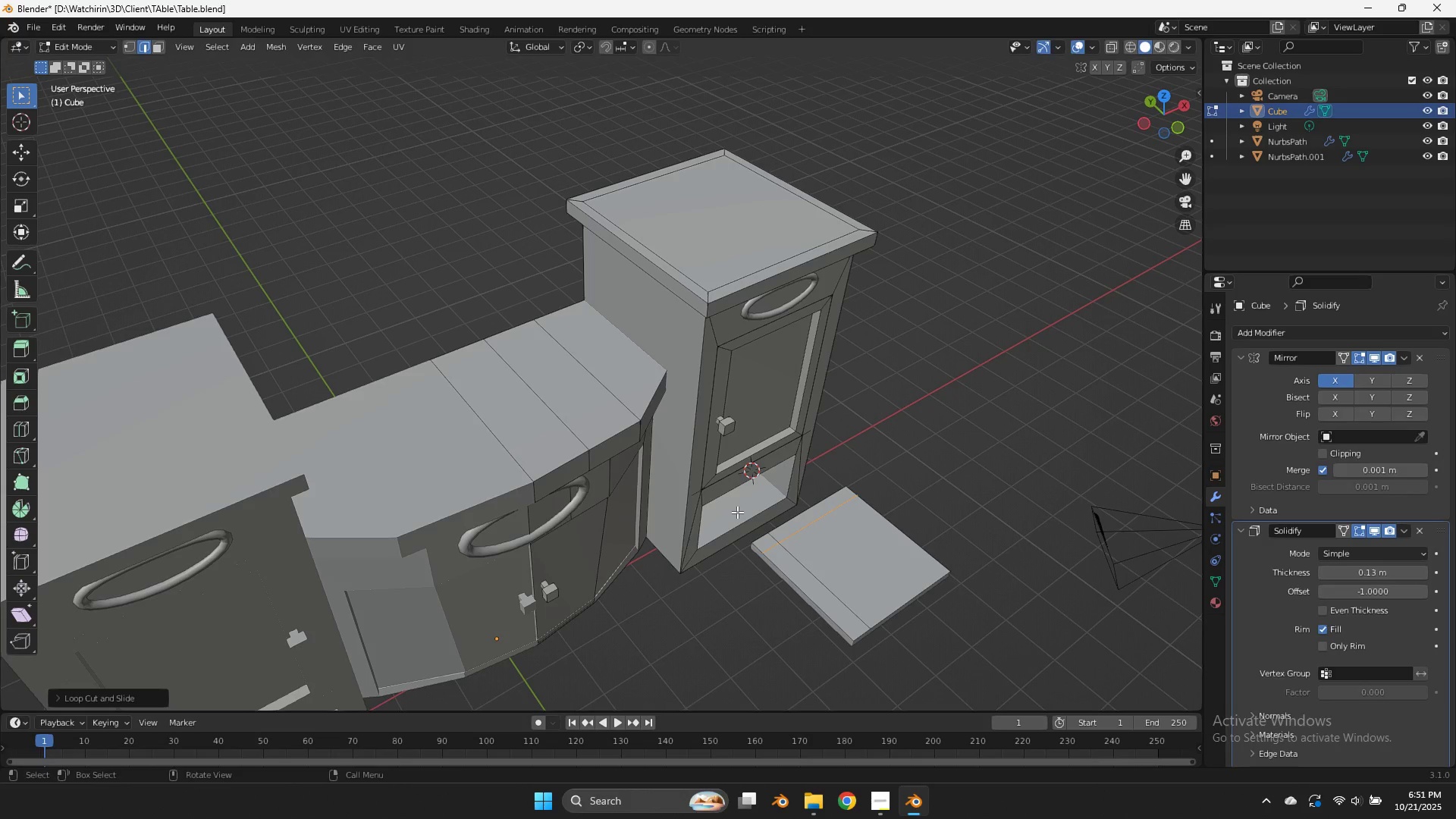 
key(Control+R)
 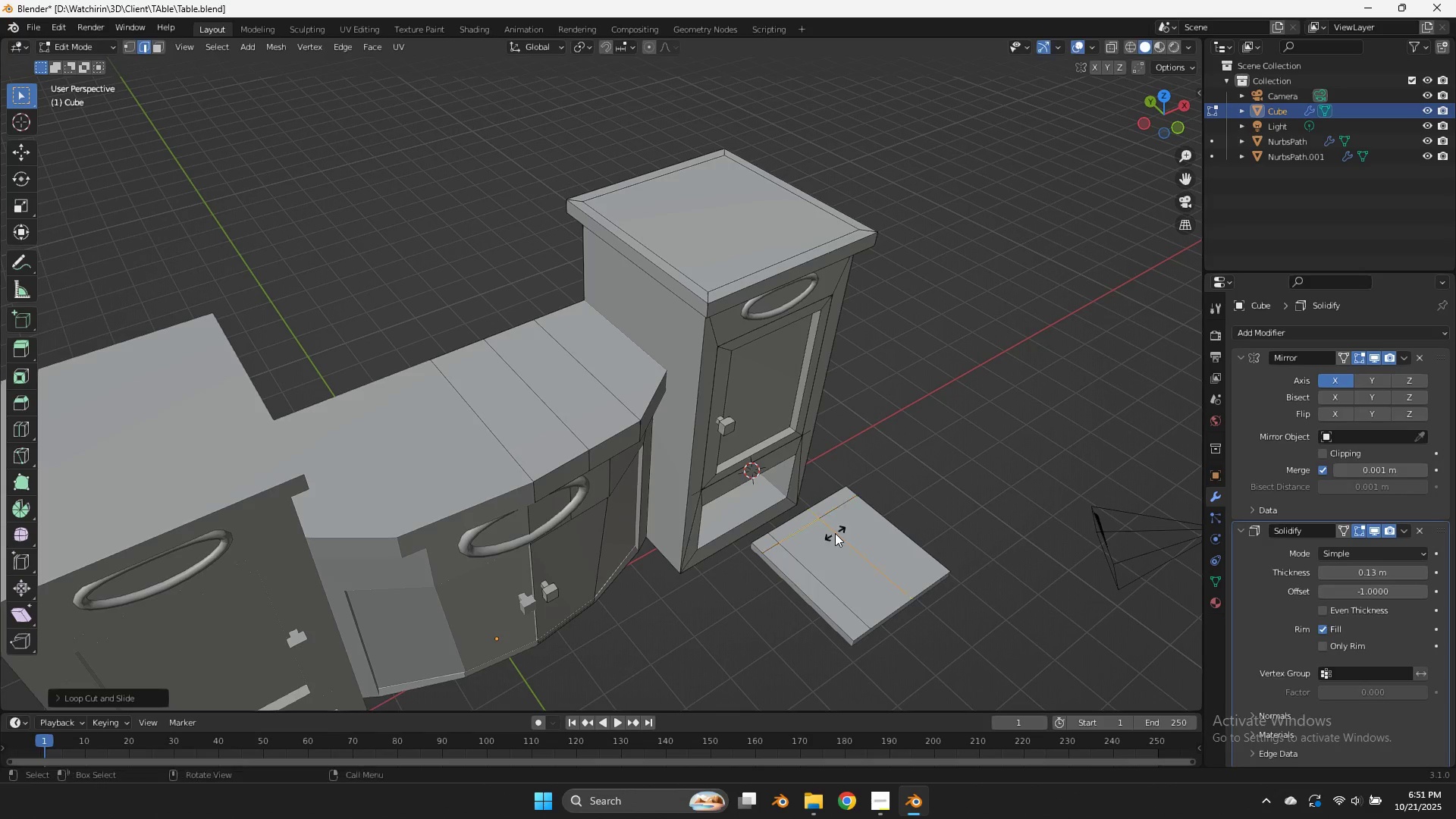 
left_click([835, 533])
 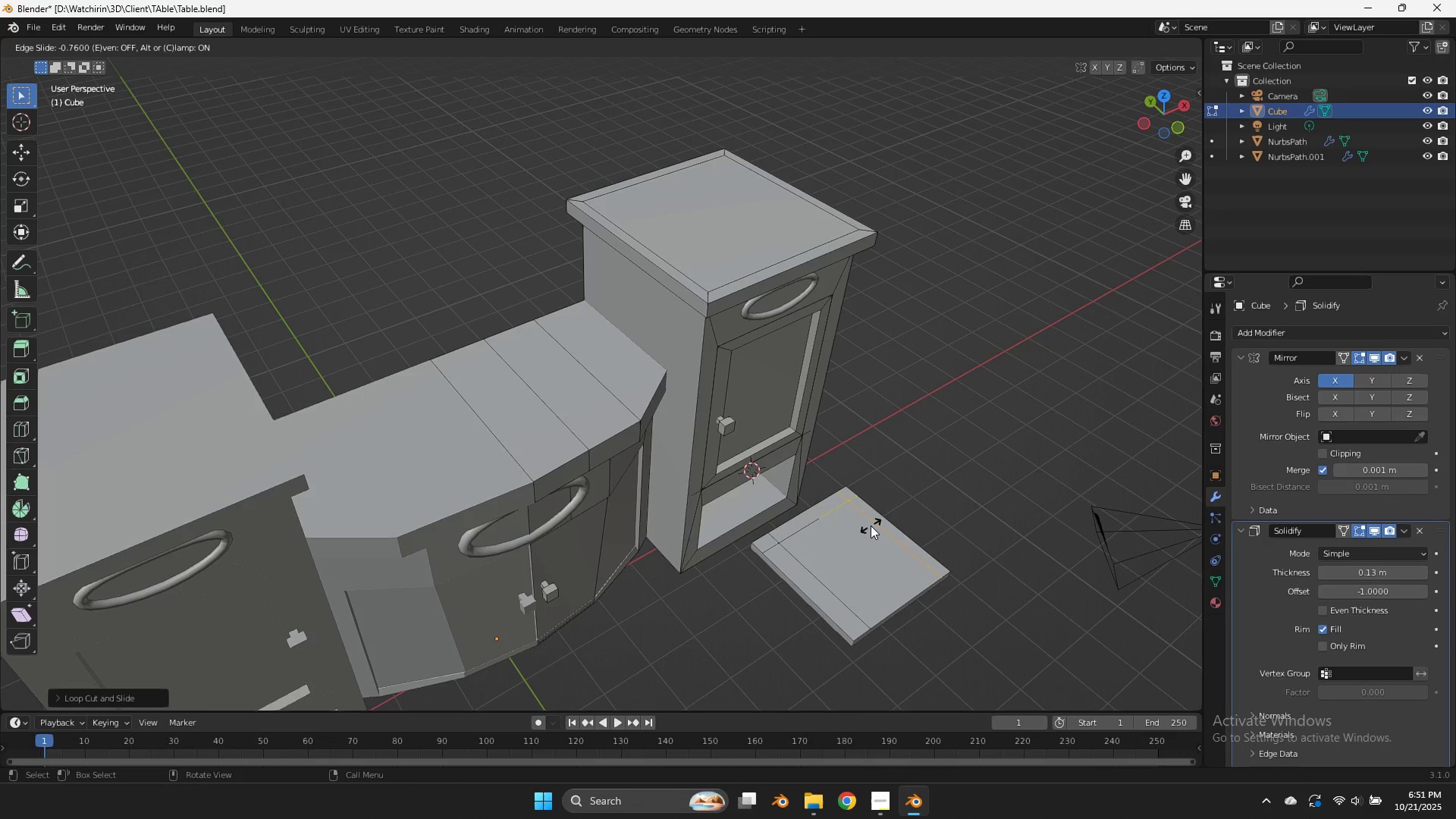 
left_click([871, 526])
 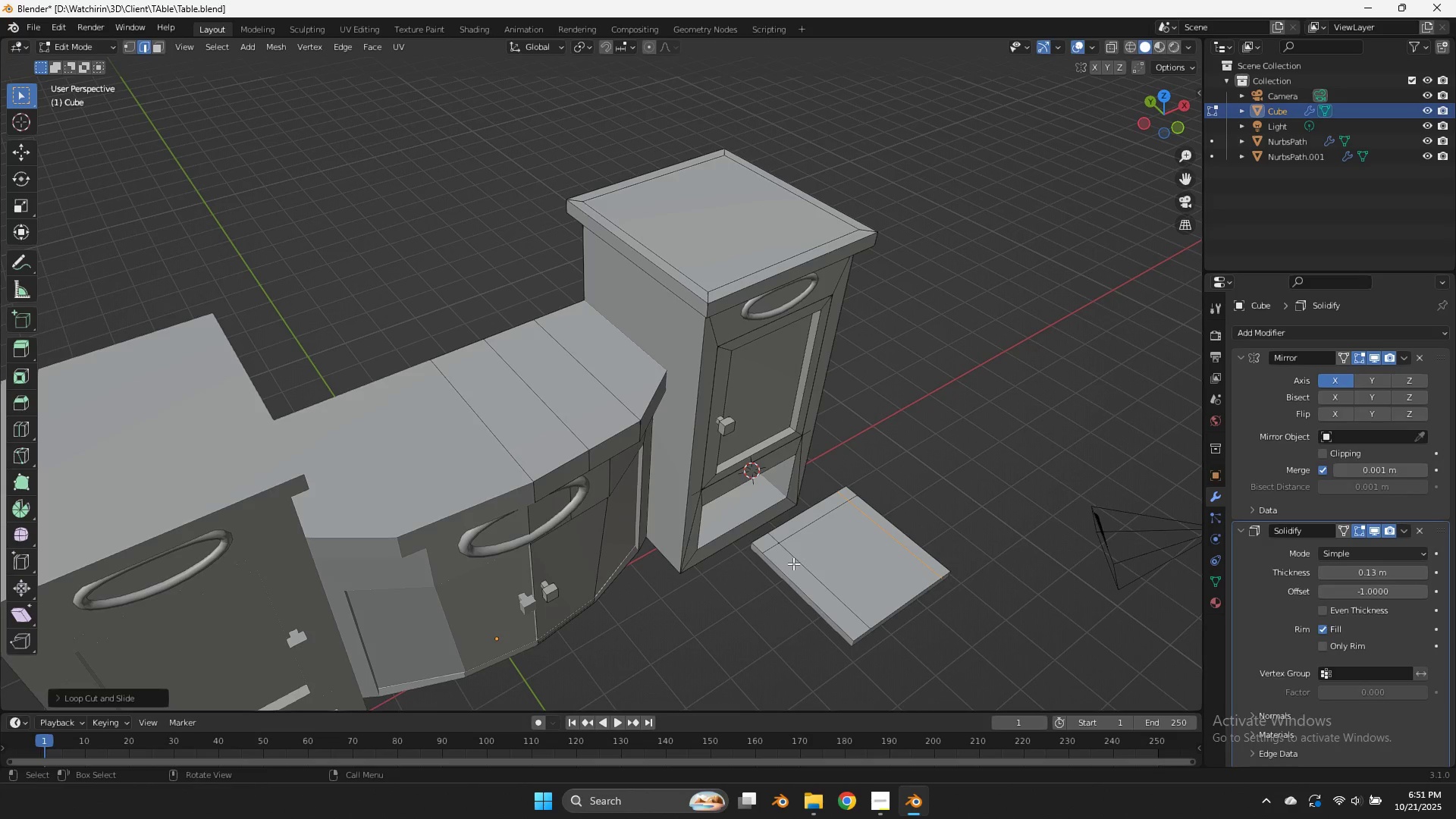 
hold_key(key=AltLeft, duration=0.54)
left_click([793, 563])
 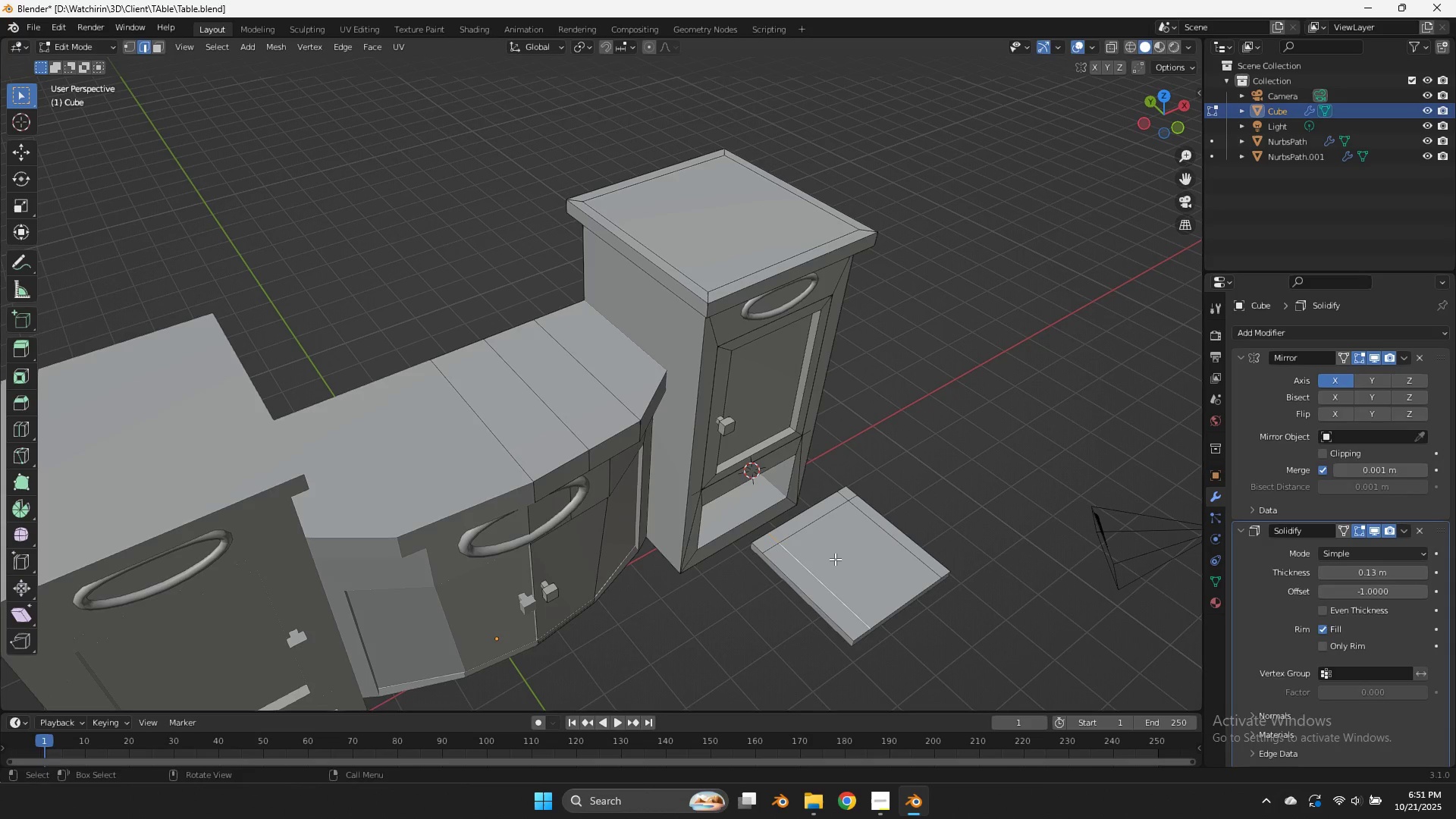 
type(gyx)
 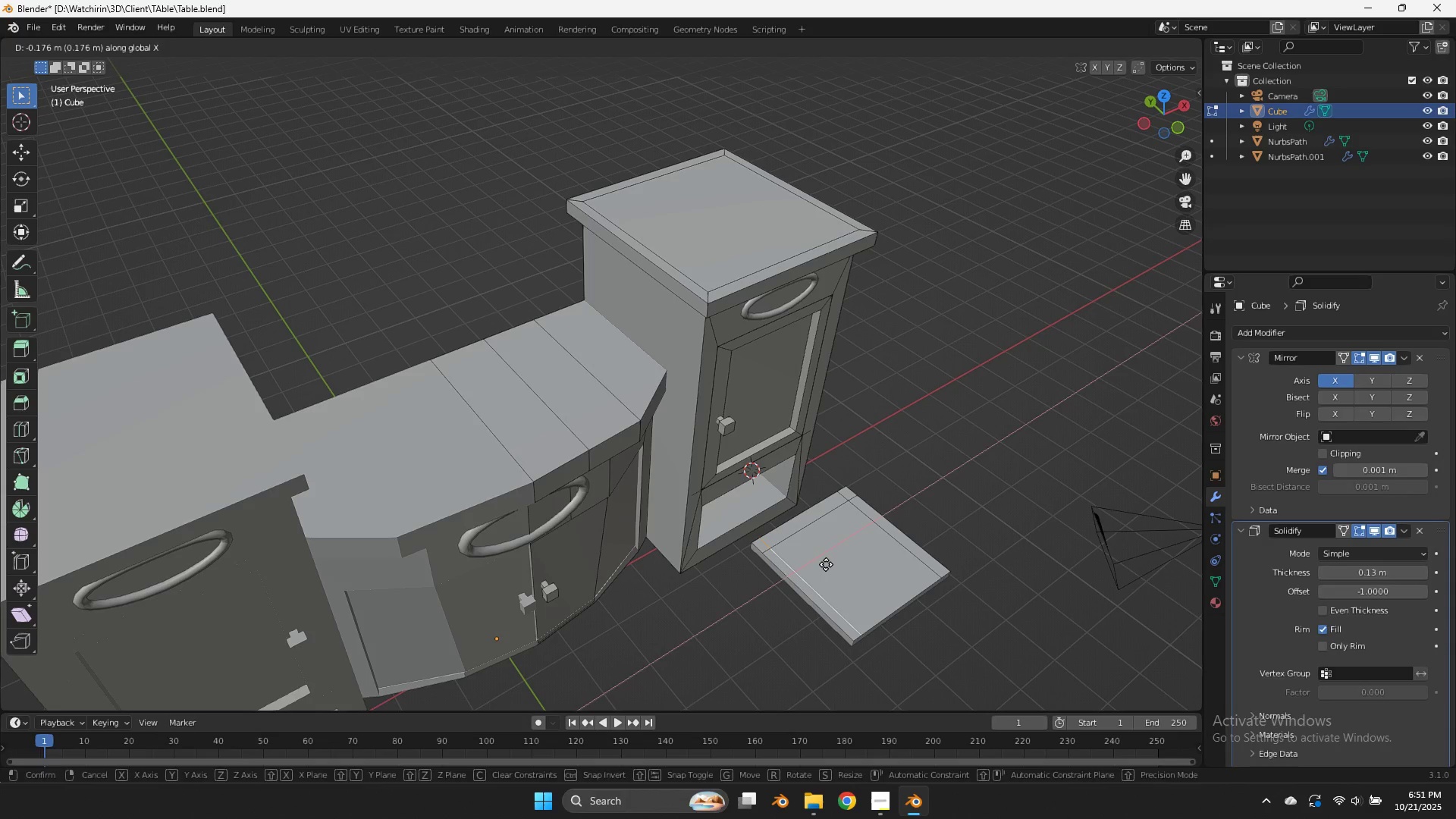 
left_click([826, 564])
 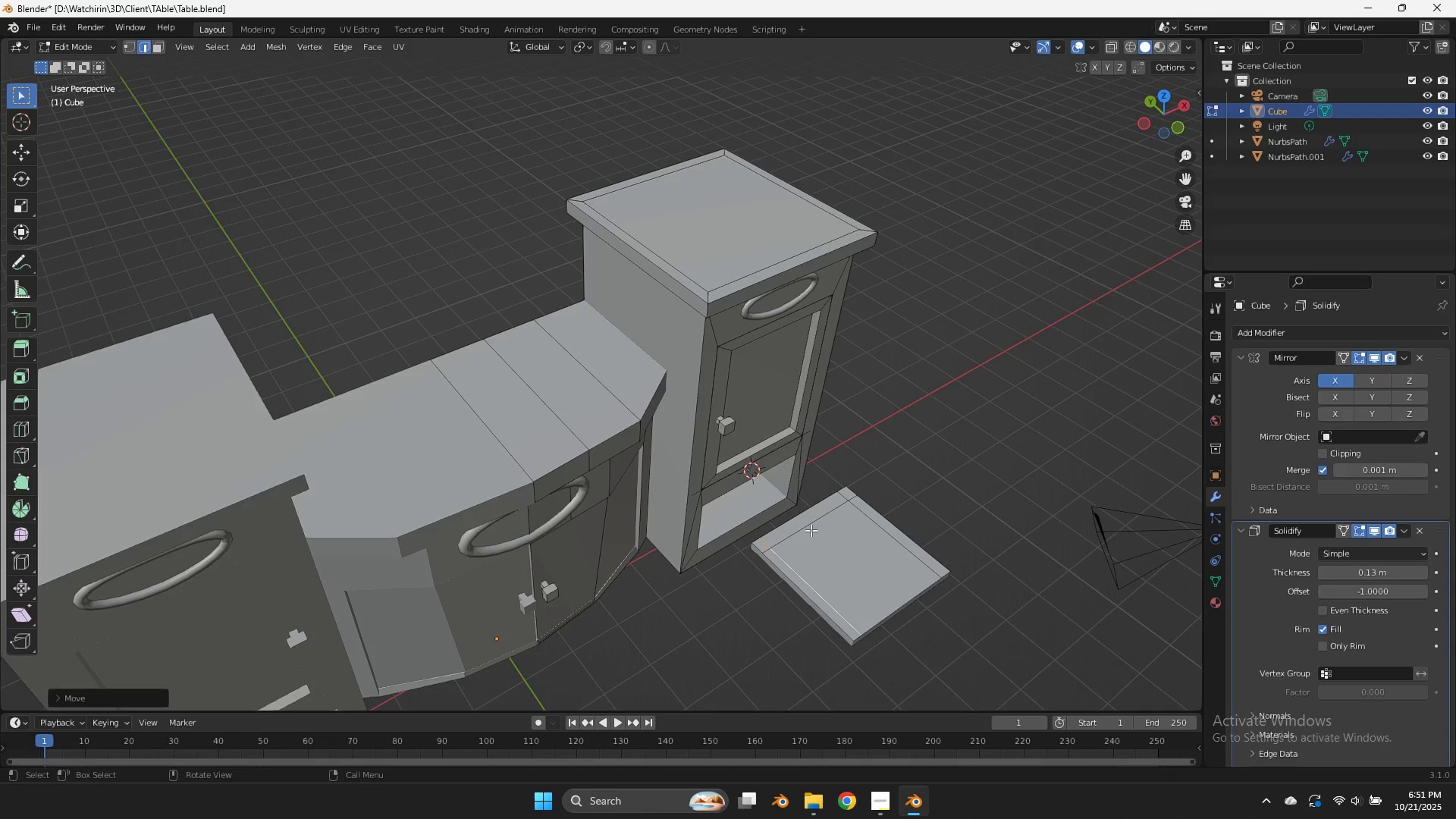 
hold_key(key=AltLeft, duration=0.42)
left_click([808, 527])
 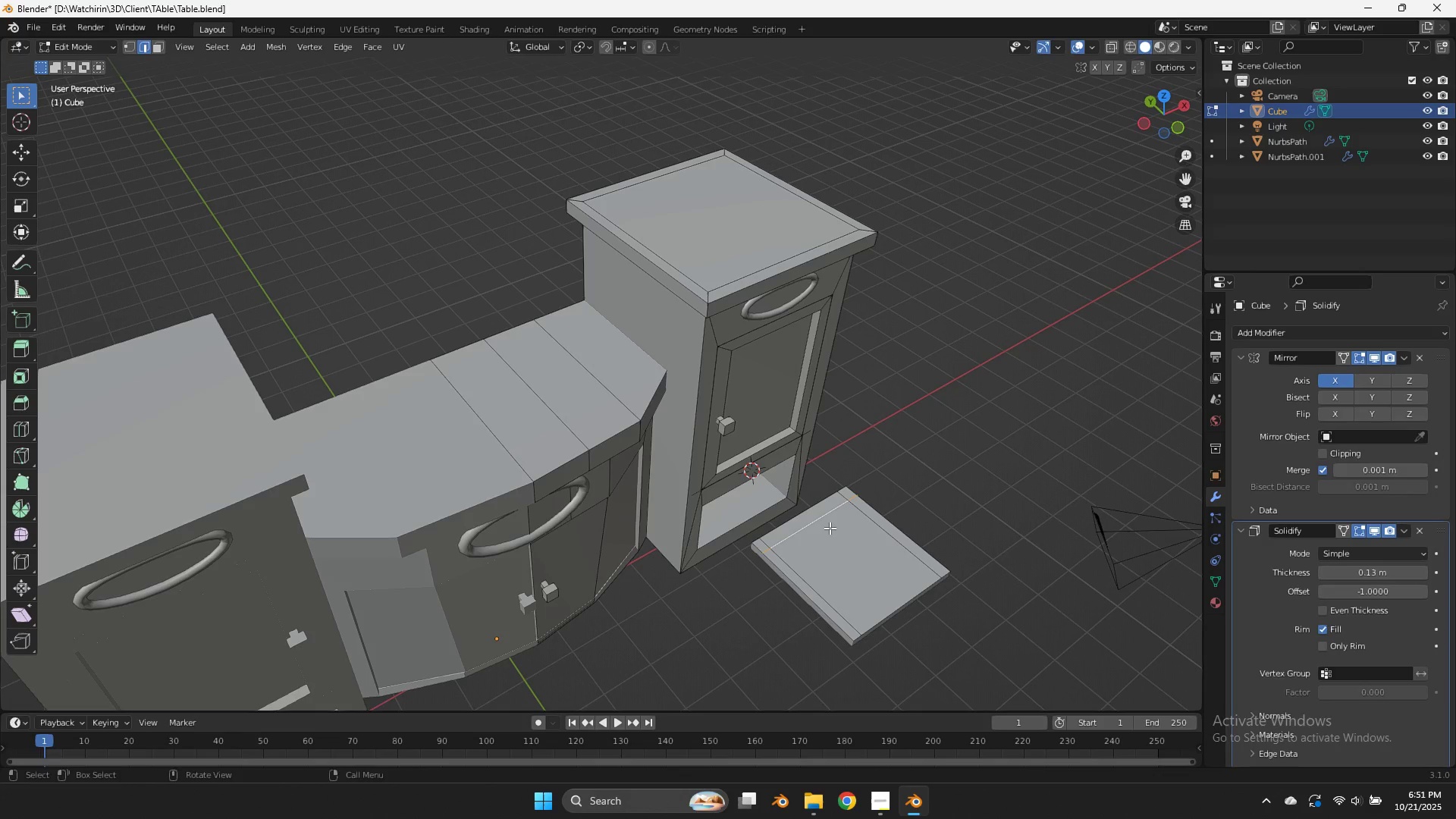 
type(gxy)
 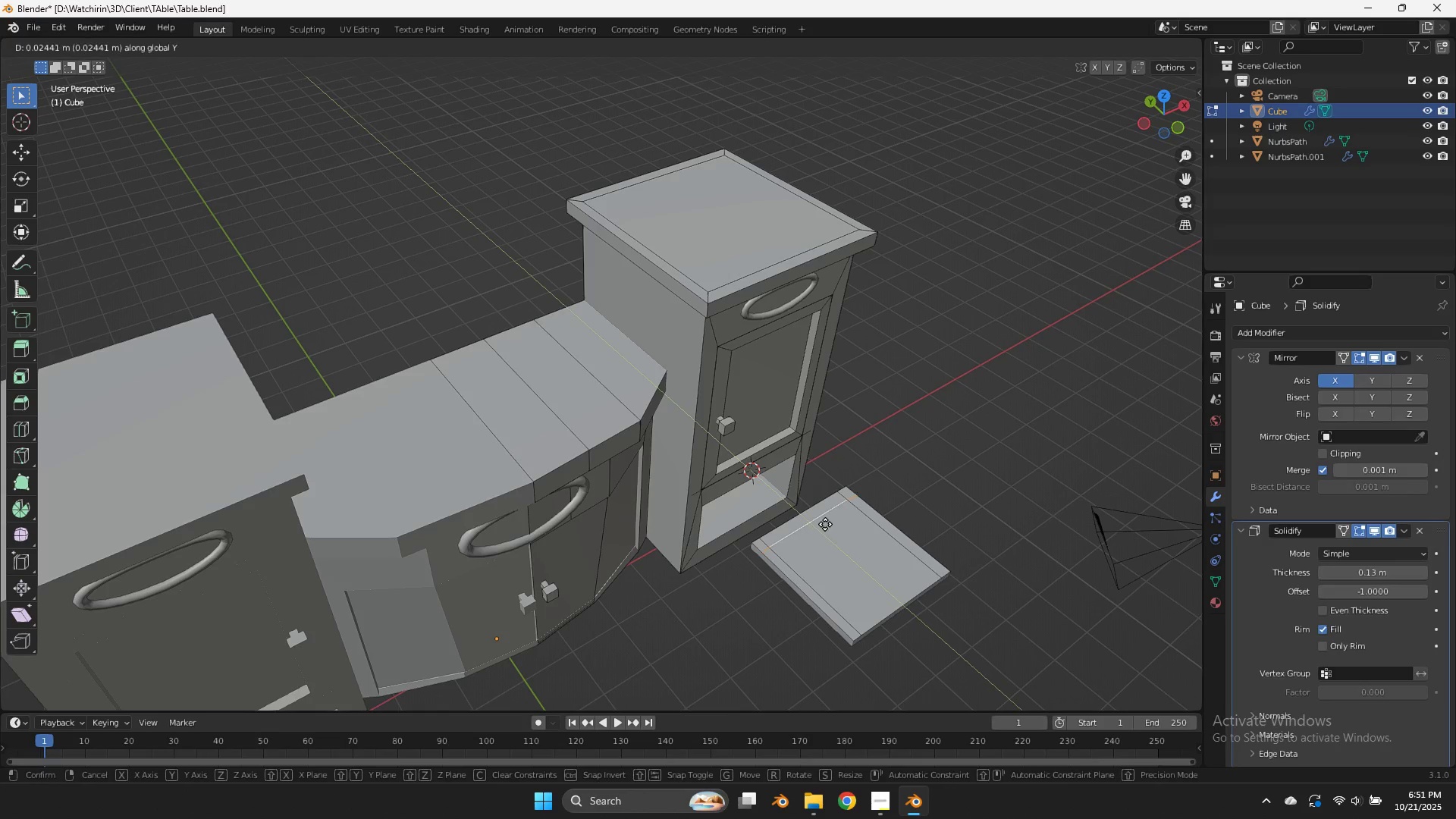 
hold_key(key=ShiftLeft, duration=0.62)
left_click([812, 513])
 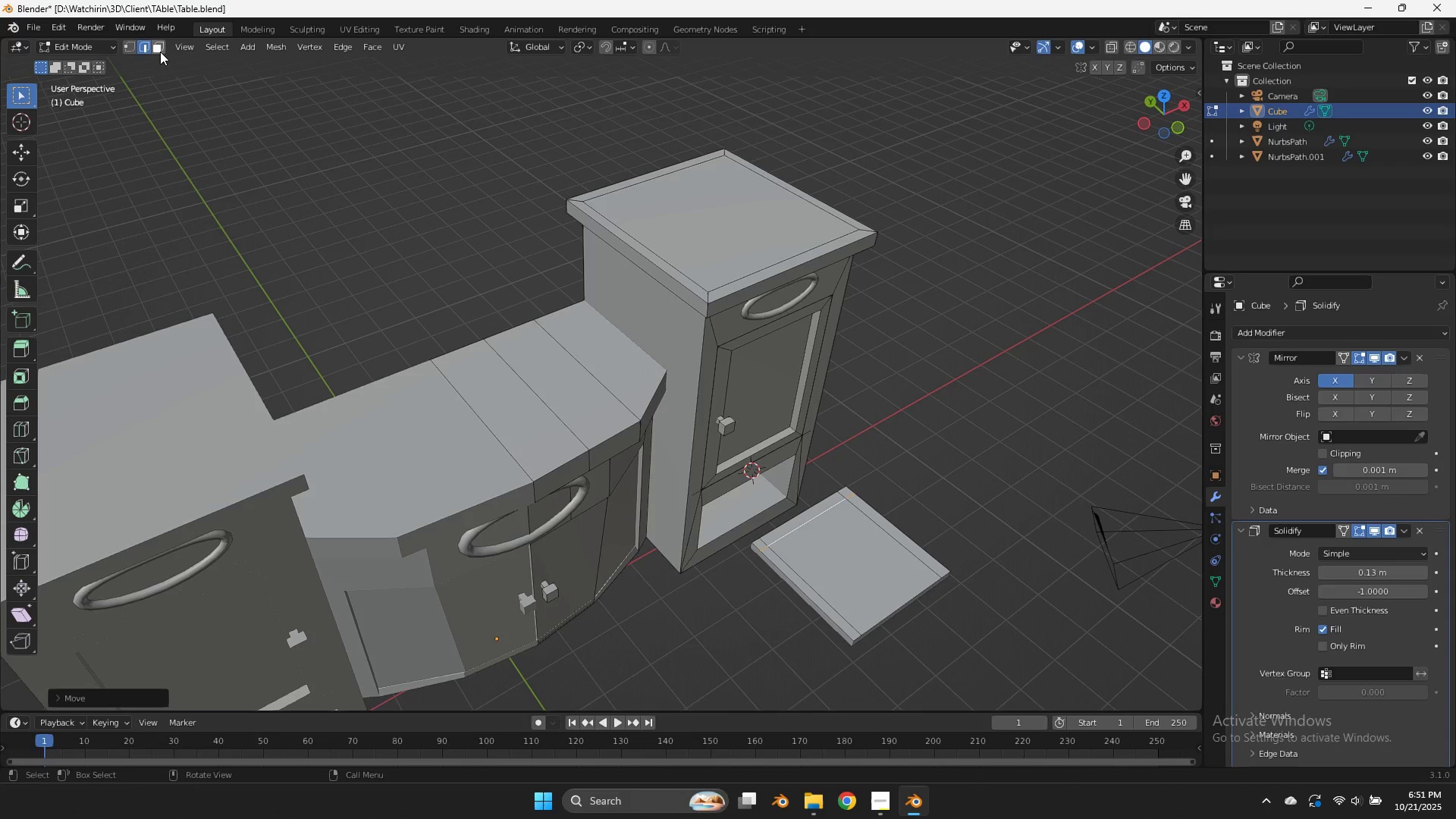 
left_click([160, 52])
 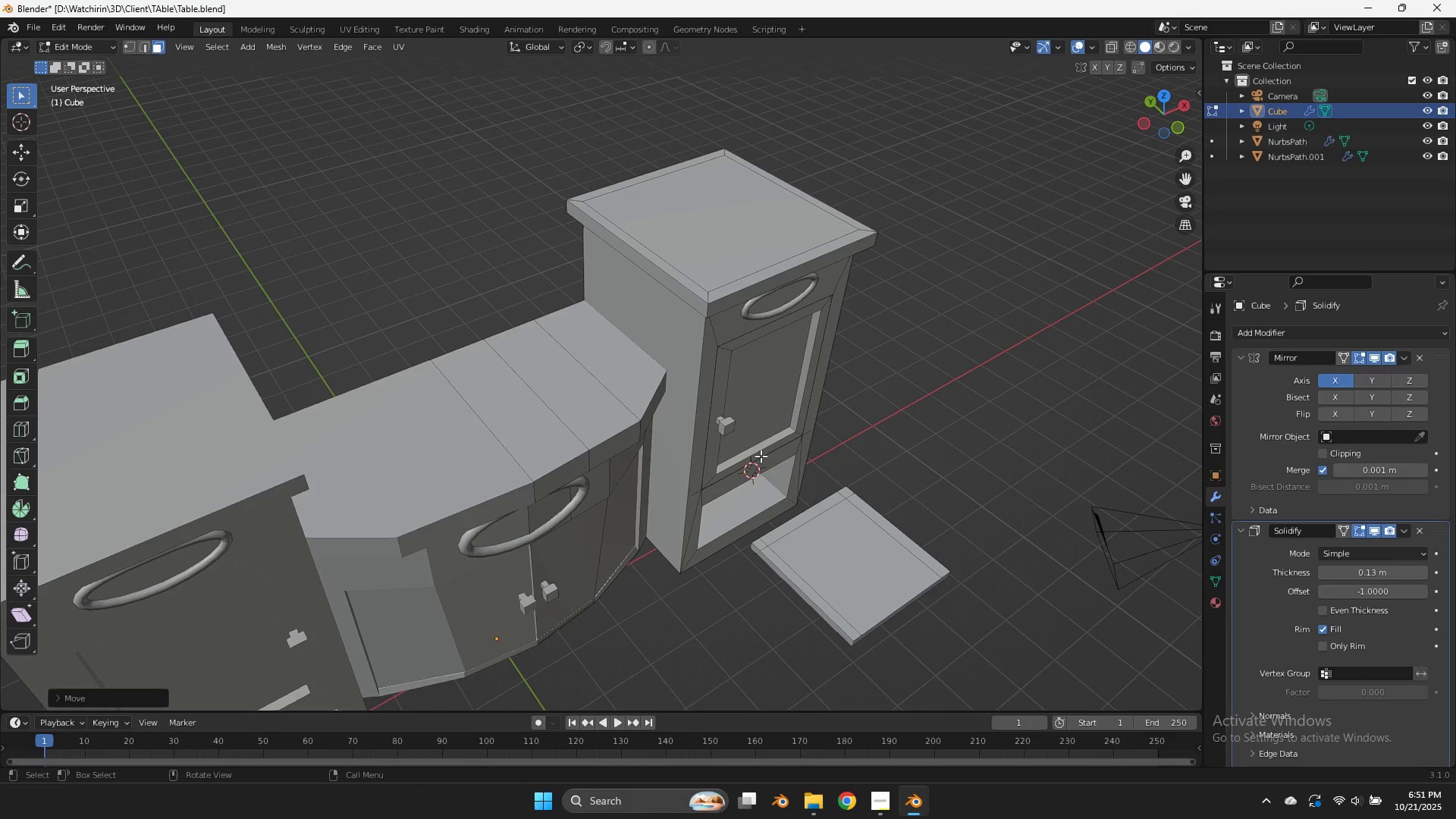 
hold_key(key=AltLeft, duration=3.88)
left_click([760, 541])
 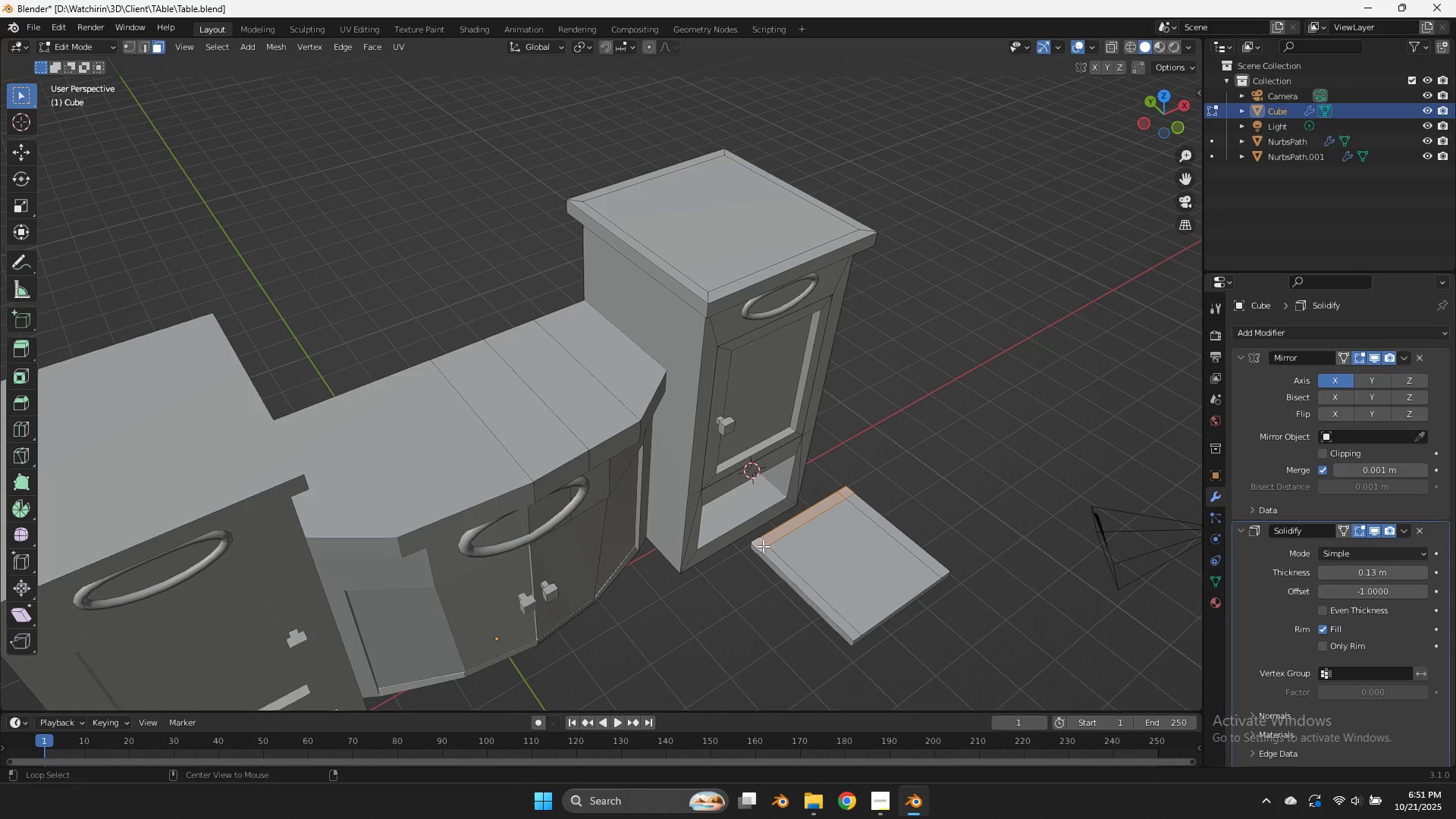 
hold_key(key=ShiftLeft, duration=2.73)
left_click([764, 548])
 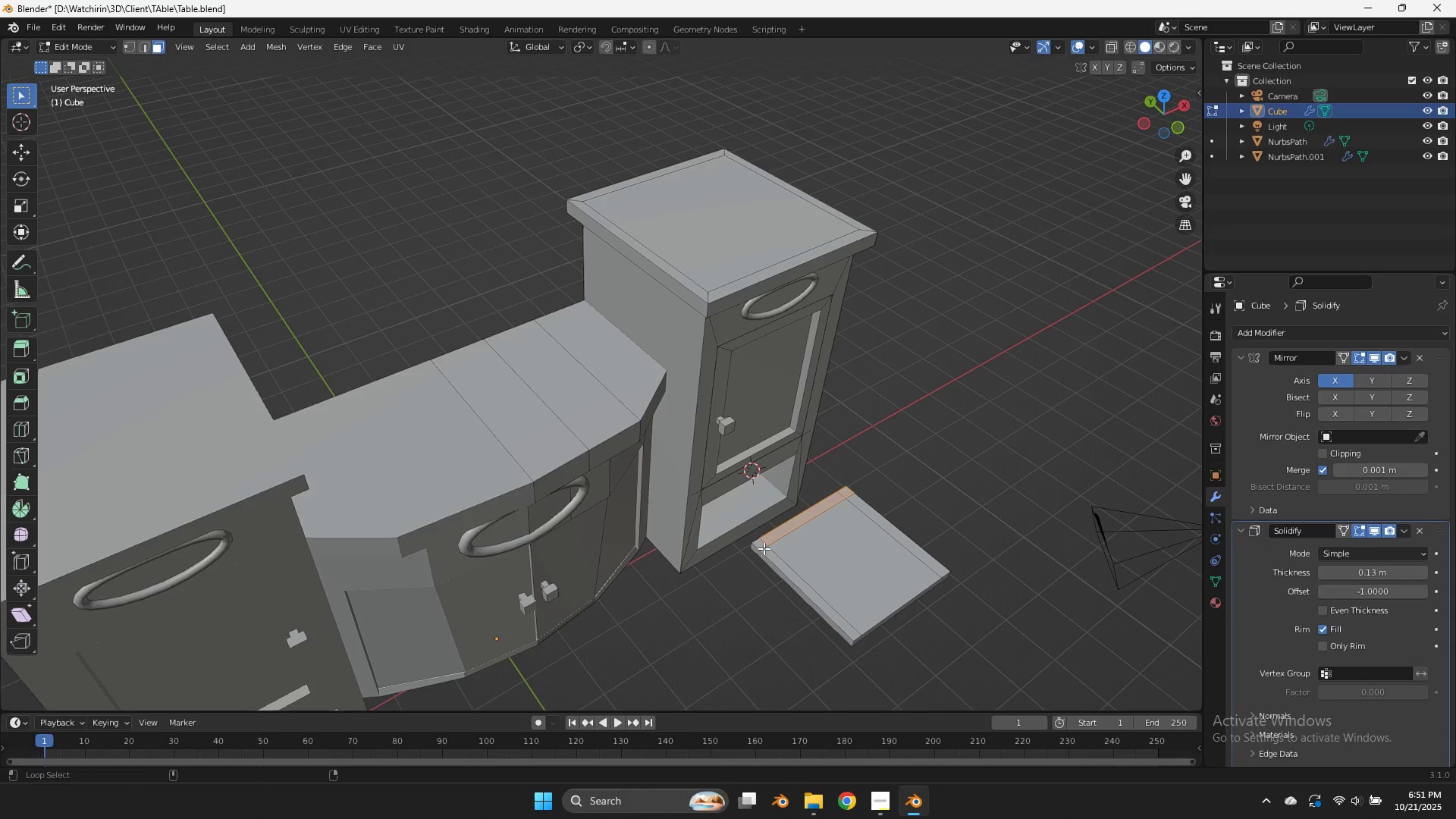 
left_click([764, 548])
 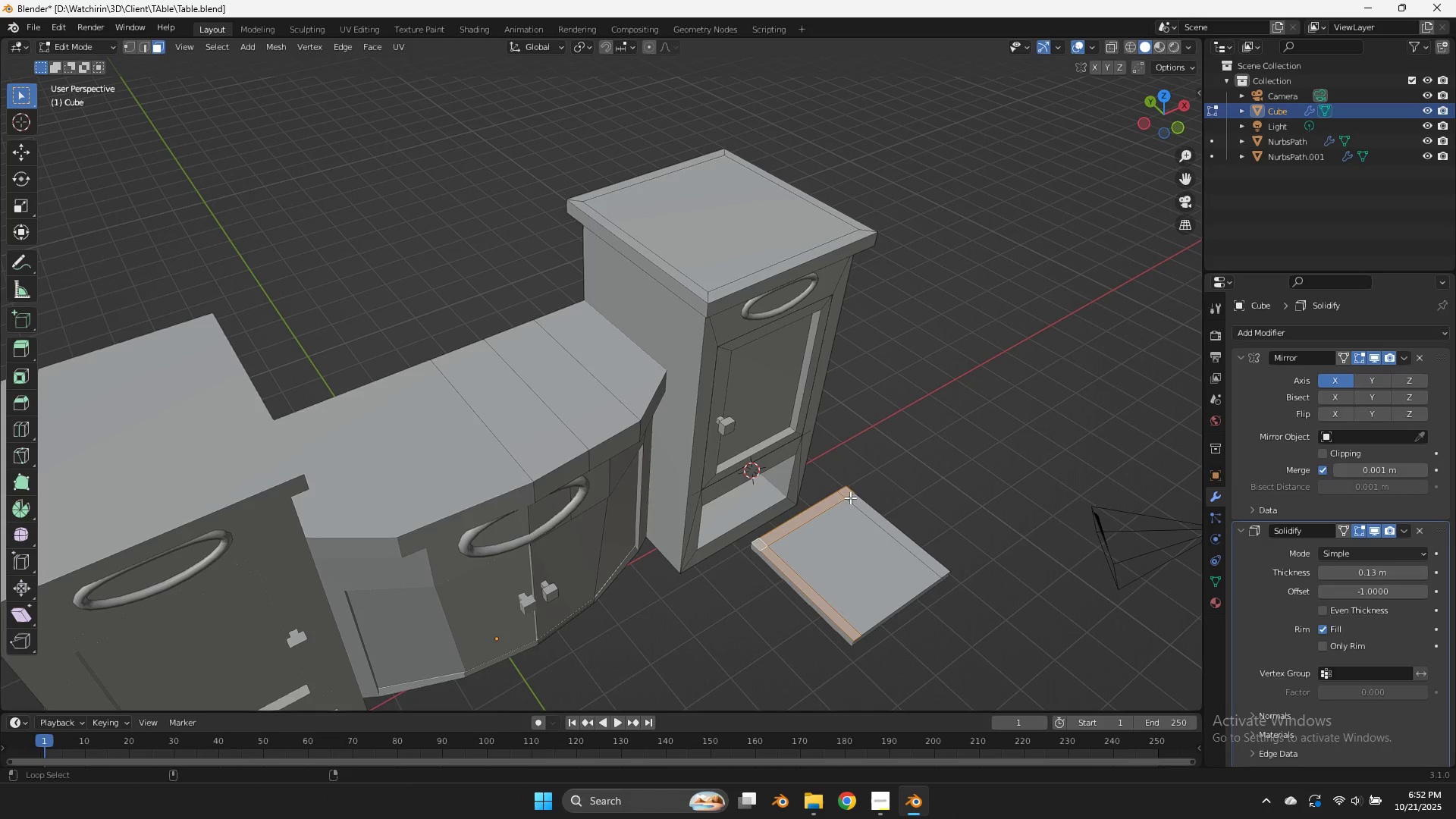 
double_click([852, 496])
 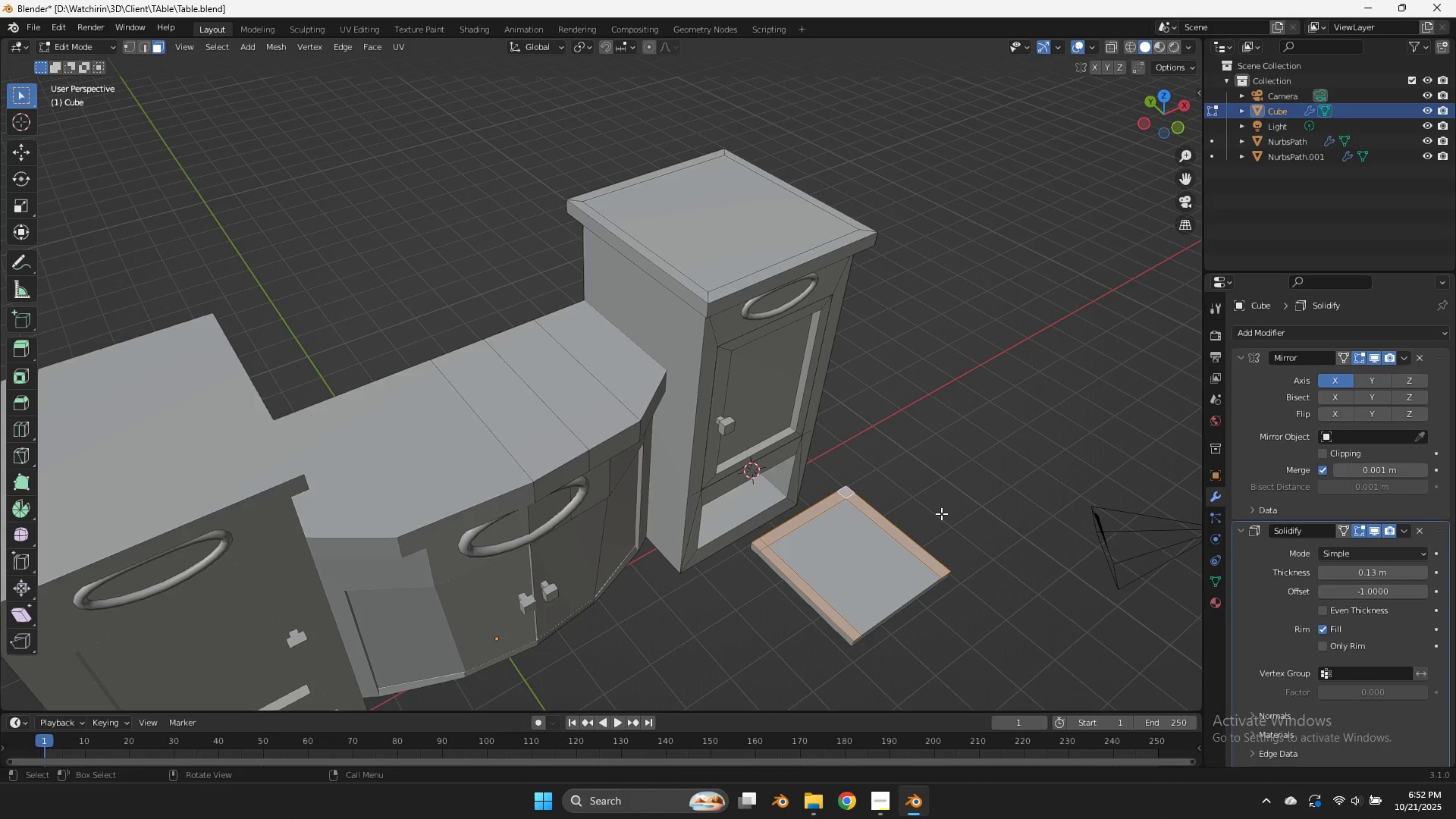 
key(E)
 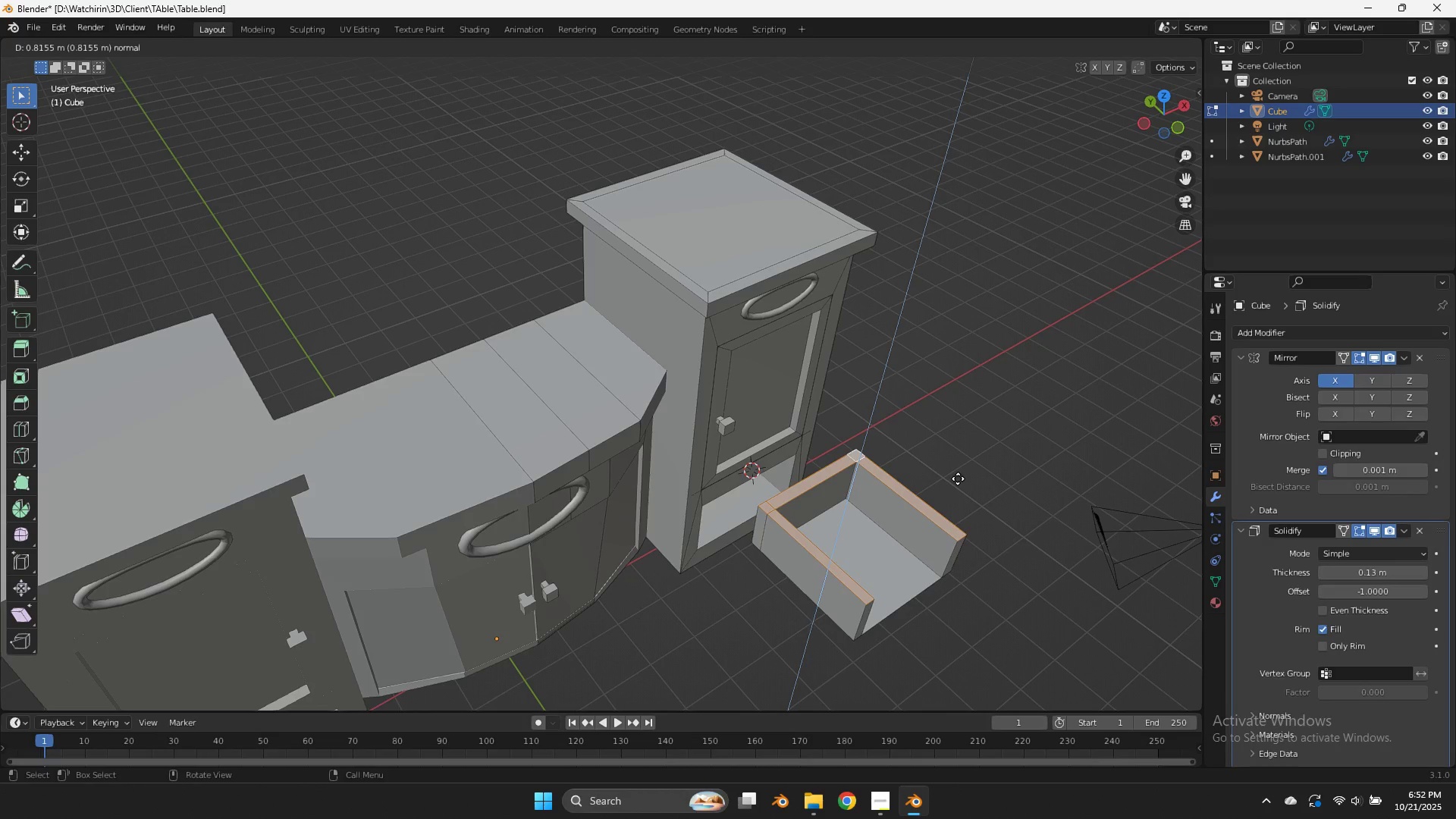 
left_click([961, 483])
 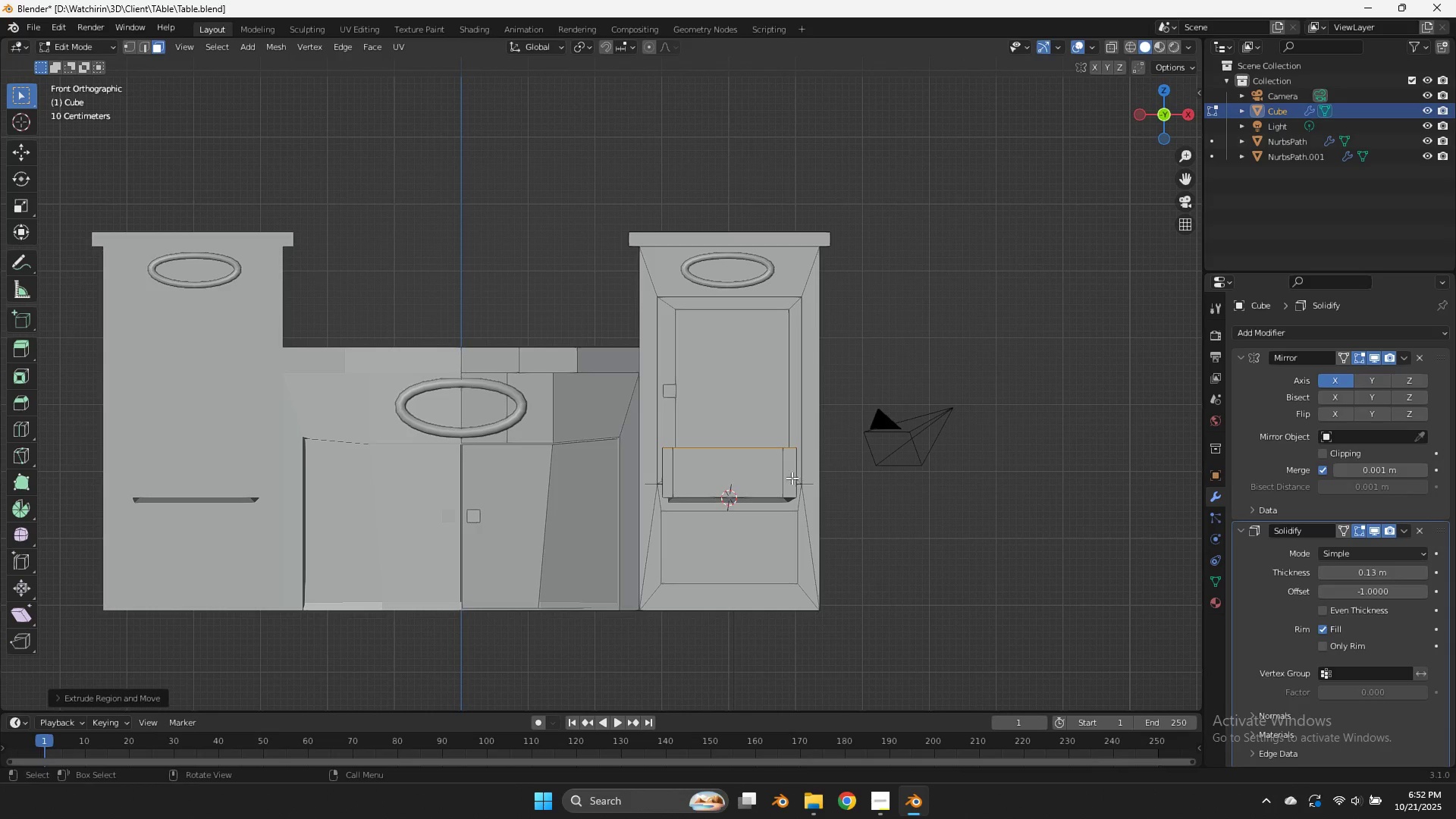 
type(lgz)
 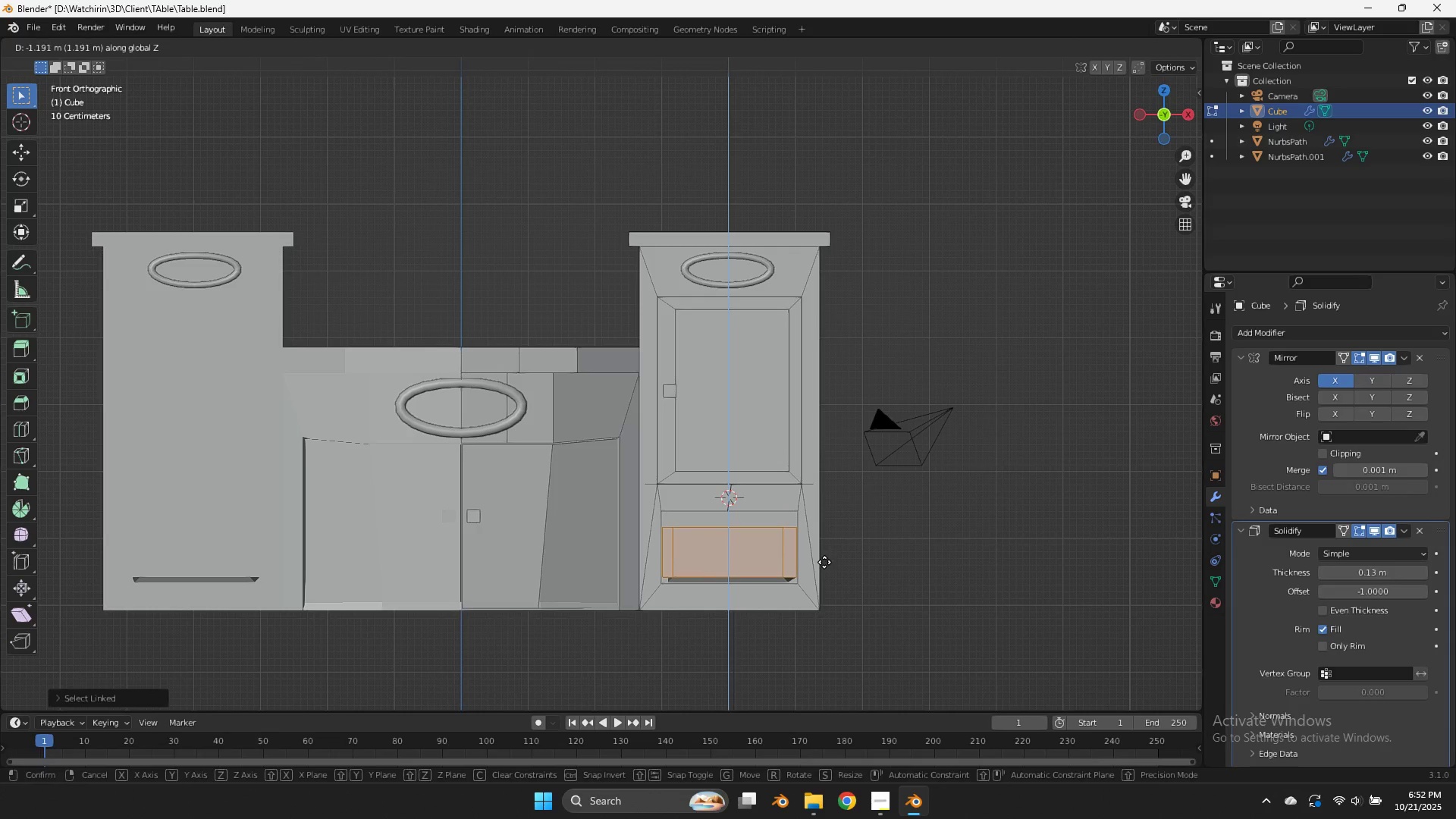 
left_click([824, 565])
 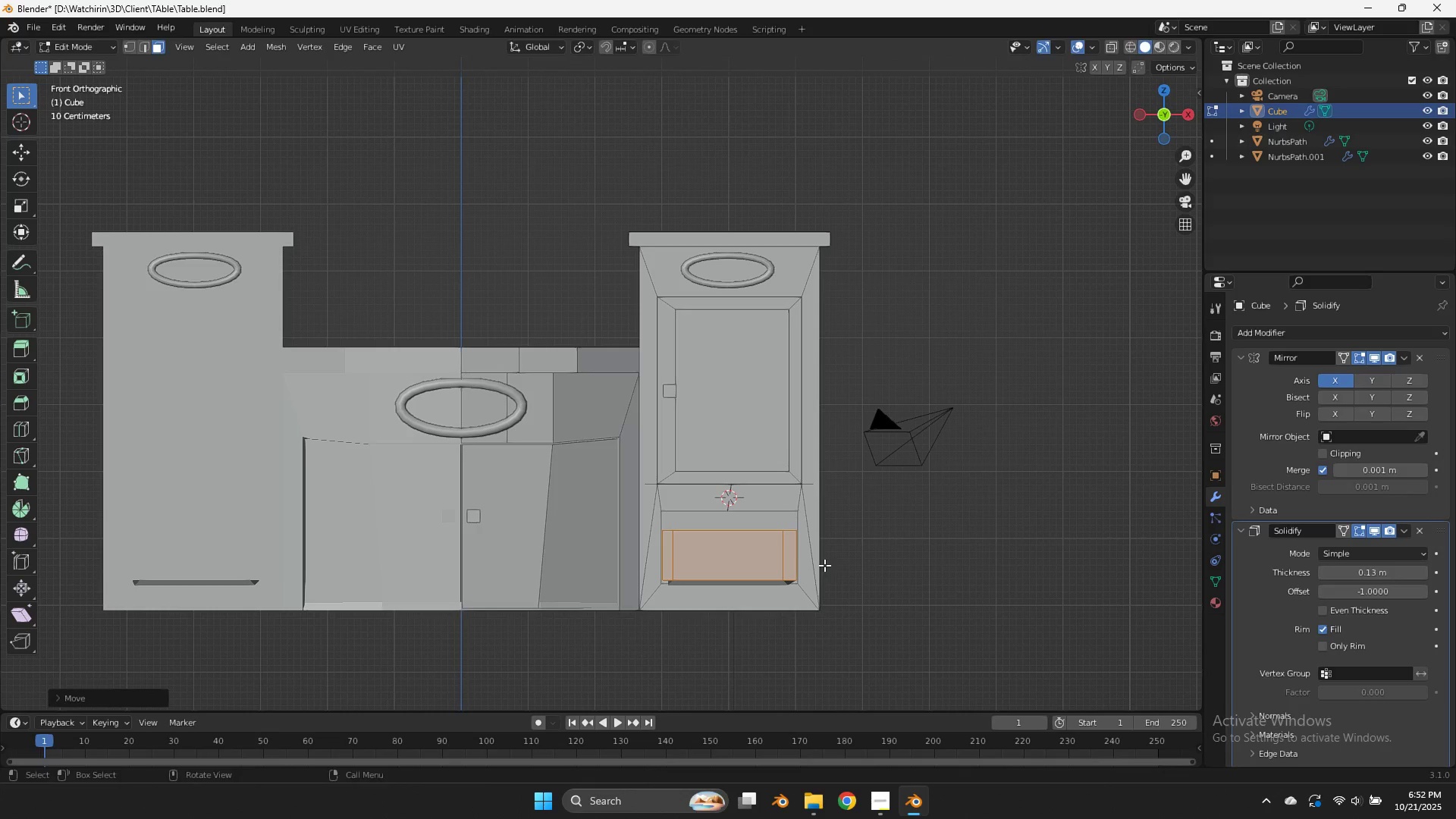 
key(S)
 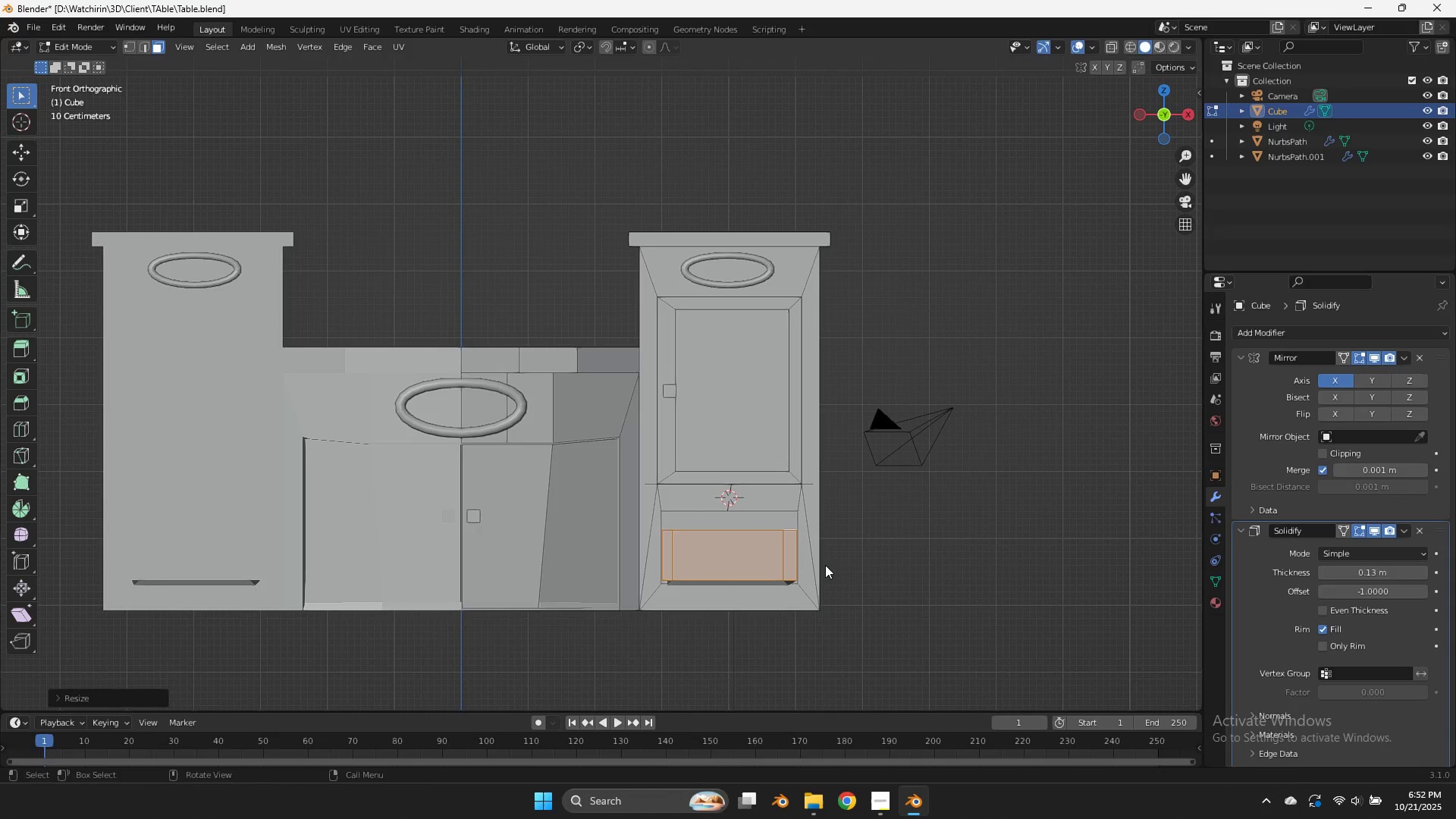 
left_click([825, 565])
 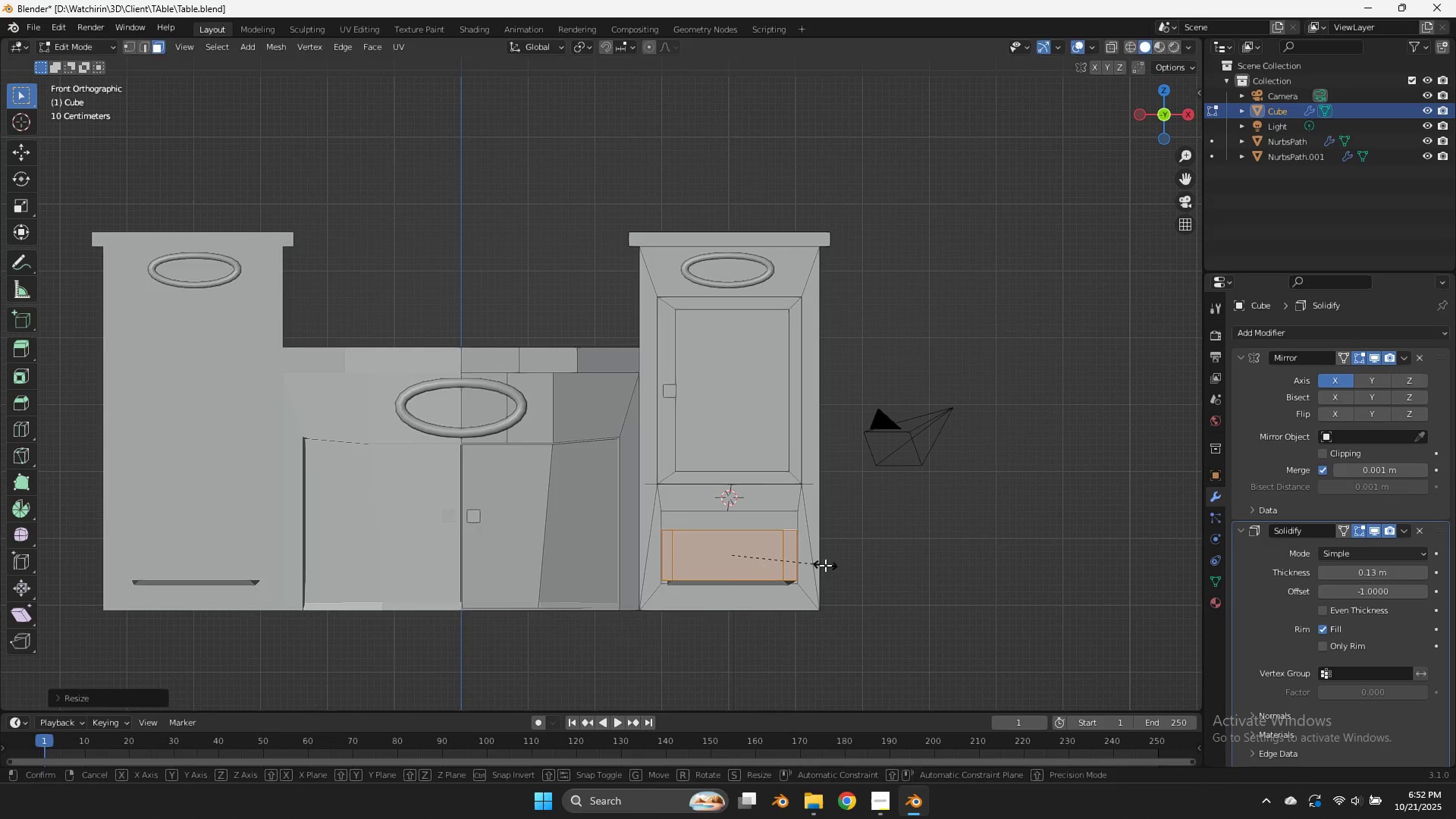 
type(sz)
 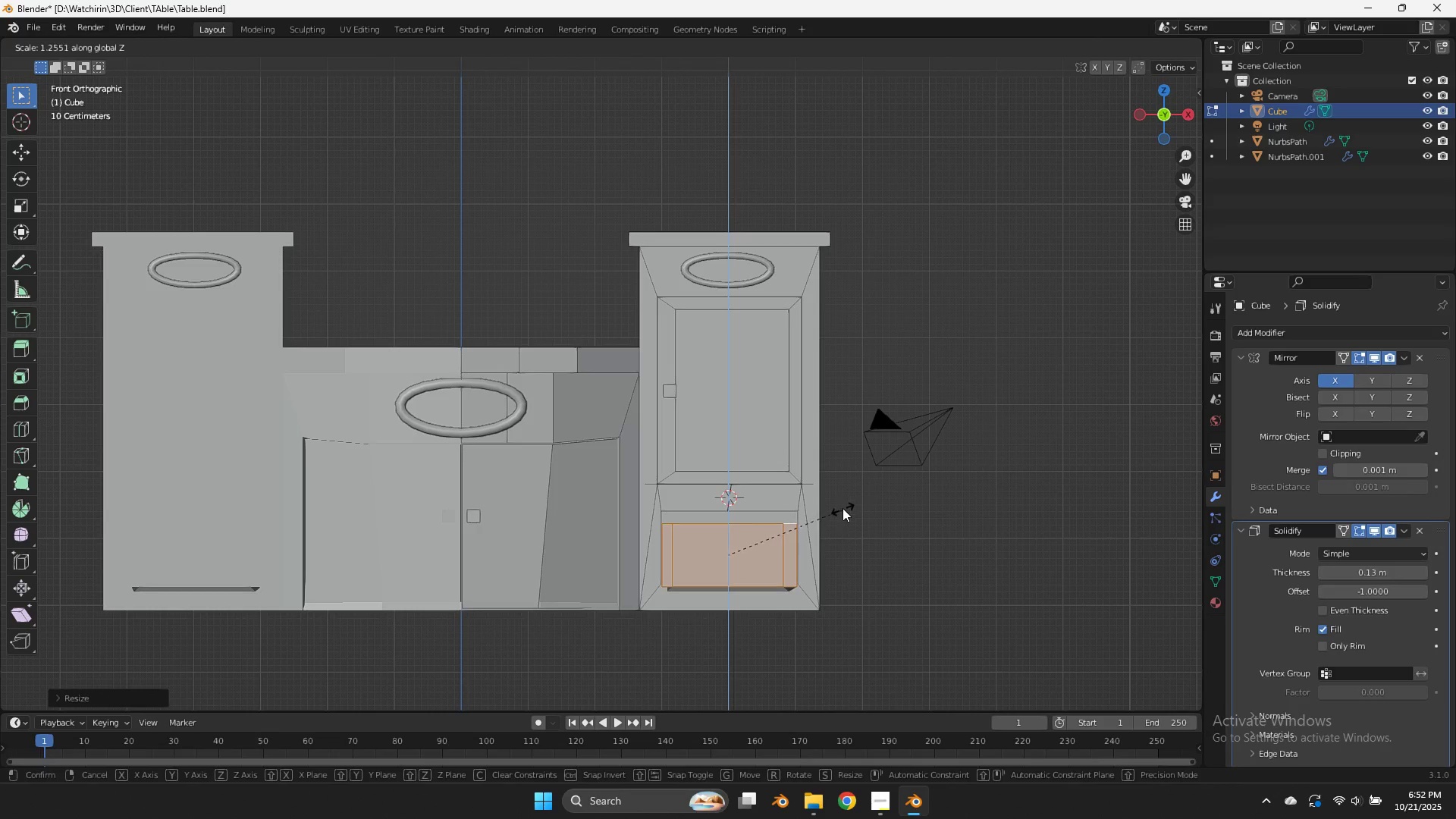 
left_click([844, 506])
 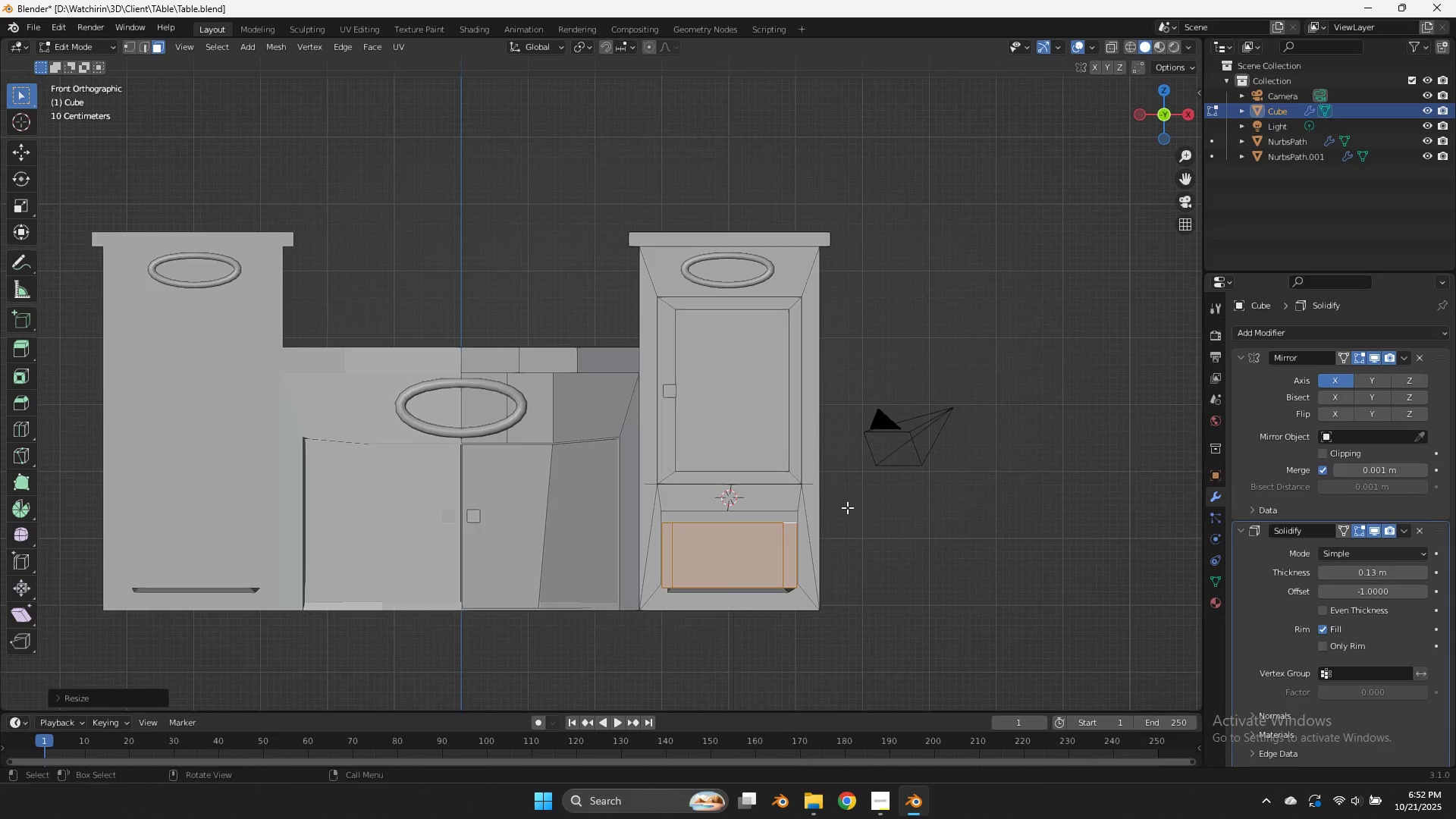 
type(gz)
 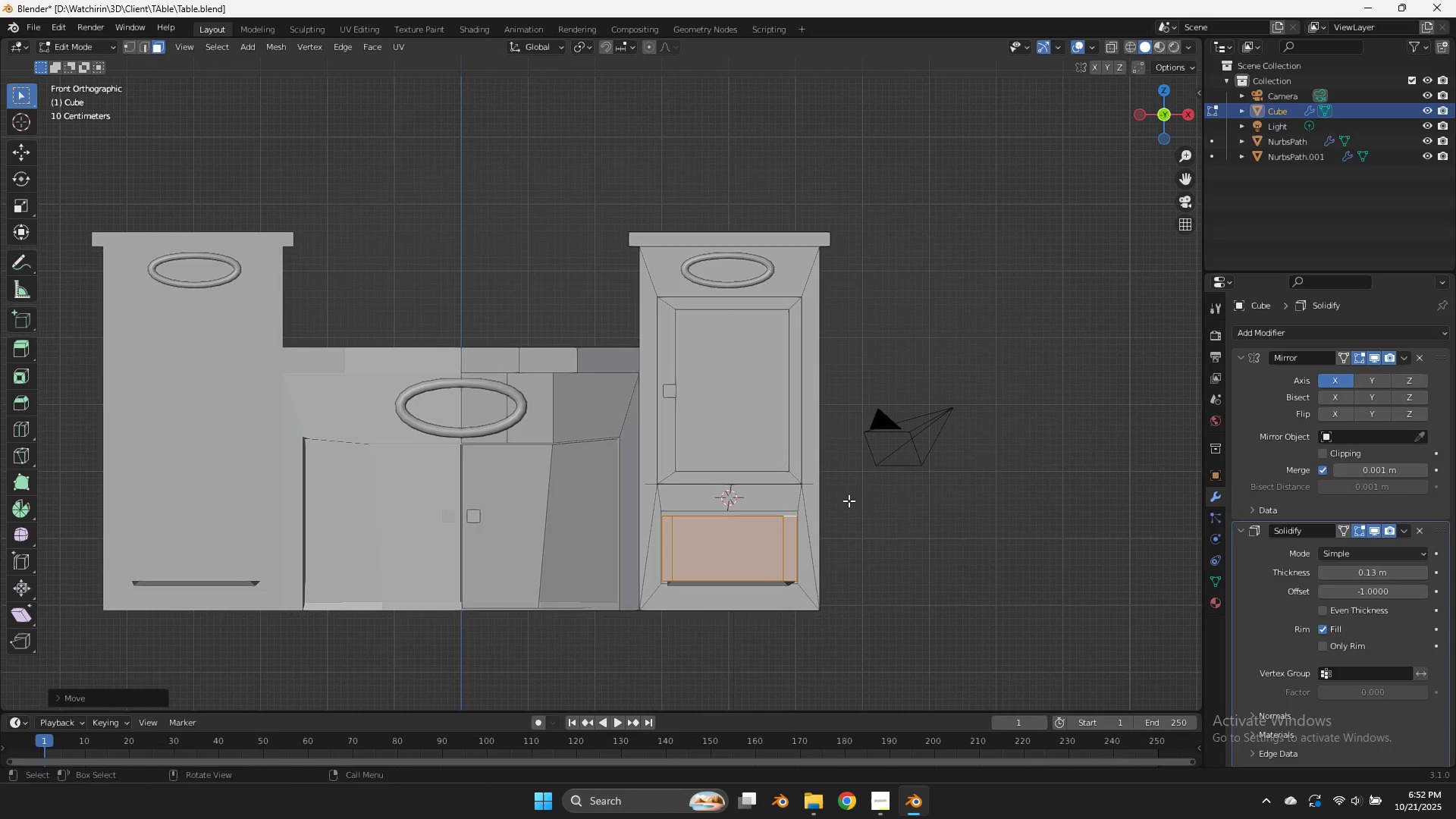 
left_click([849, 500])
 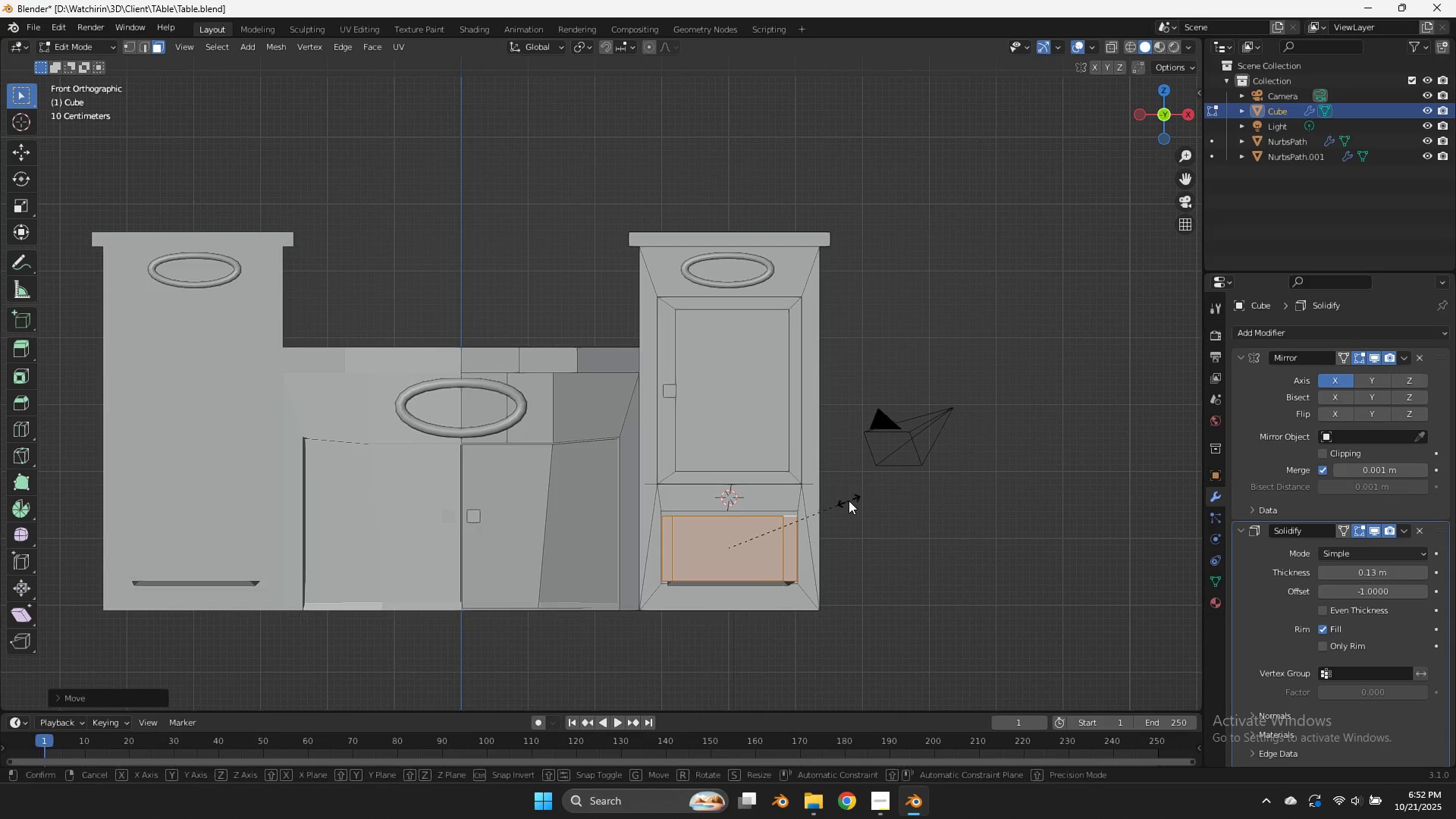 
type(sz)
 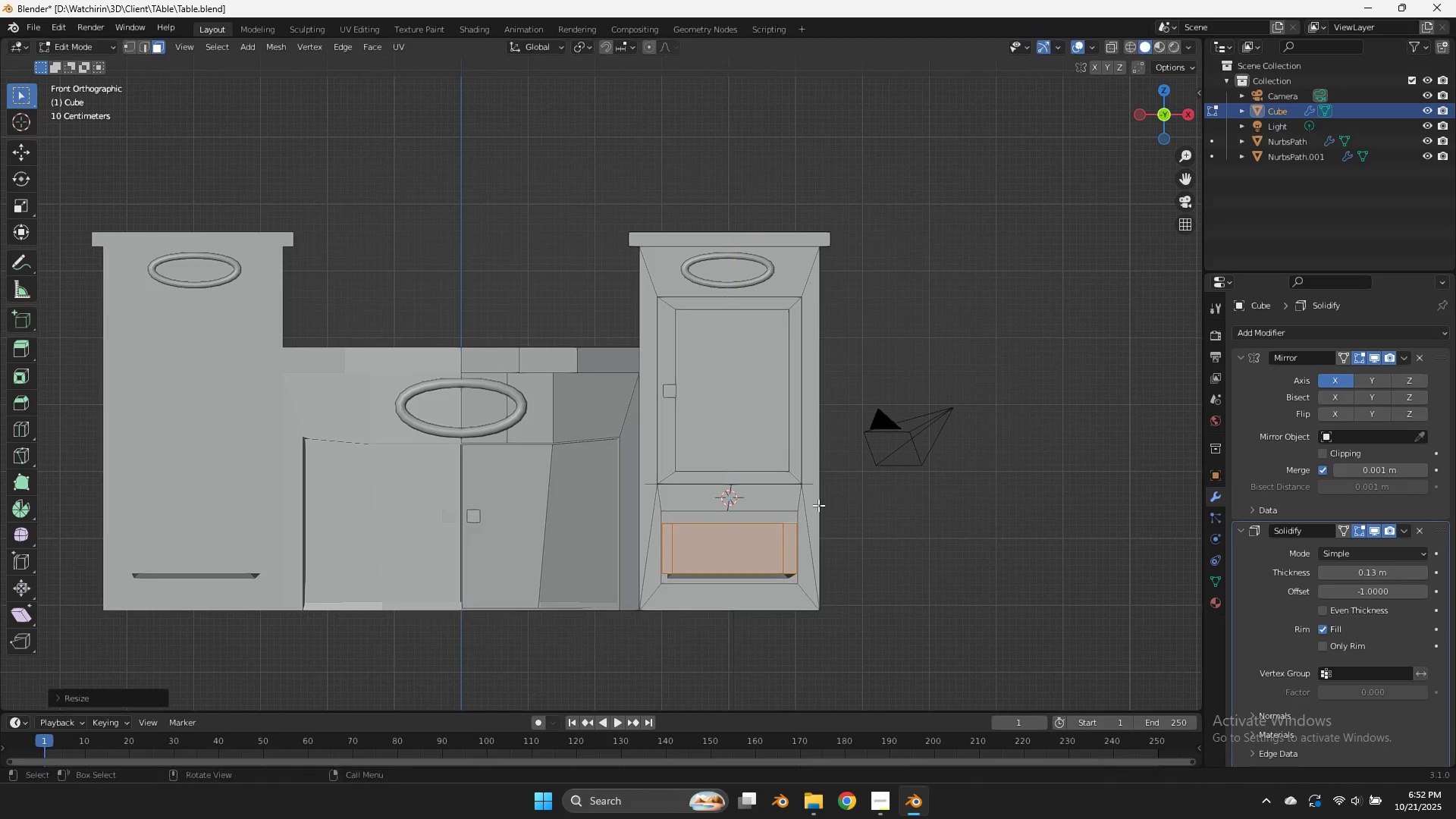 
left_click([818, 505])
 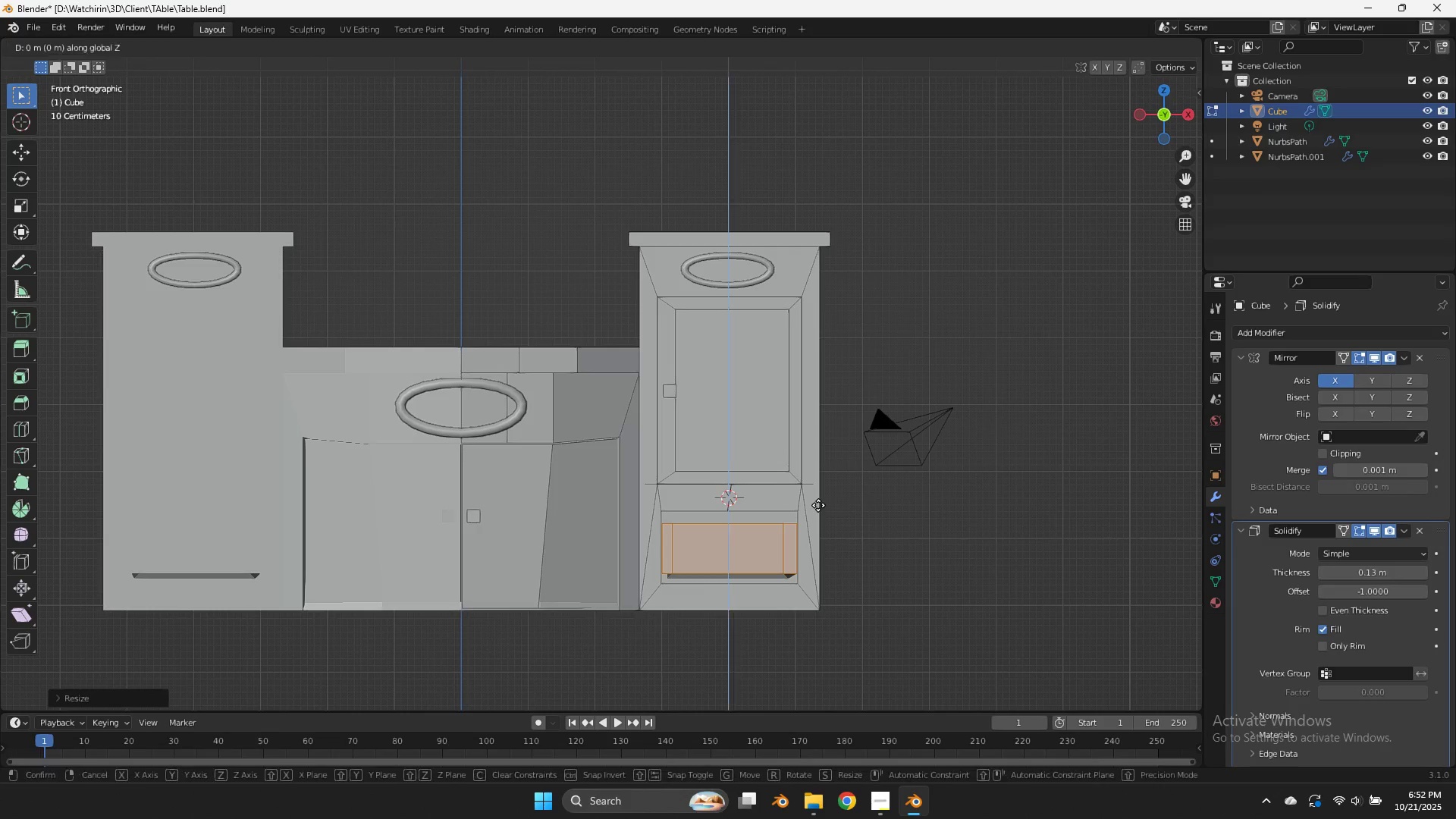 
type(gz)
 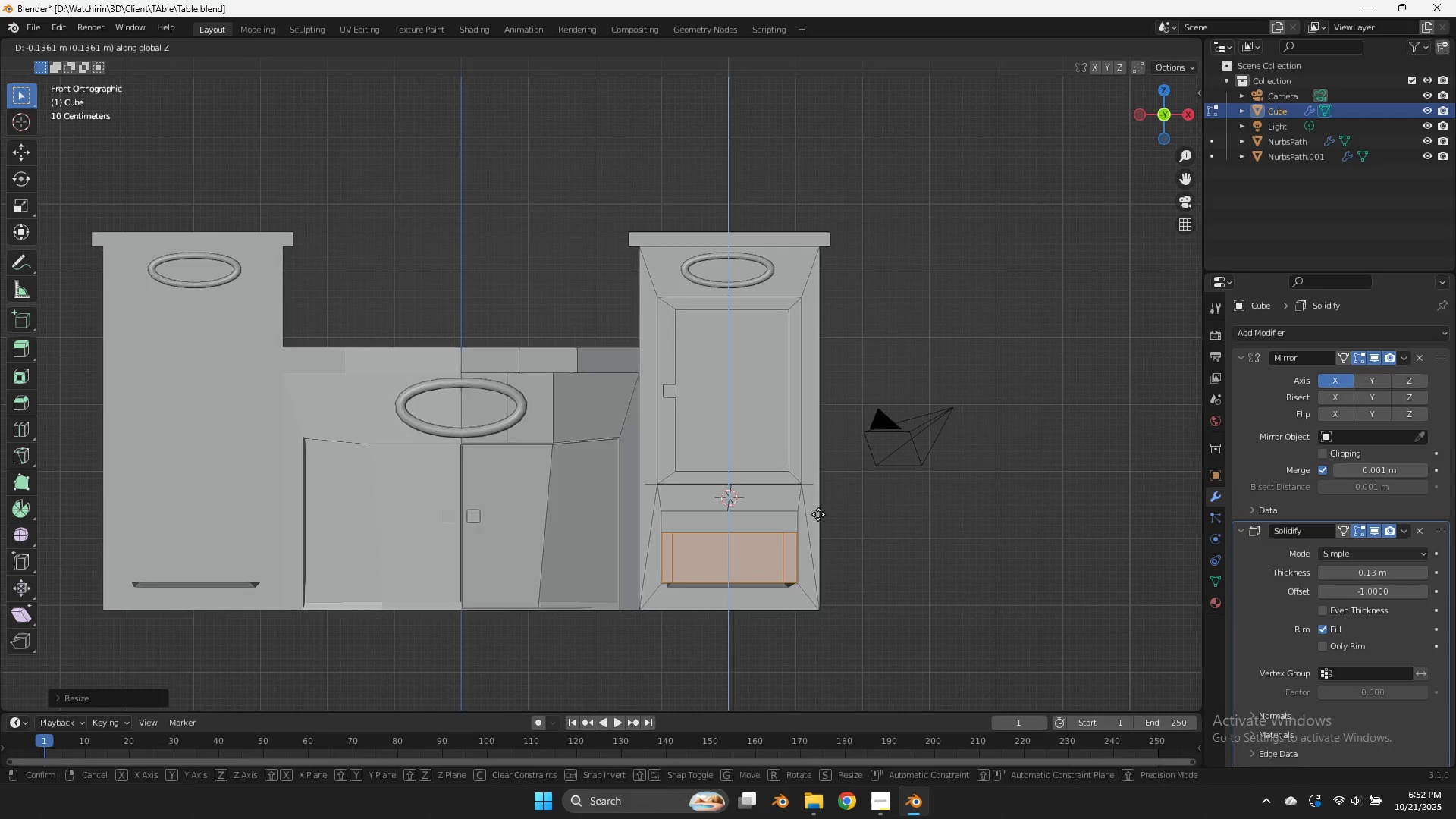 
left_click([818, 514])
 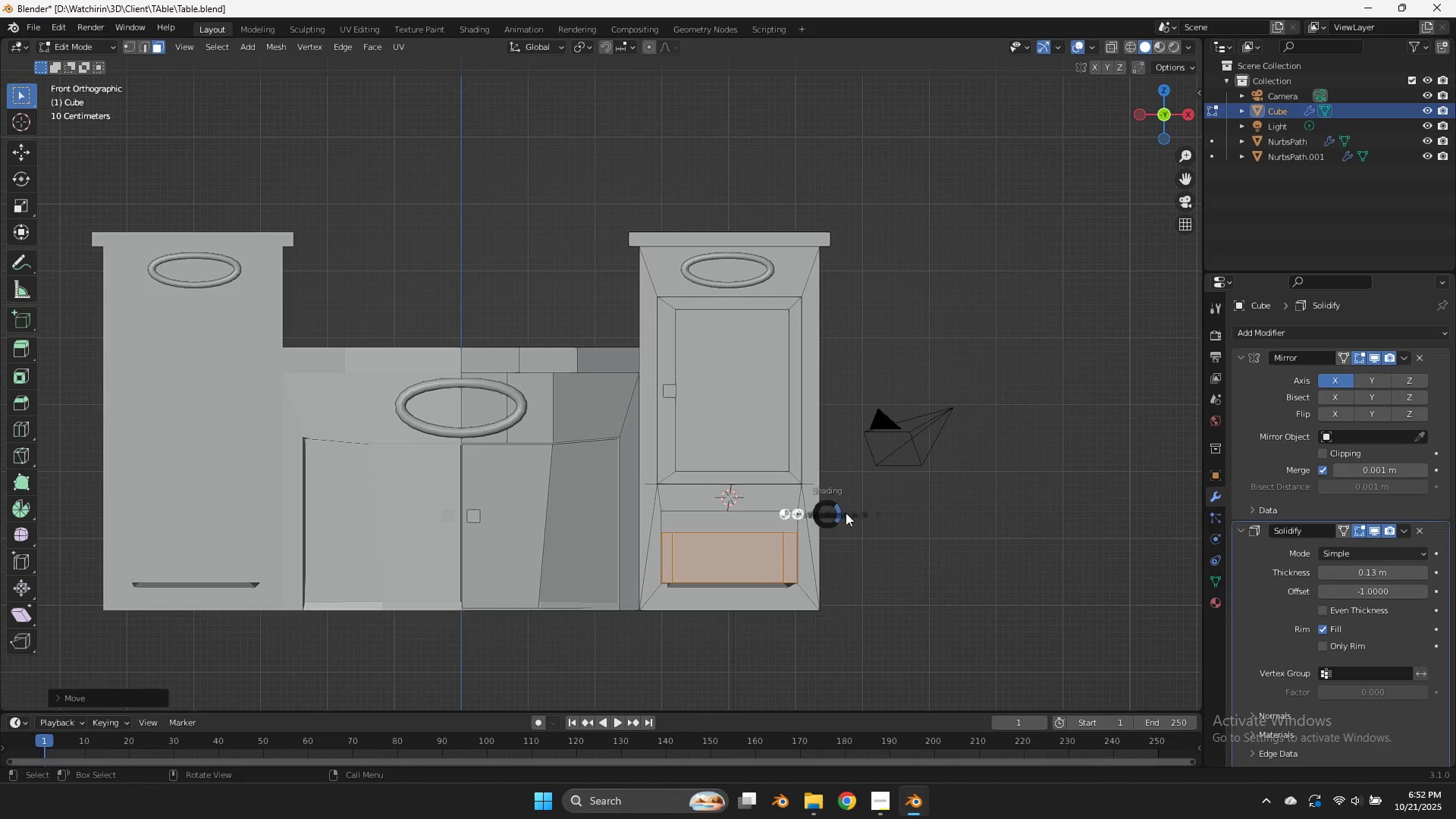 
key(Z)
 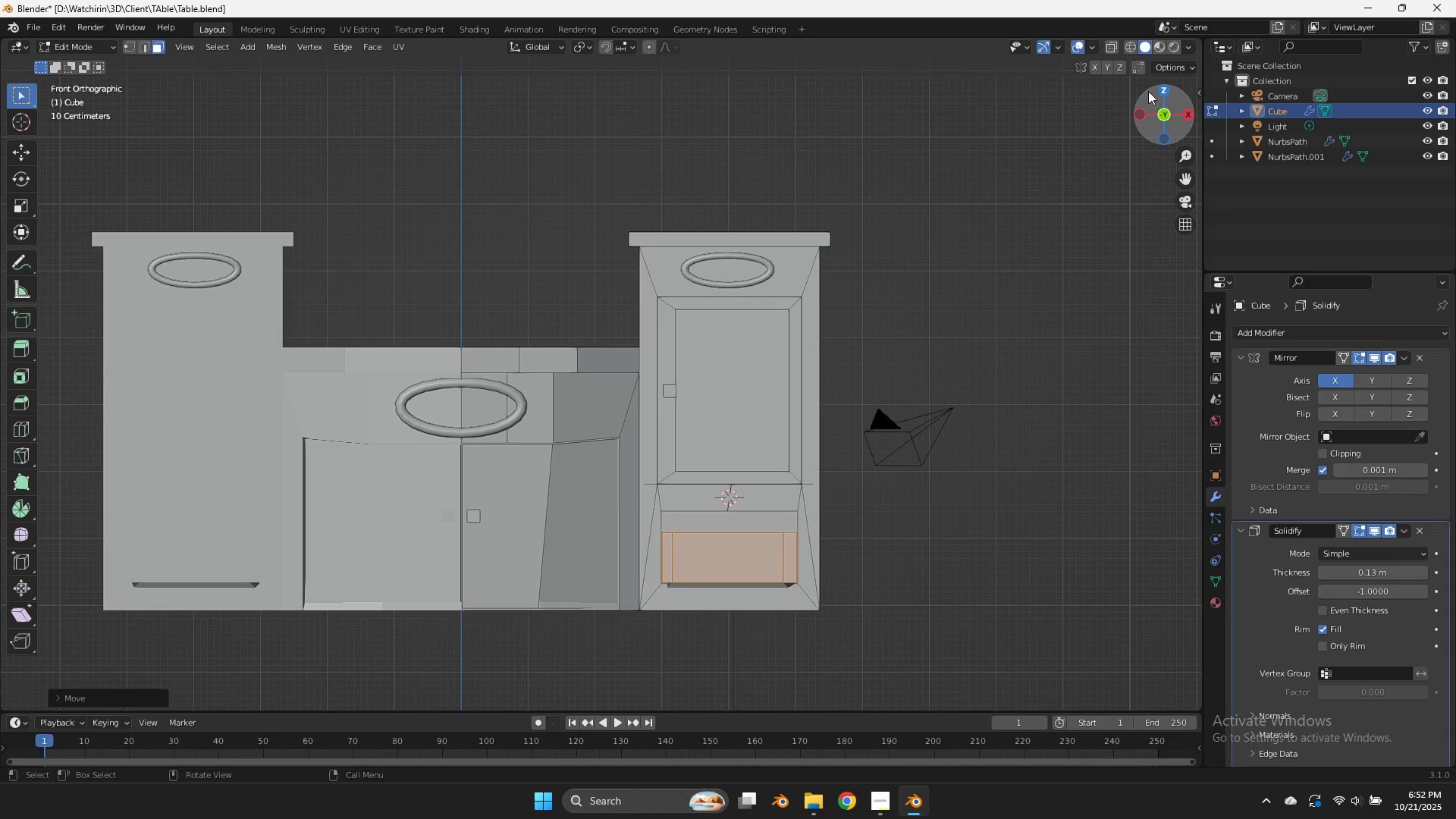 
left_click_drag(start_coordinate=[1145, 99], to_coordinate=[1197, 134])
 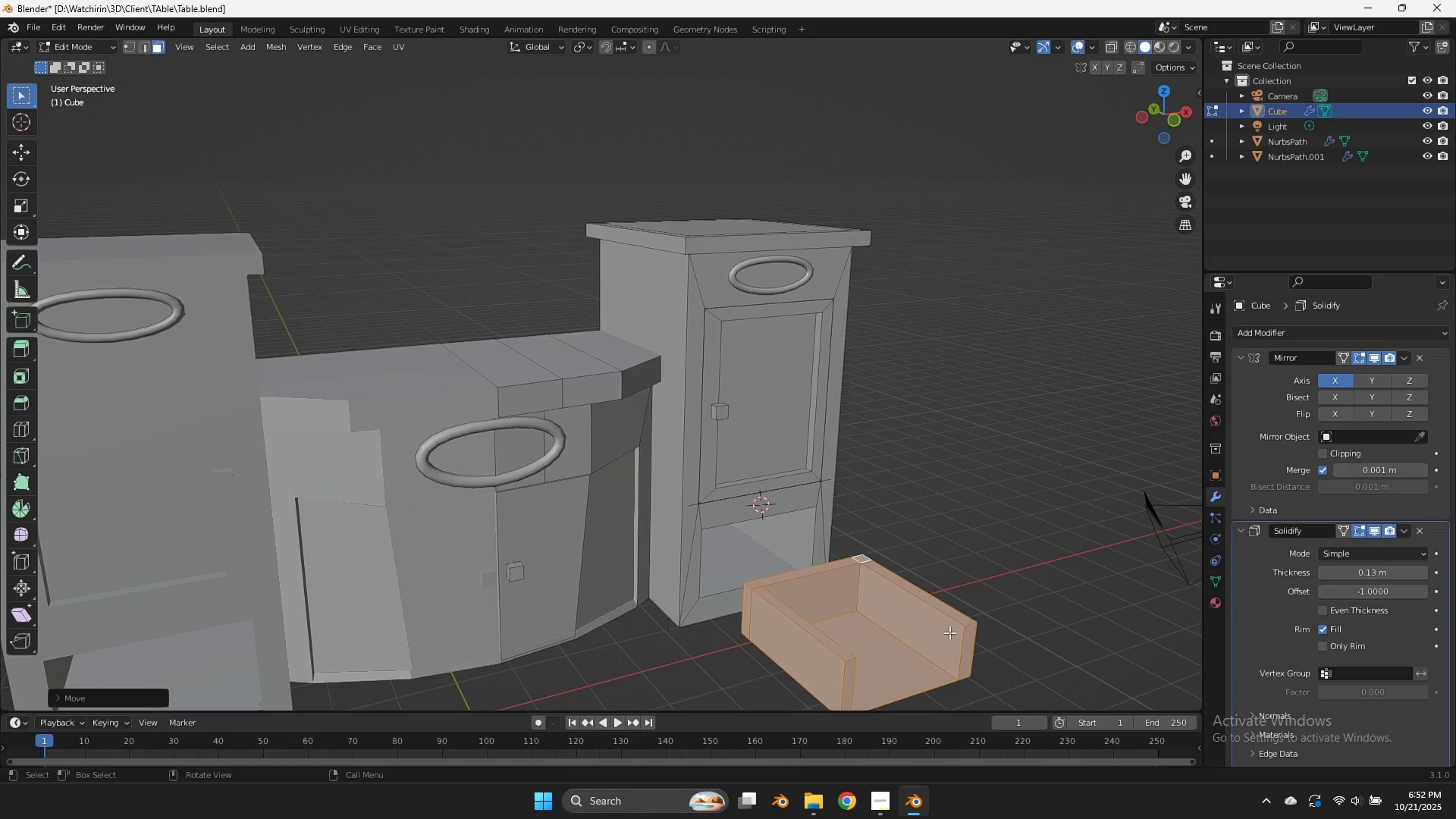 
scroll: coordinate [943, 623], scroll_direction: down, amount: 2.0
 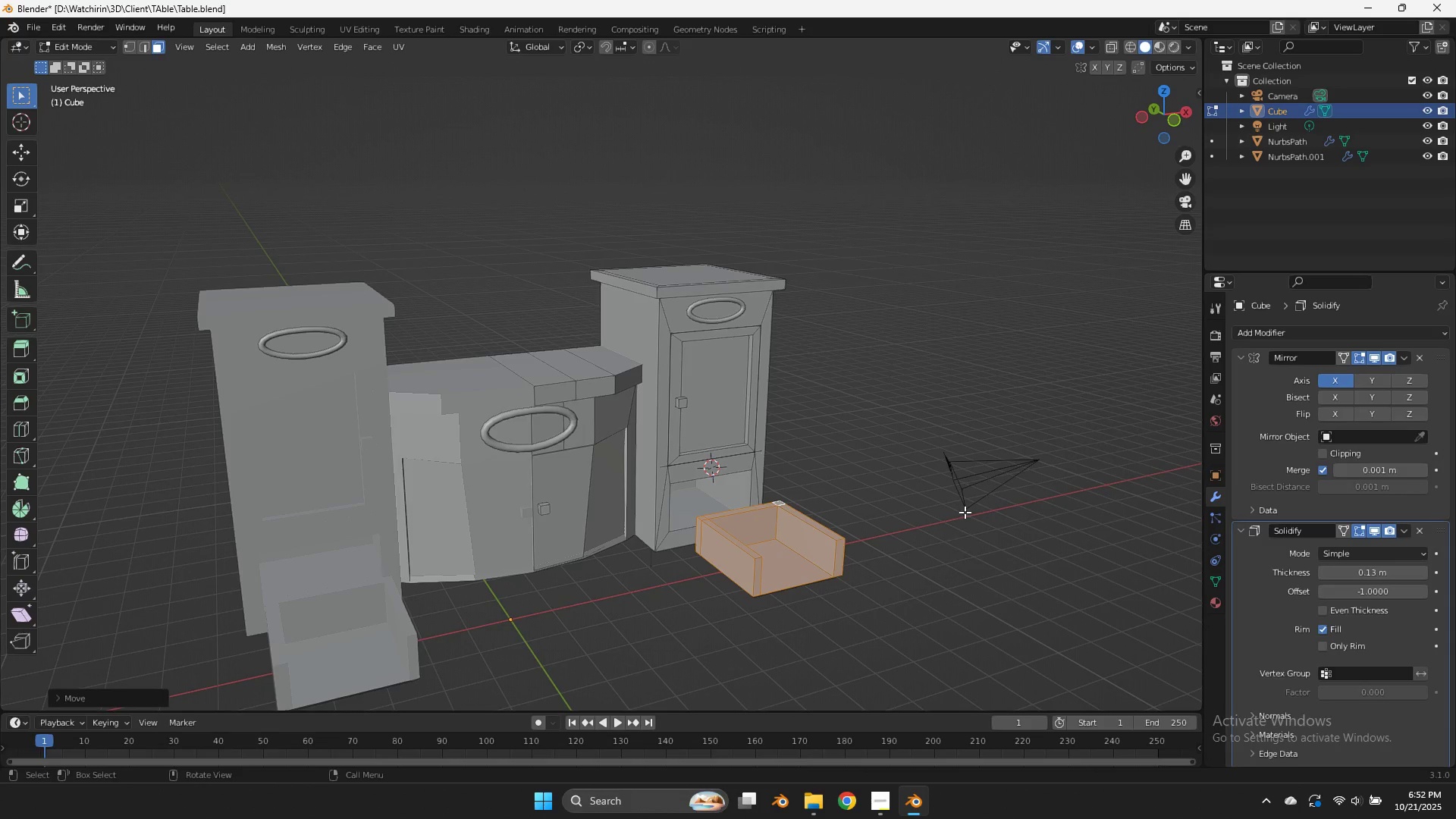 
key(Control+ControlLeft)
 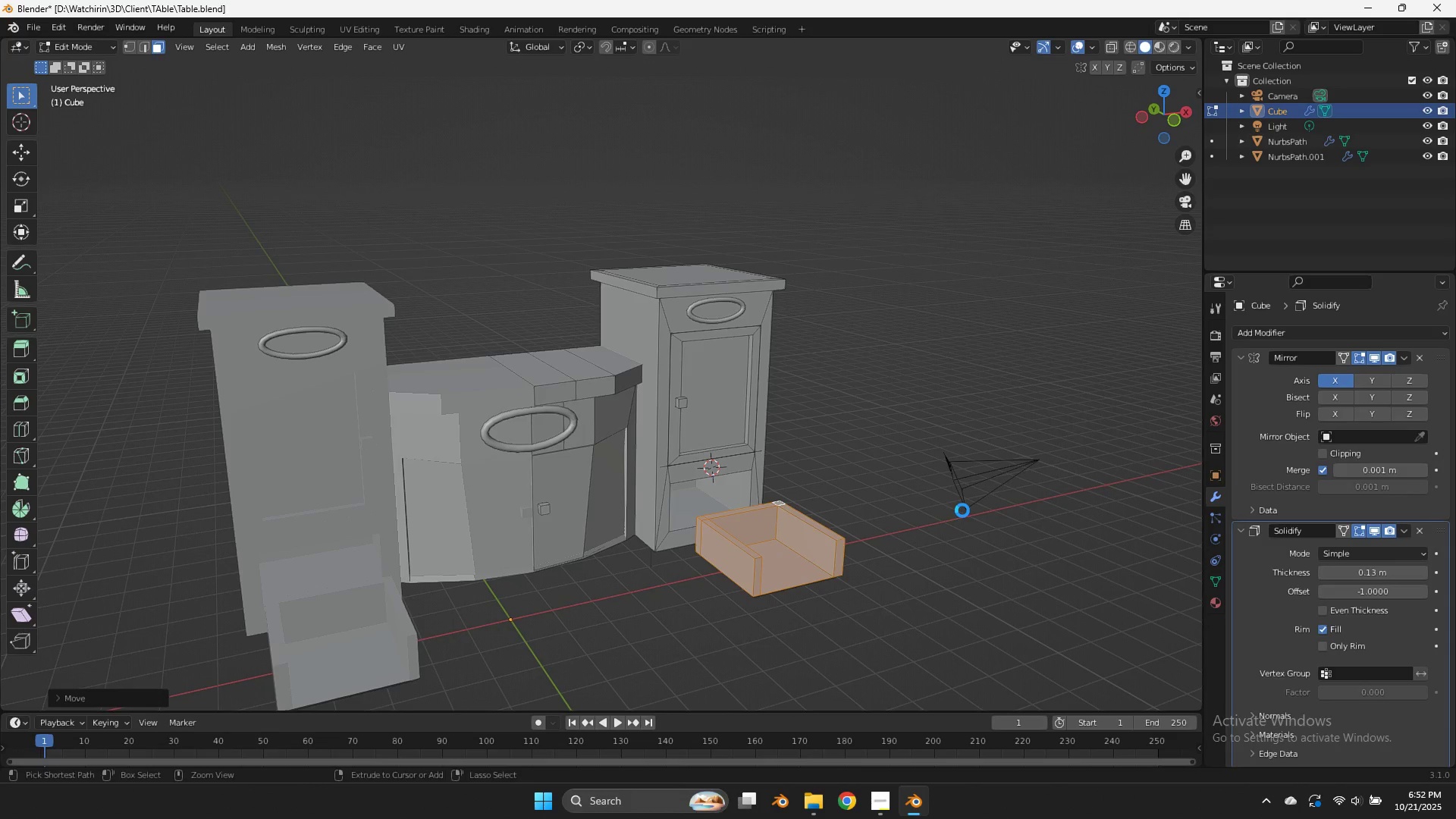 
key(Control+S)
 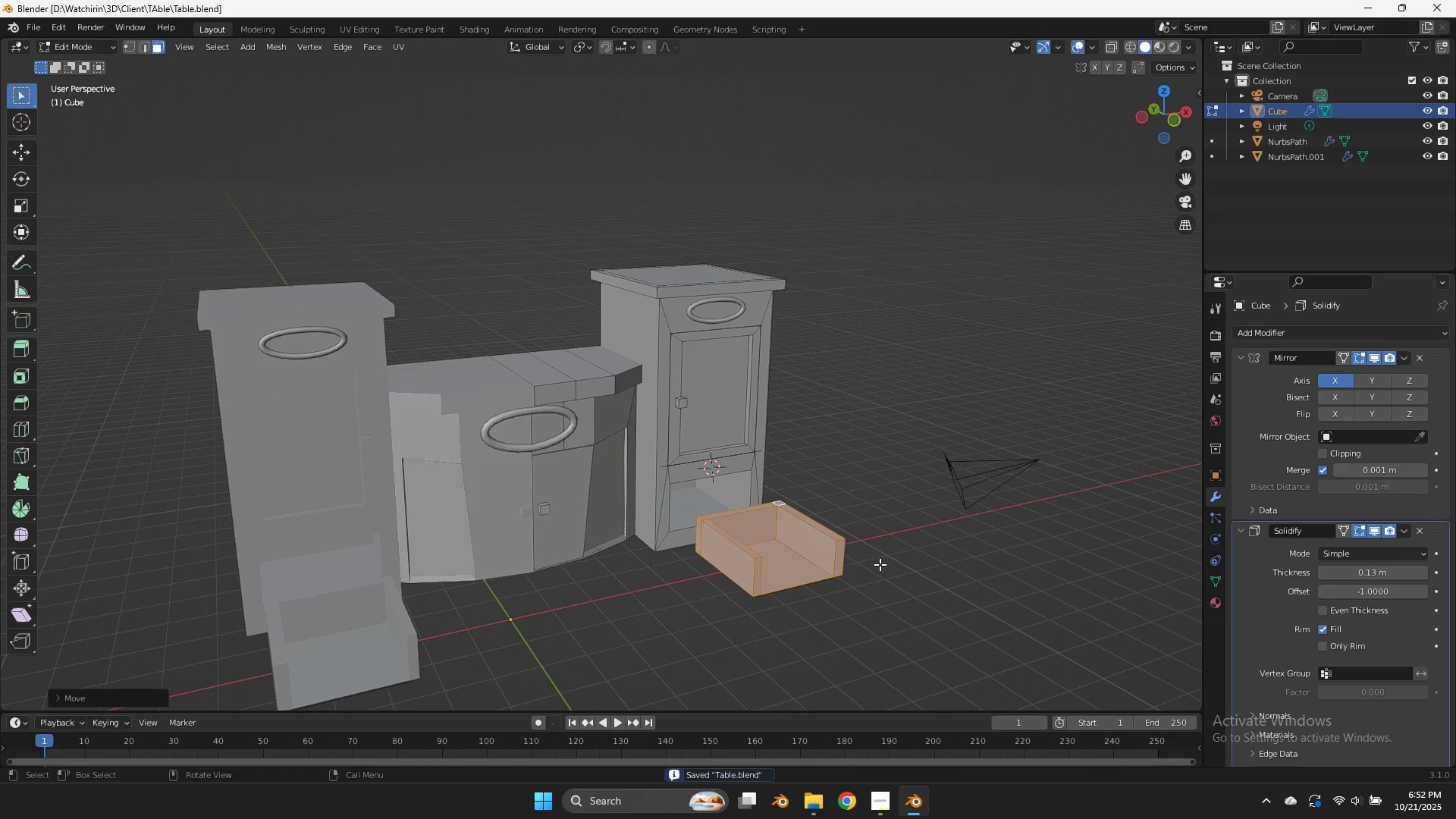 
scroll: coordinate [880, 564], scroll_direction: up, amount: 1.0
 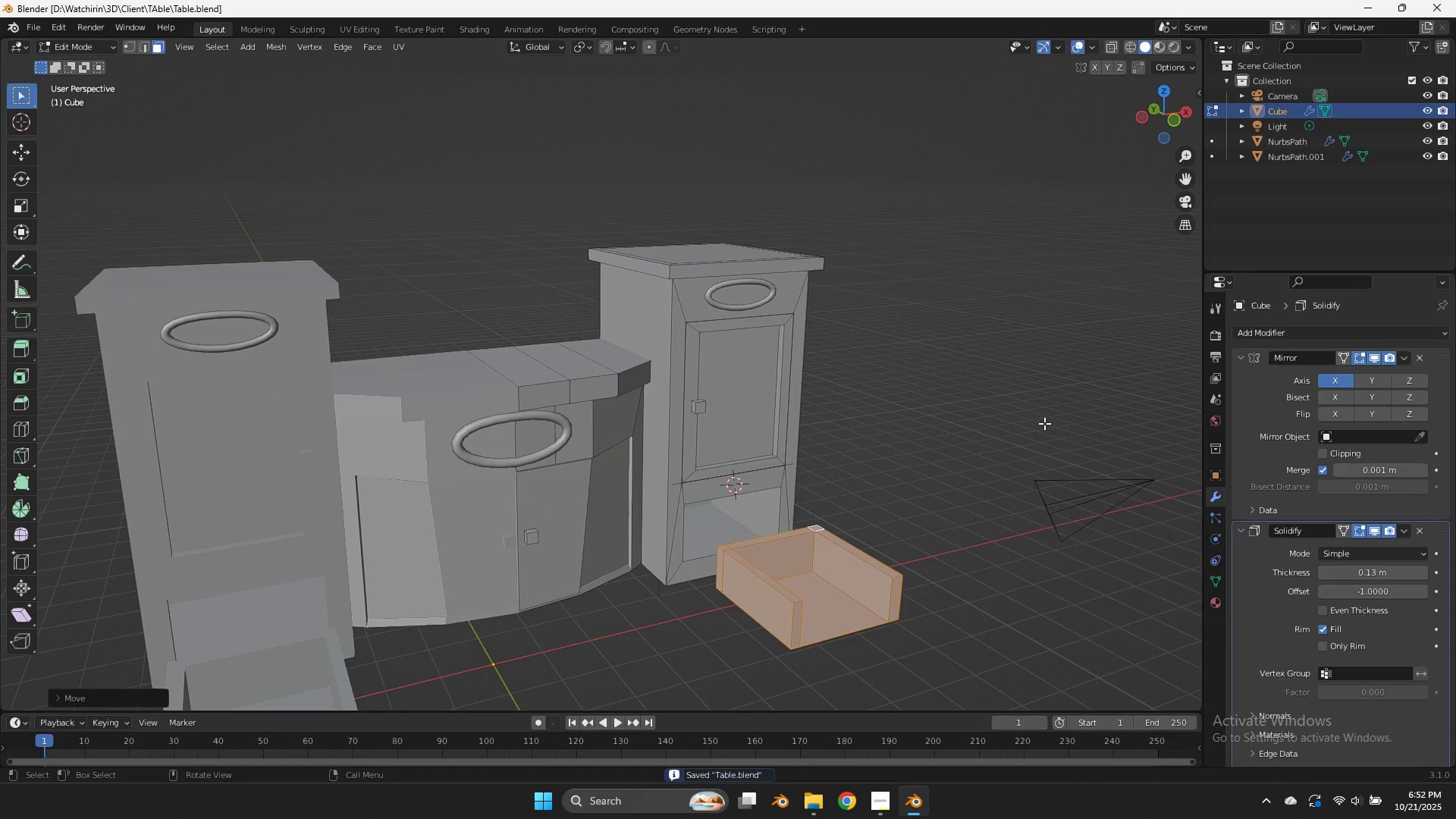 
key(Tab)
 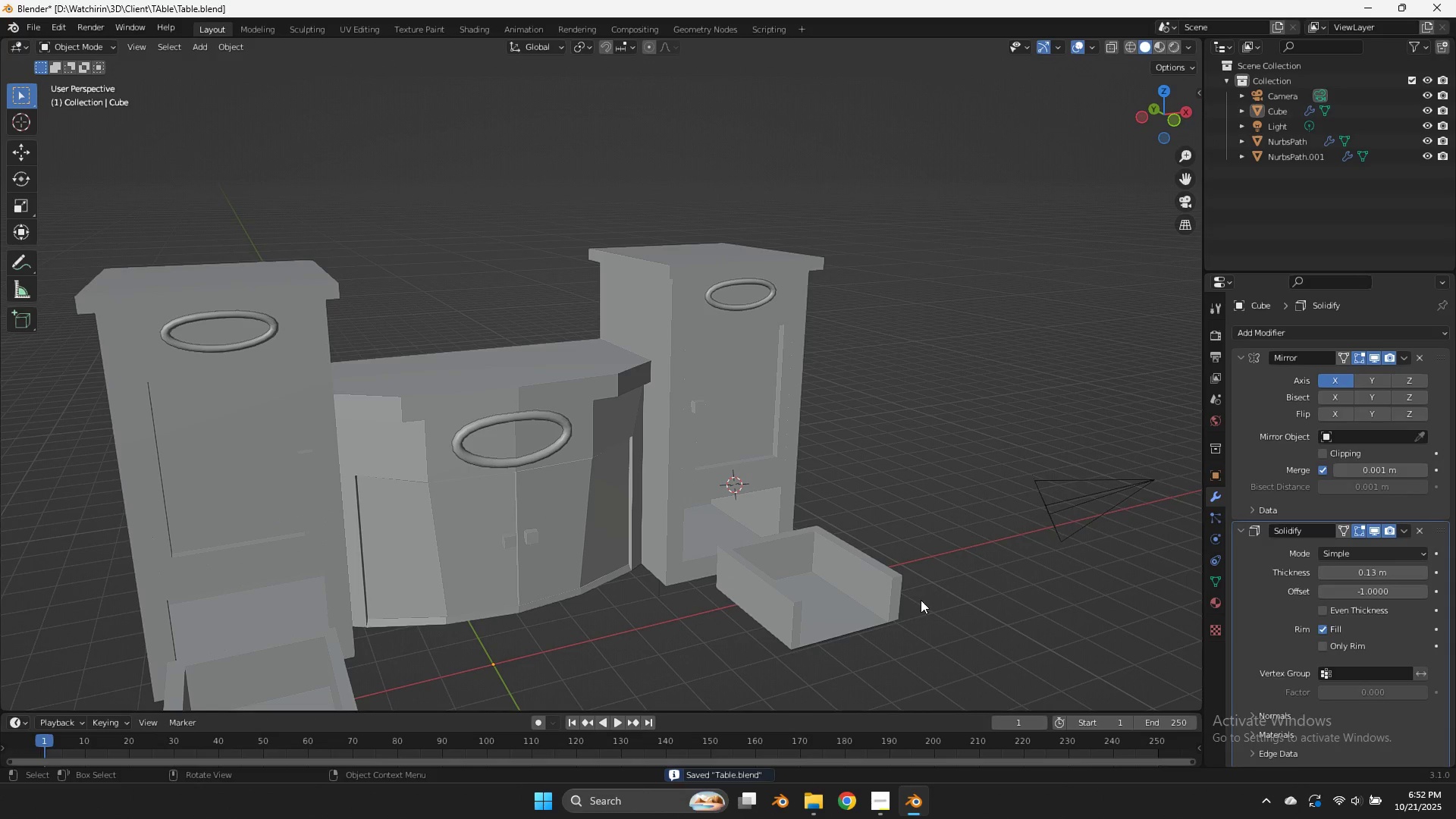 
double_click([904, 593])
 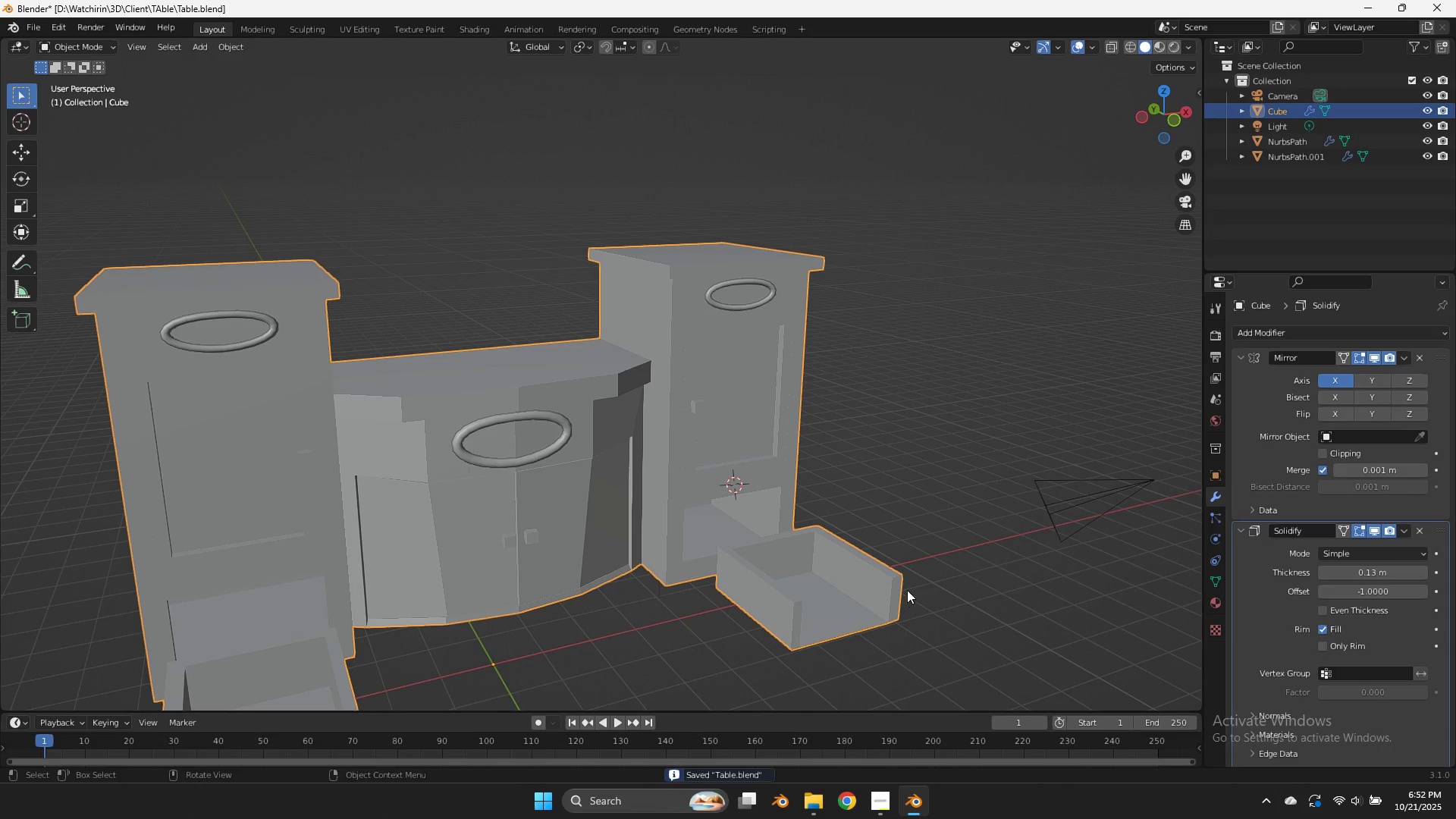 
key(Tab)
 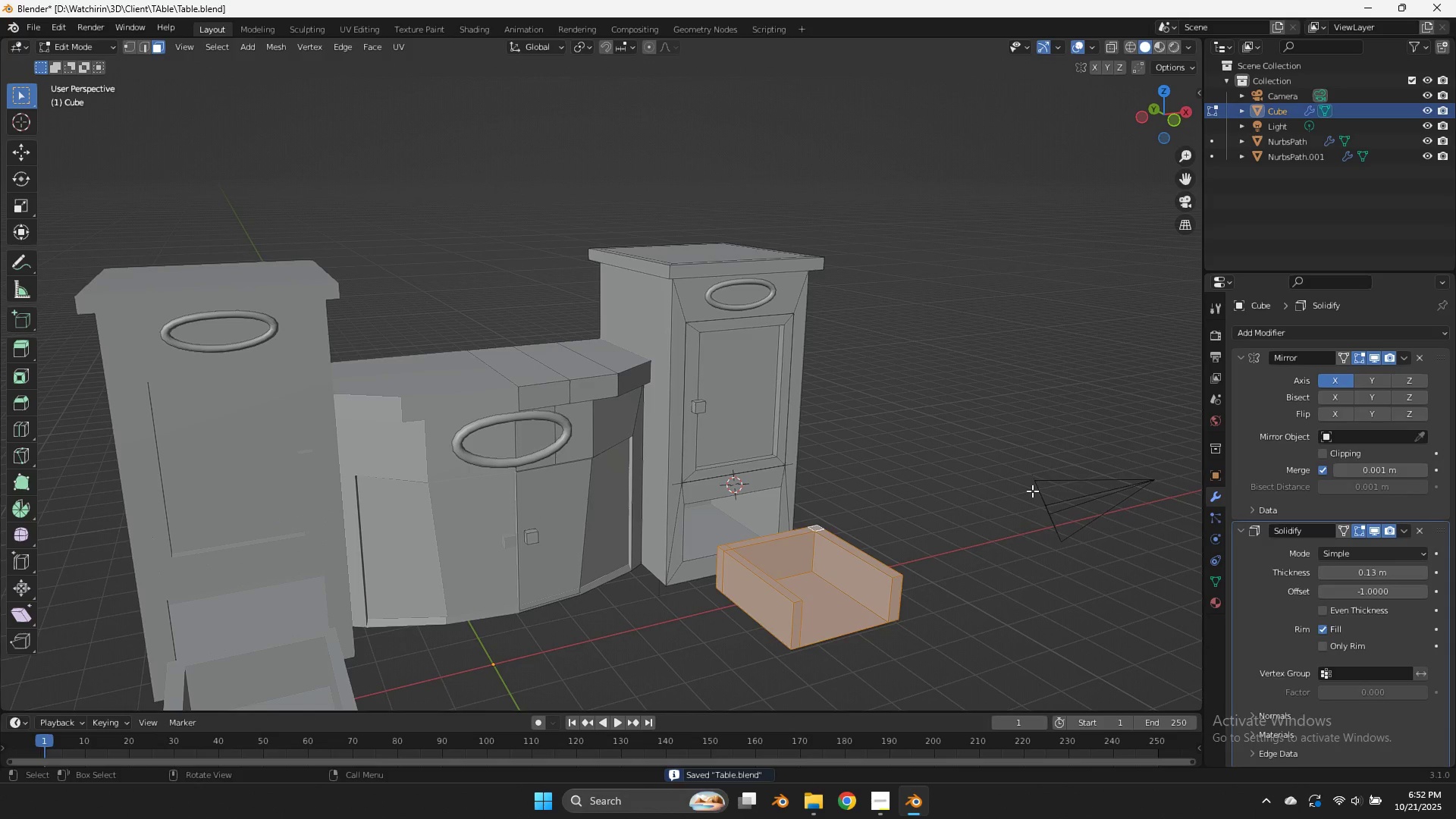 
key(Tab)
 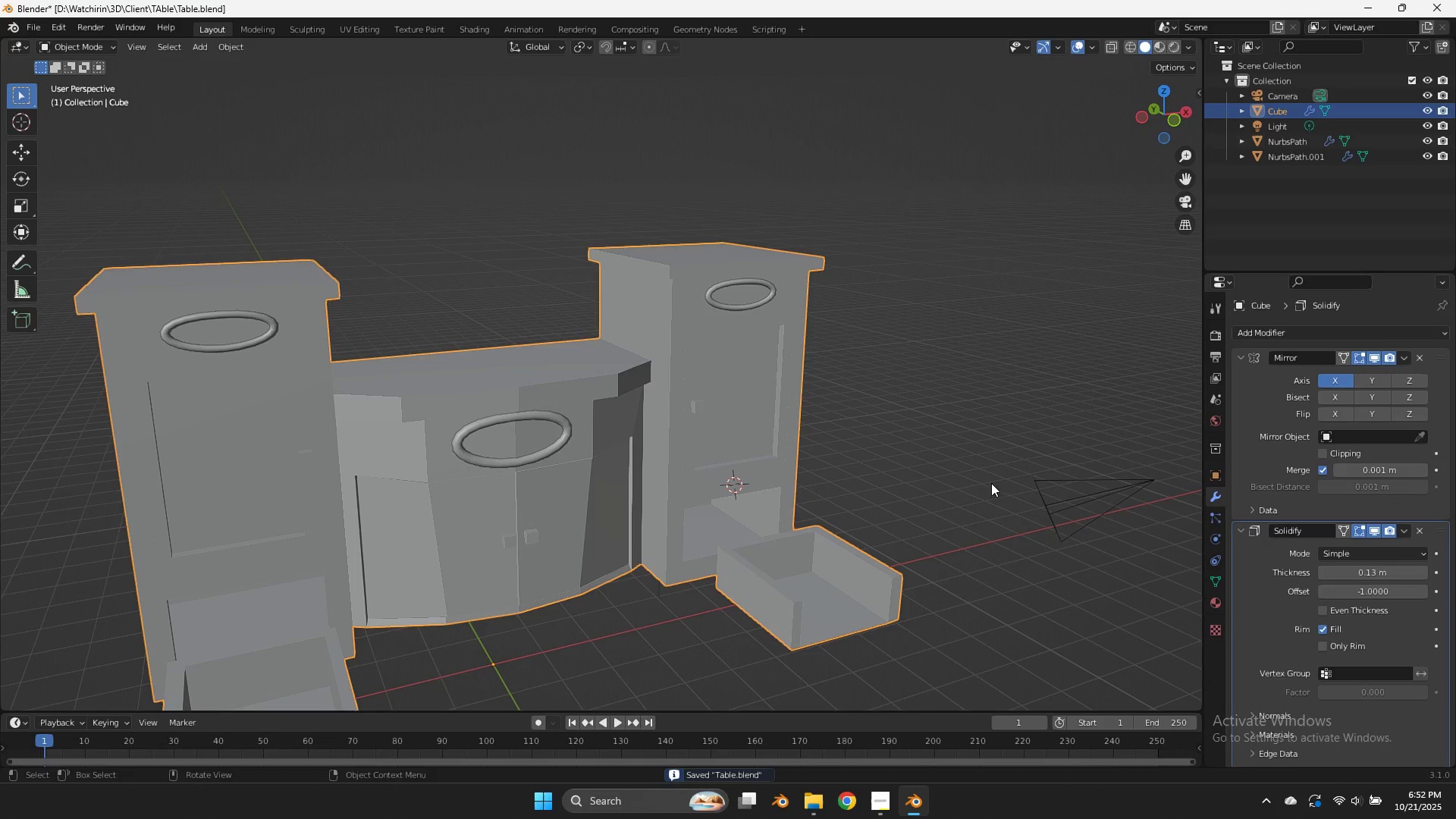 
key(Tab)
 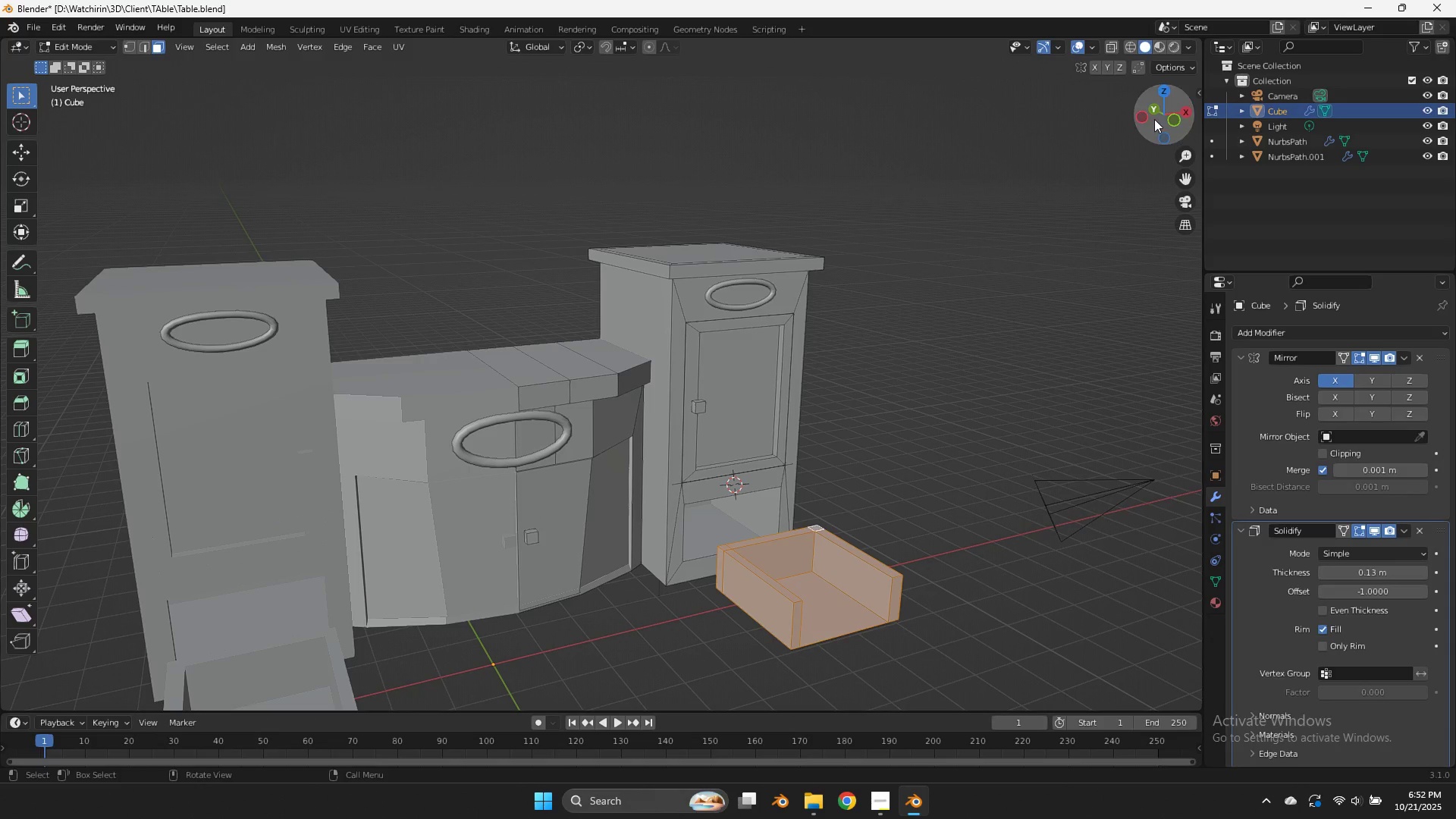 
left_click_drag(start_coordinate=[1155, 118], to_coordinate=[1155, 157])
 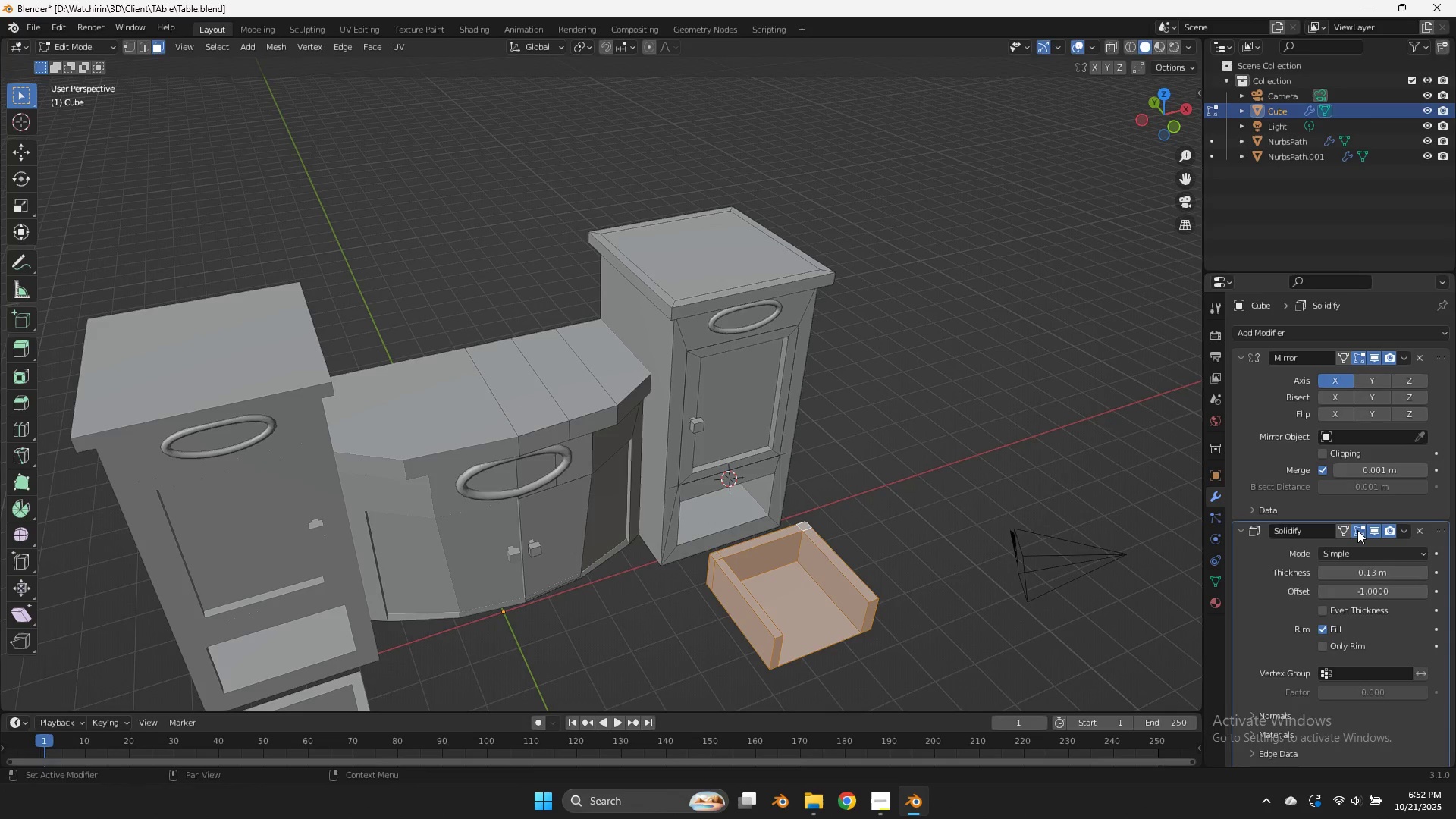 
left_click([1358, 531])
 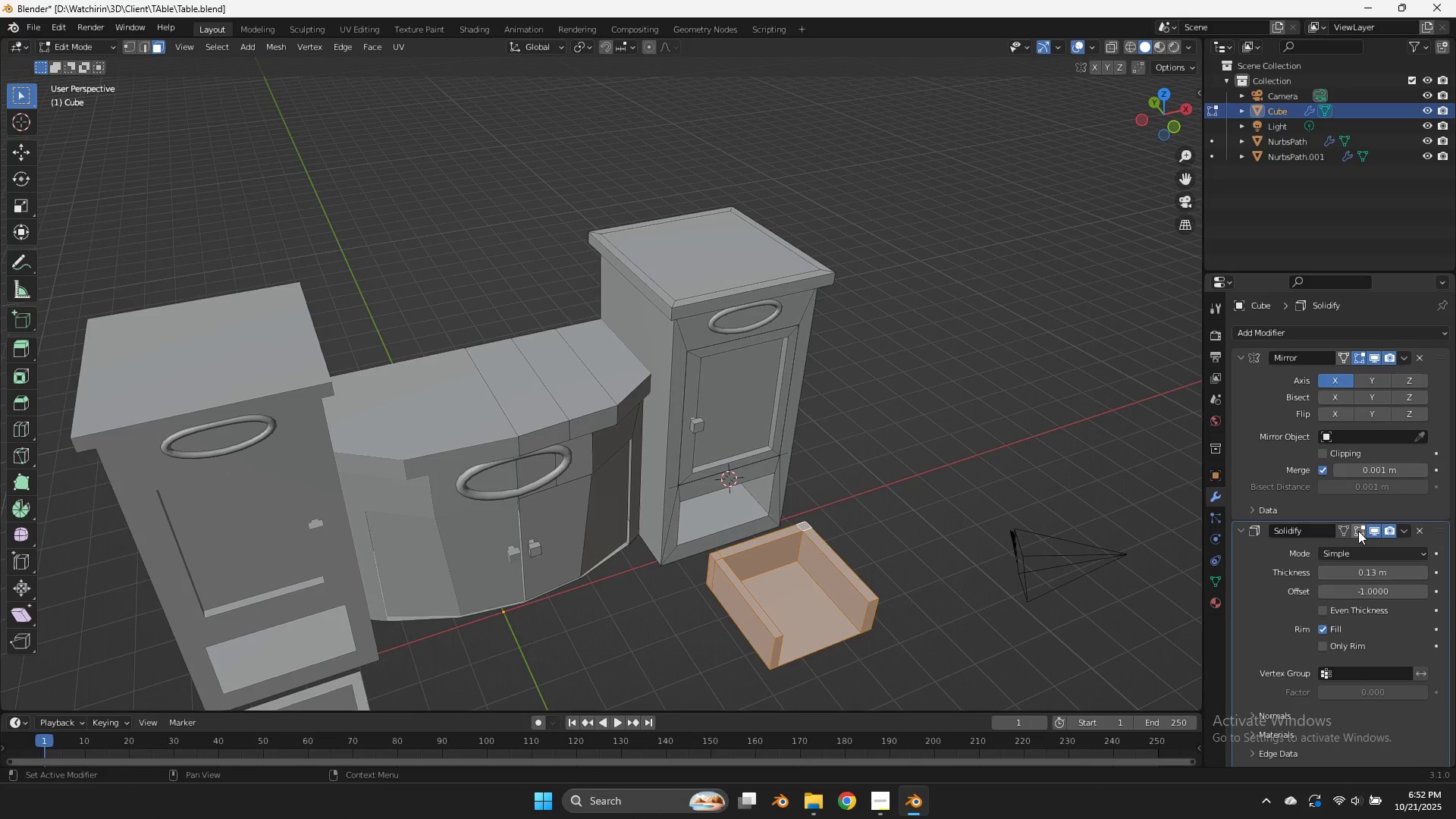 
left_click([1358, 531])
 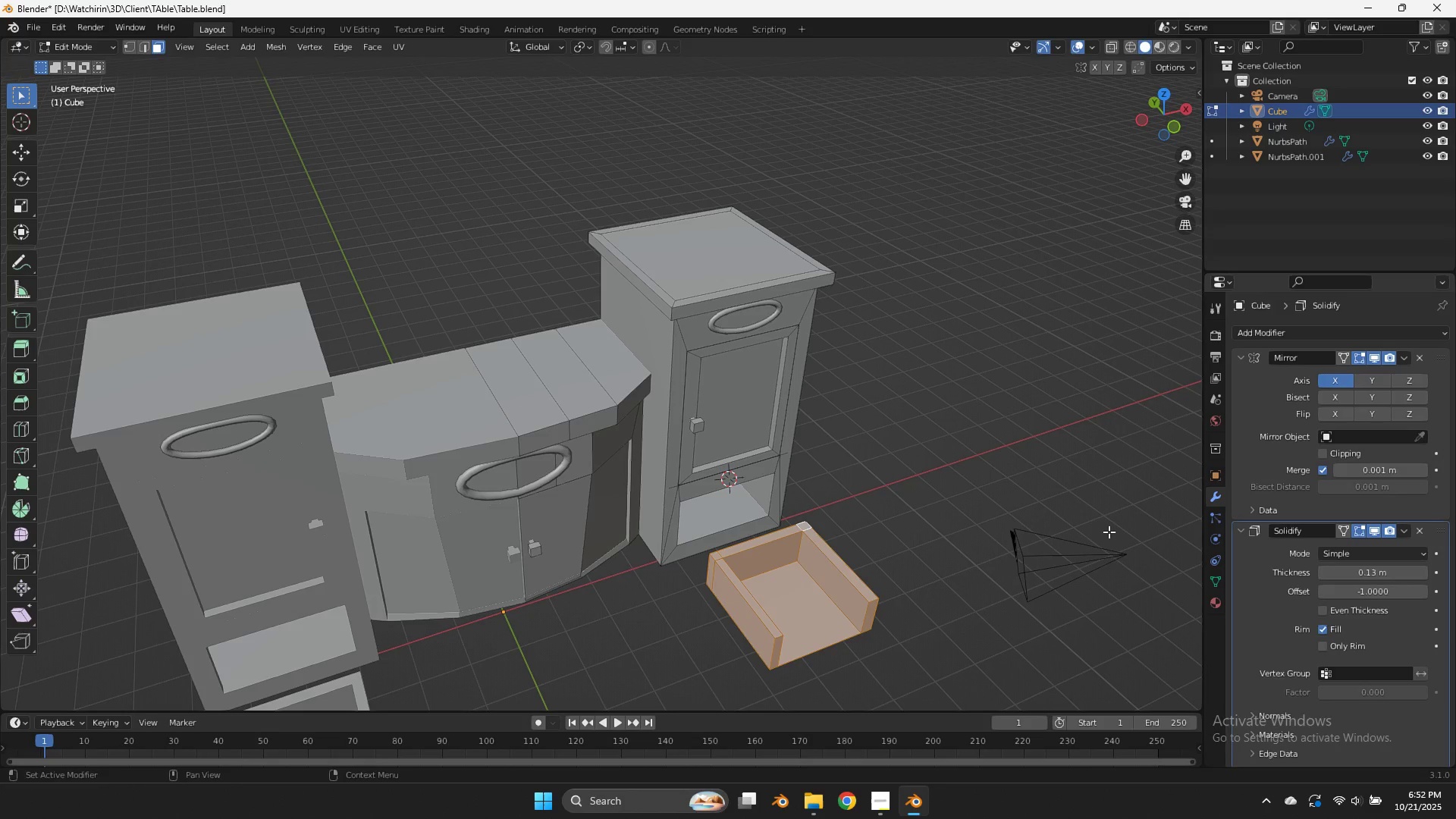 
key(Tab)
 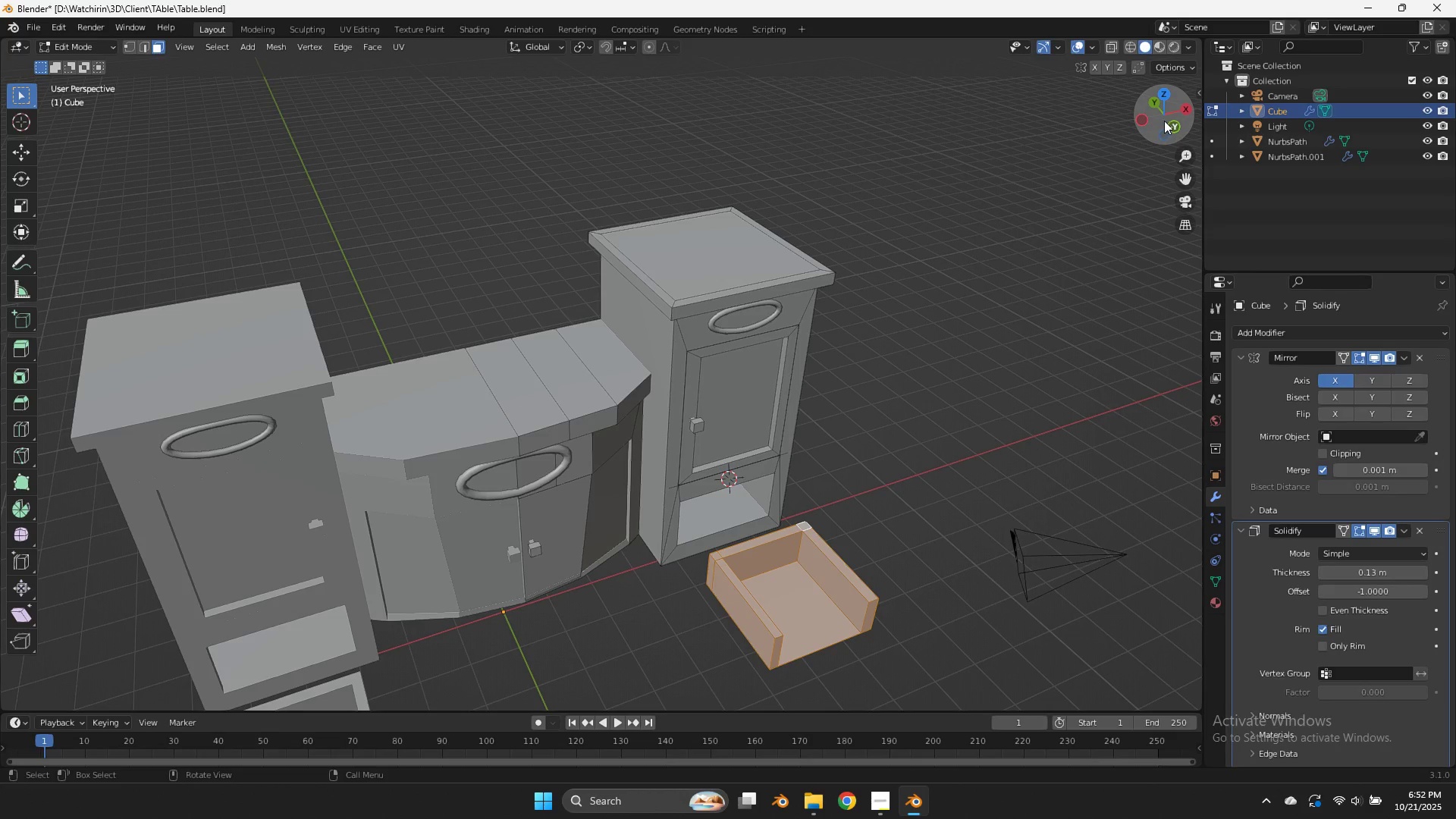 
left_click_drag(start_coordinate=[1166, 118], to_coordinate=[1116, 639])
 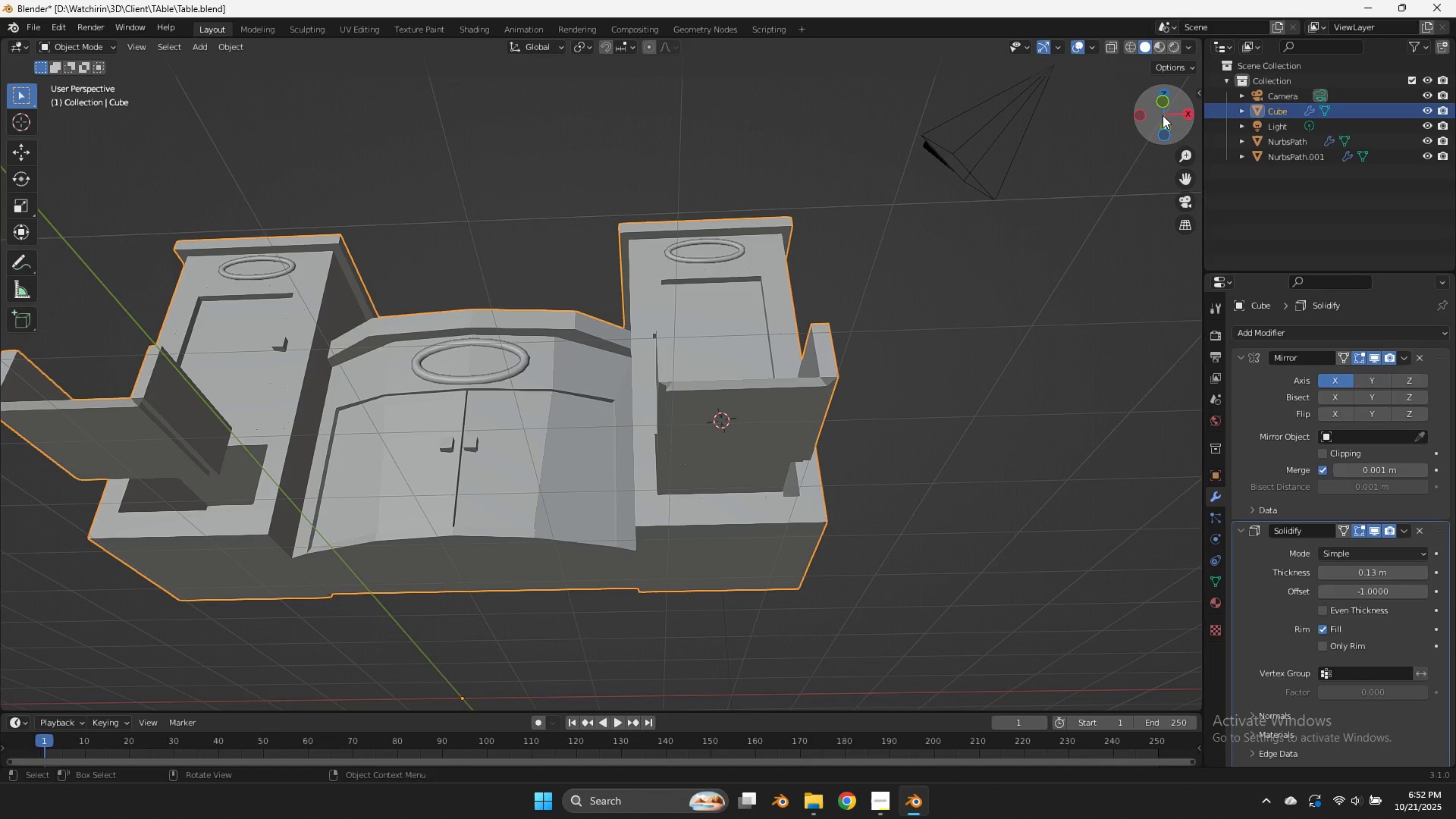 
key(Tab)
 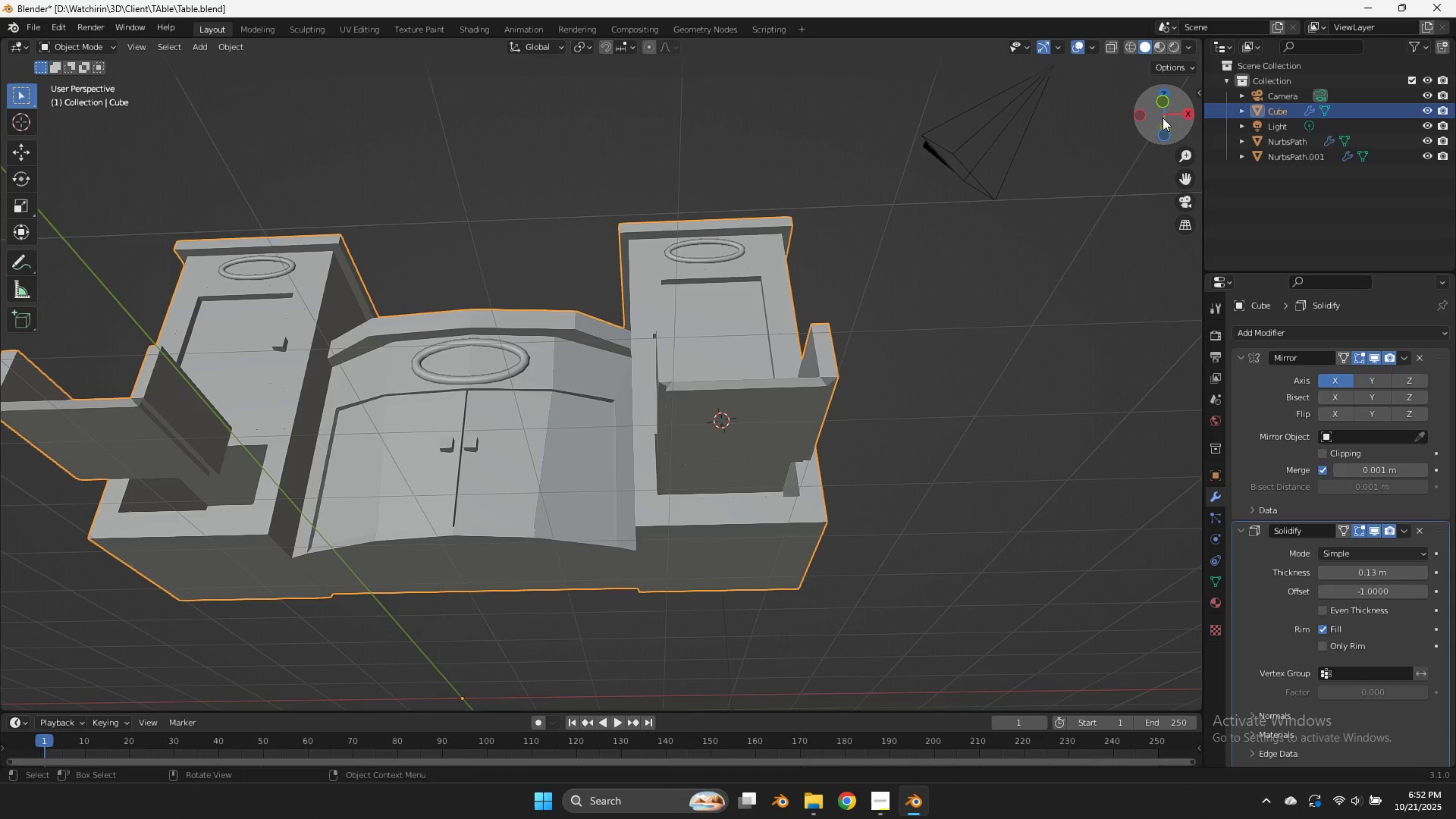 
left_click_drag(start_coordinate=[1163, 120], to_coordinate=[1166, 141])
 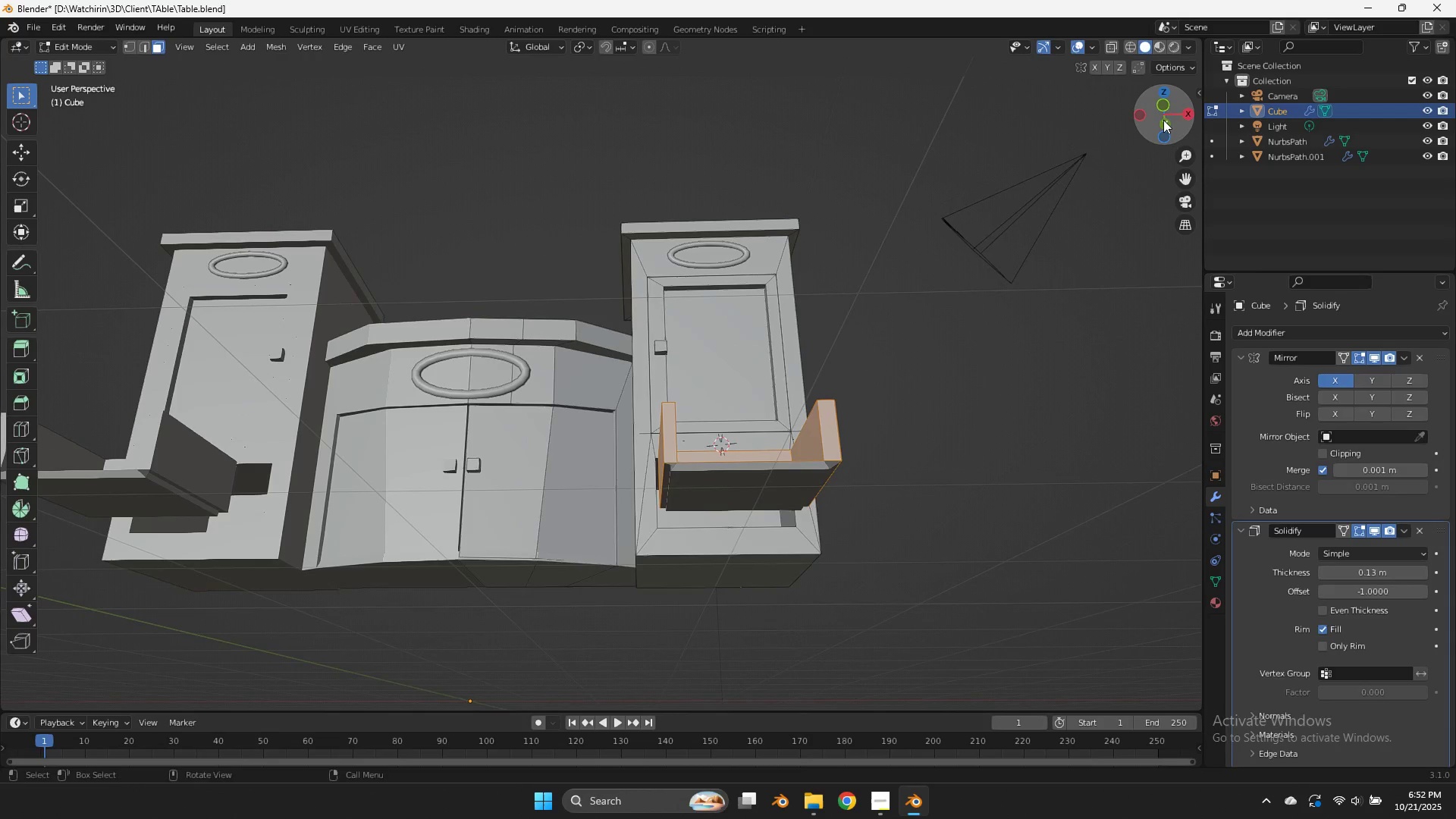 
key(Tab)
 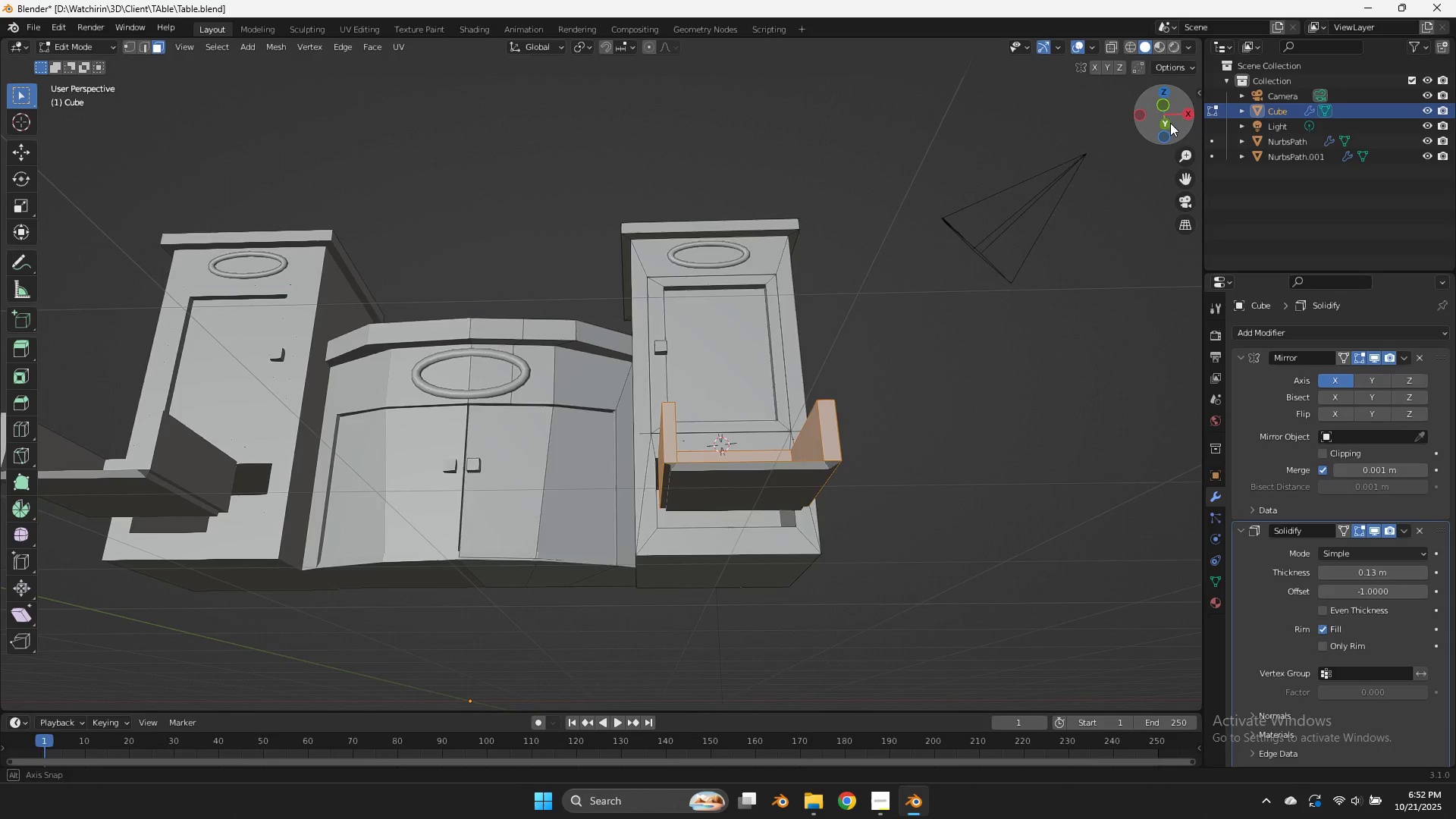 
left_click_drag(start_coordinate=[1166, 119], to_coordinate=[1189, 149])
 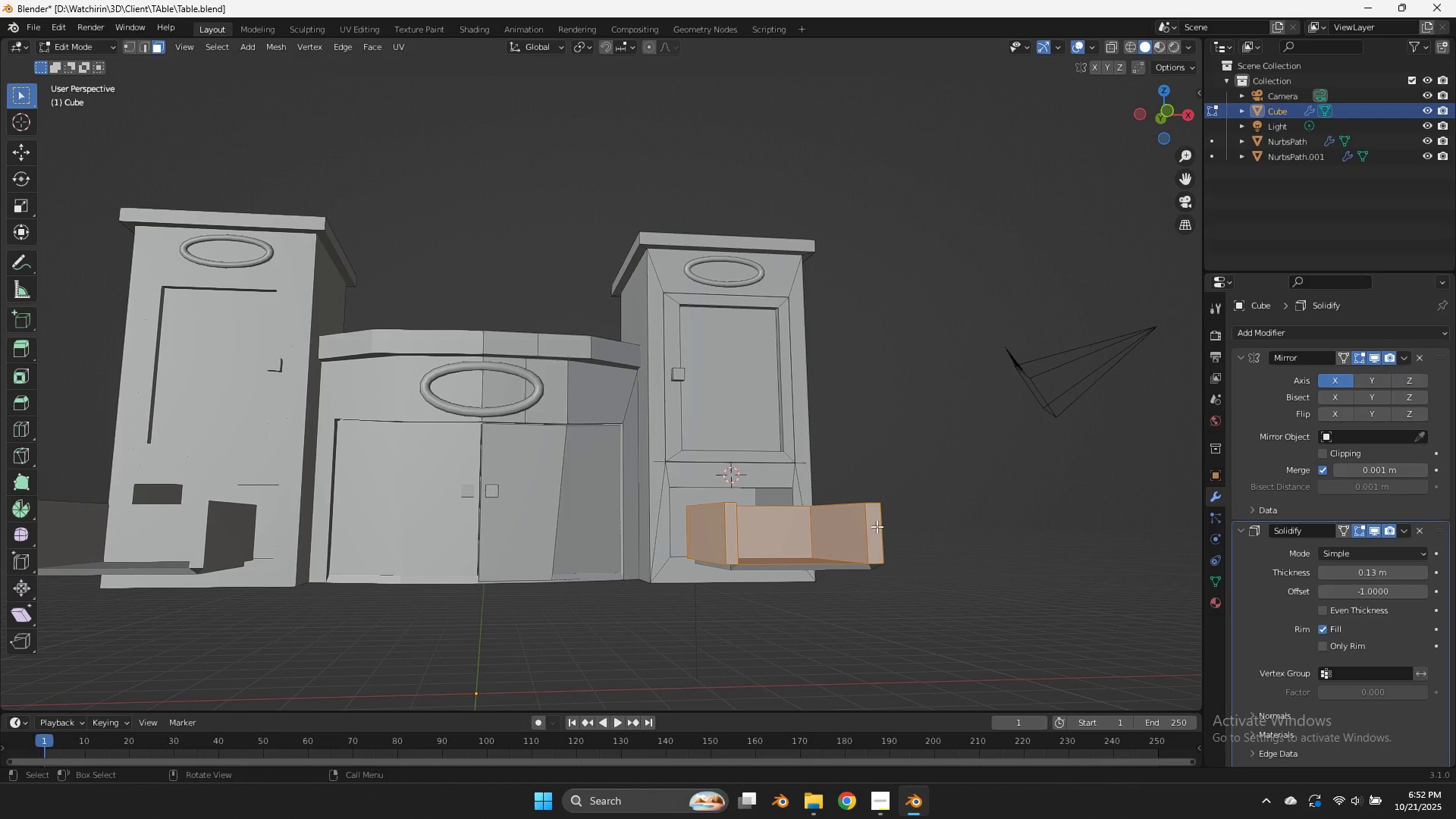 
left_click([877, 526])
 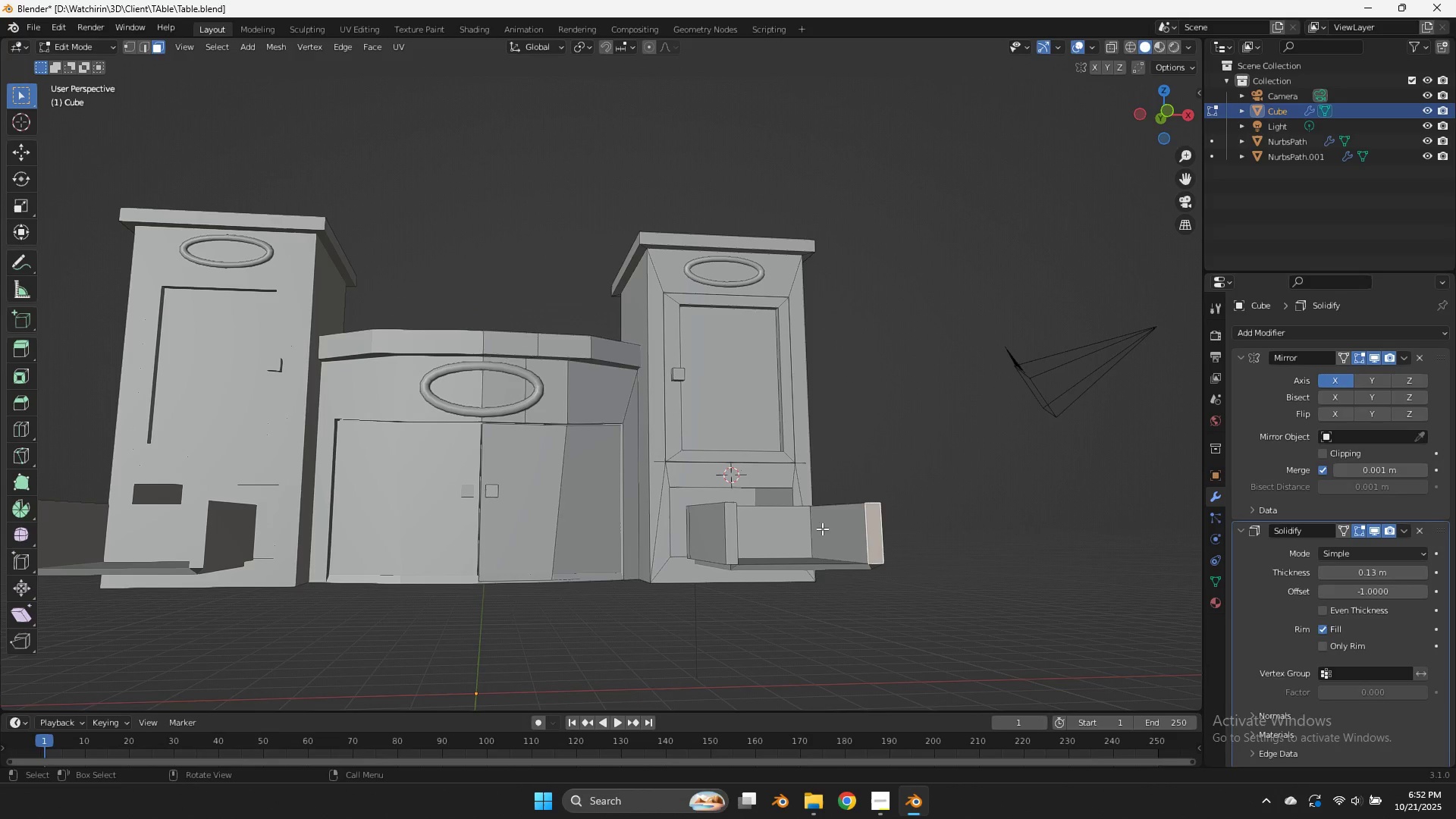 
left_click([792, 529])
 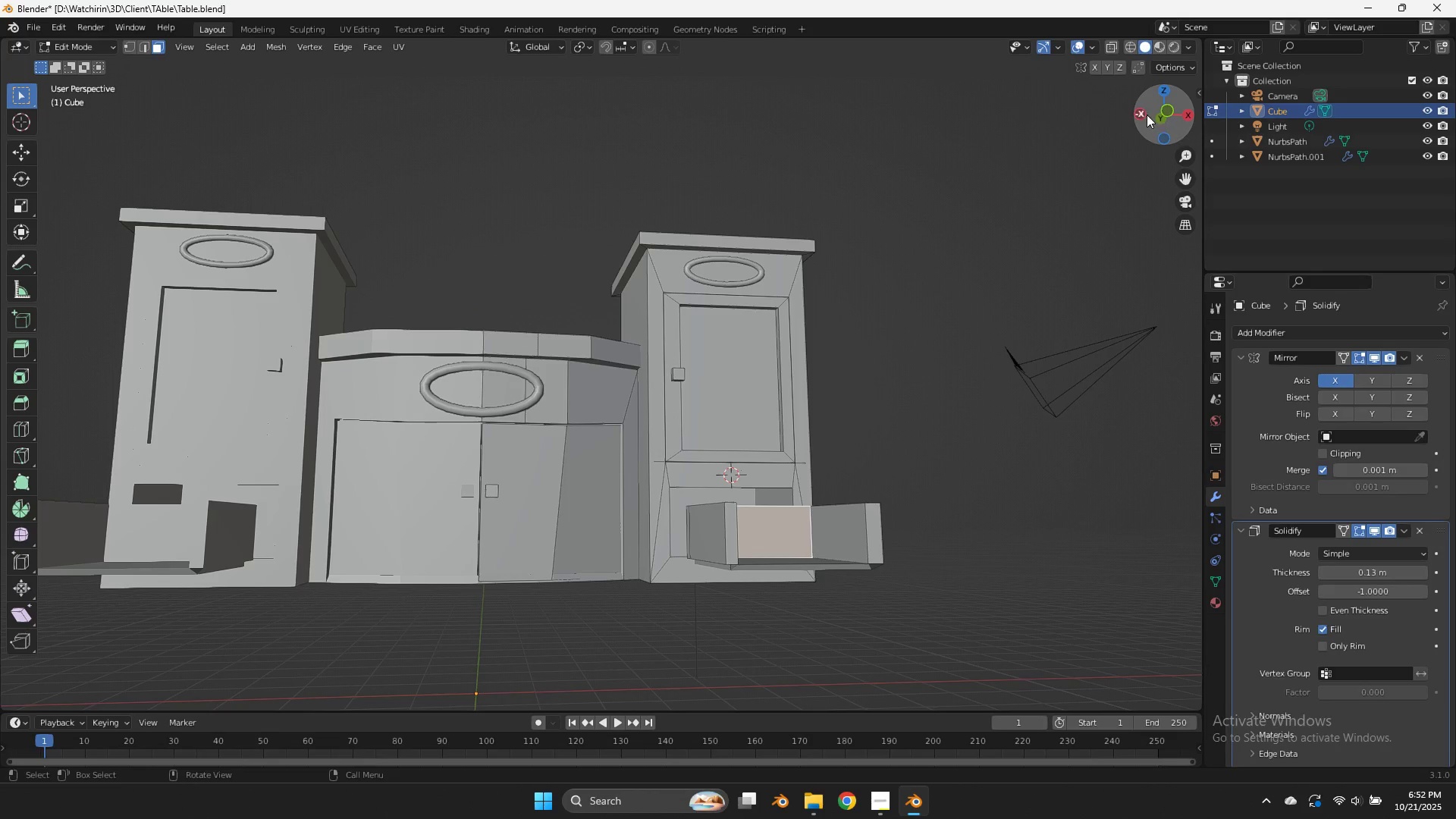 
left_click([1138, 115])
 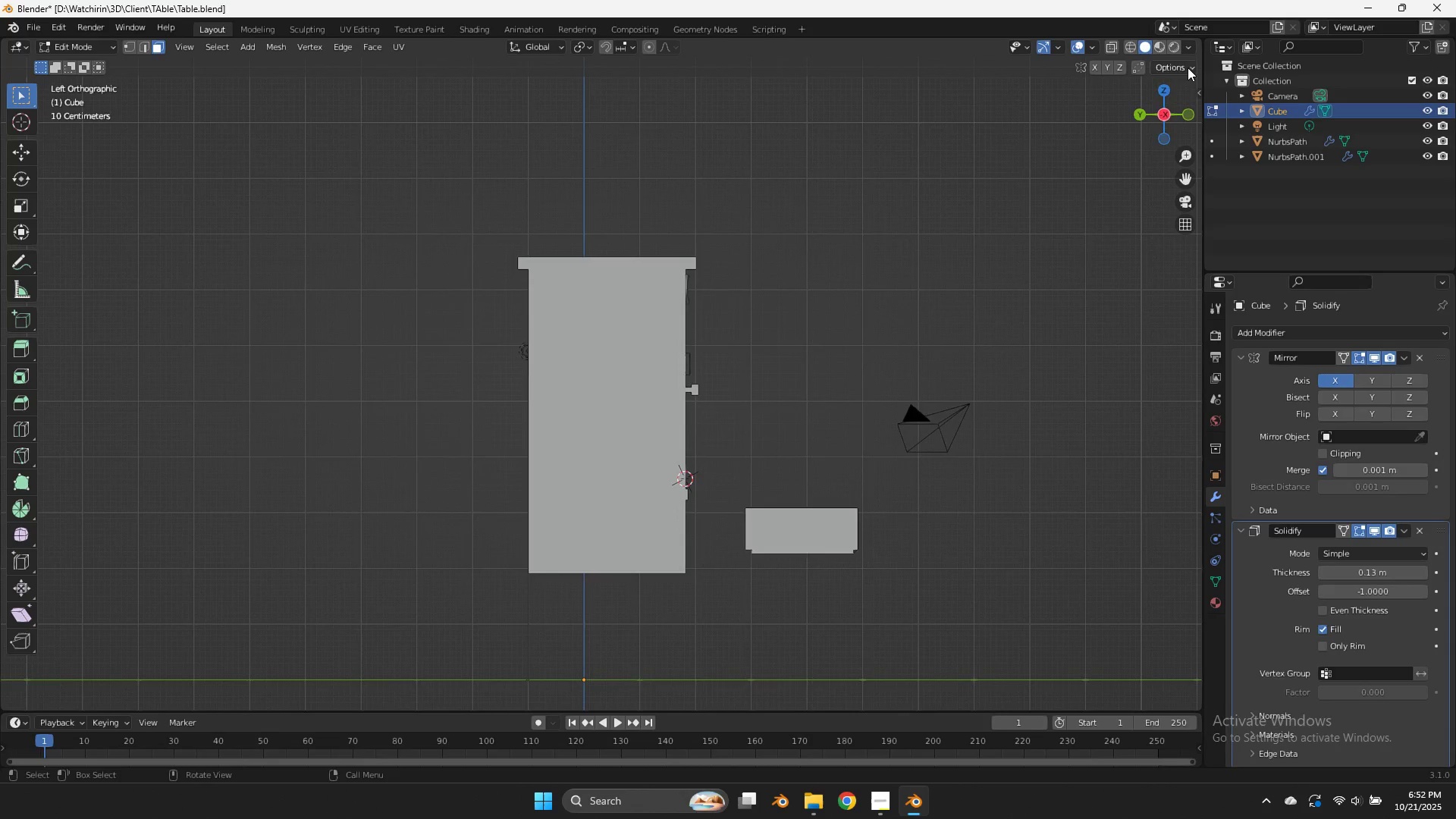 
left_click_drag(start_coordinate=[1156, 105], to_coordinate=[1147, 152])
 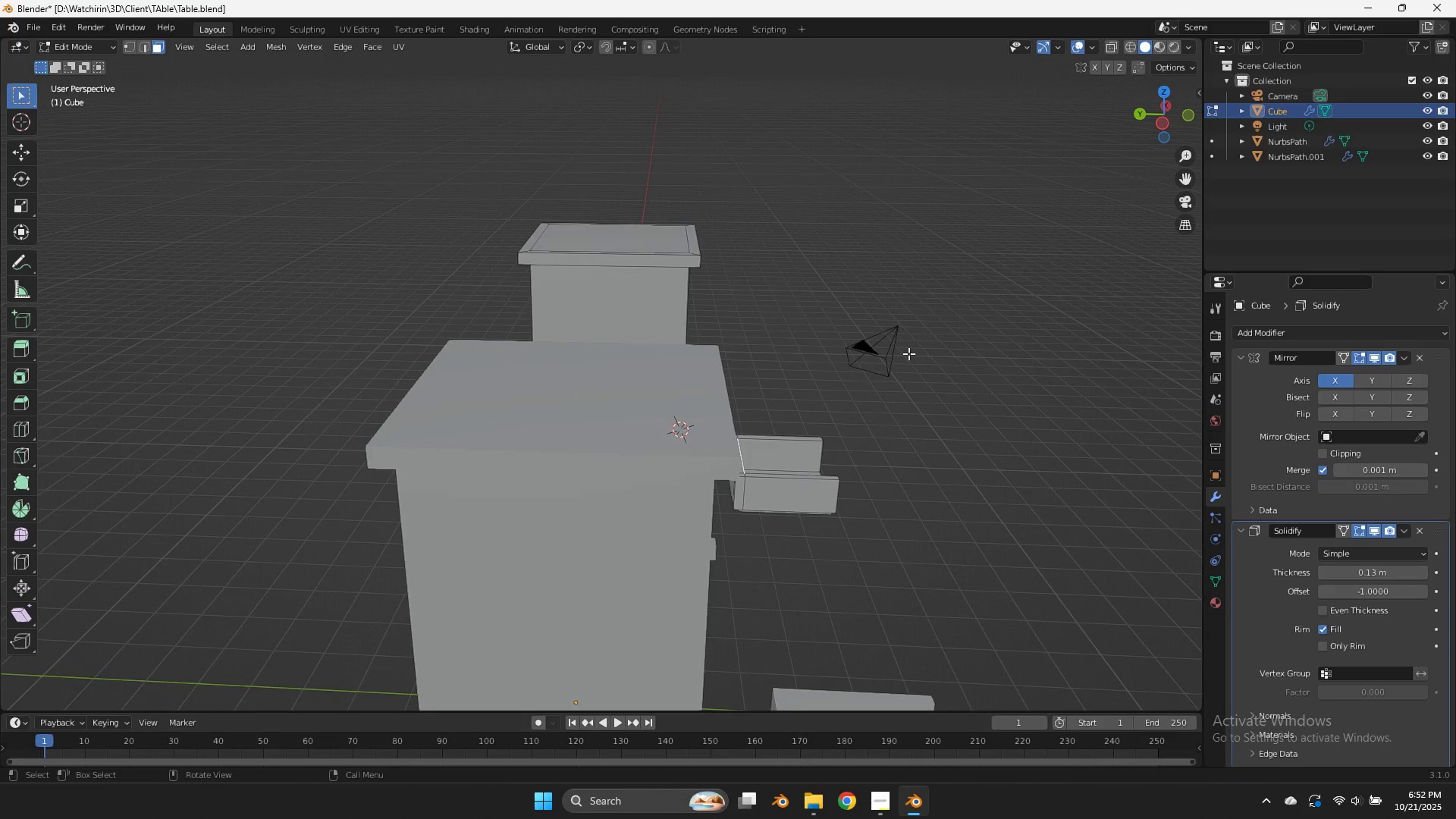 
type(Dy)
 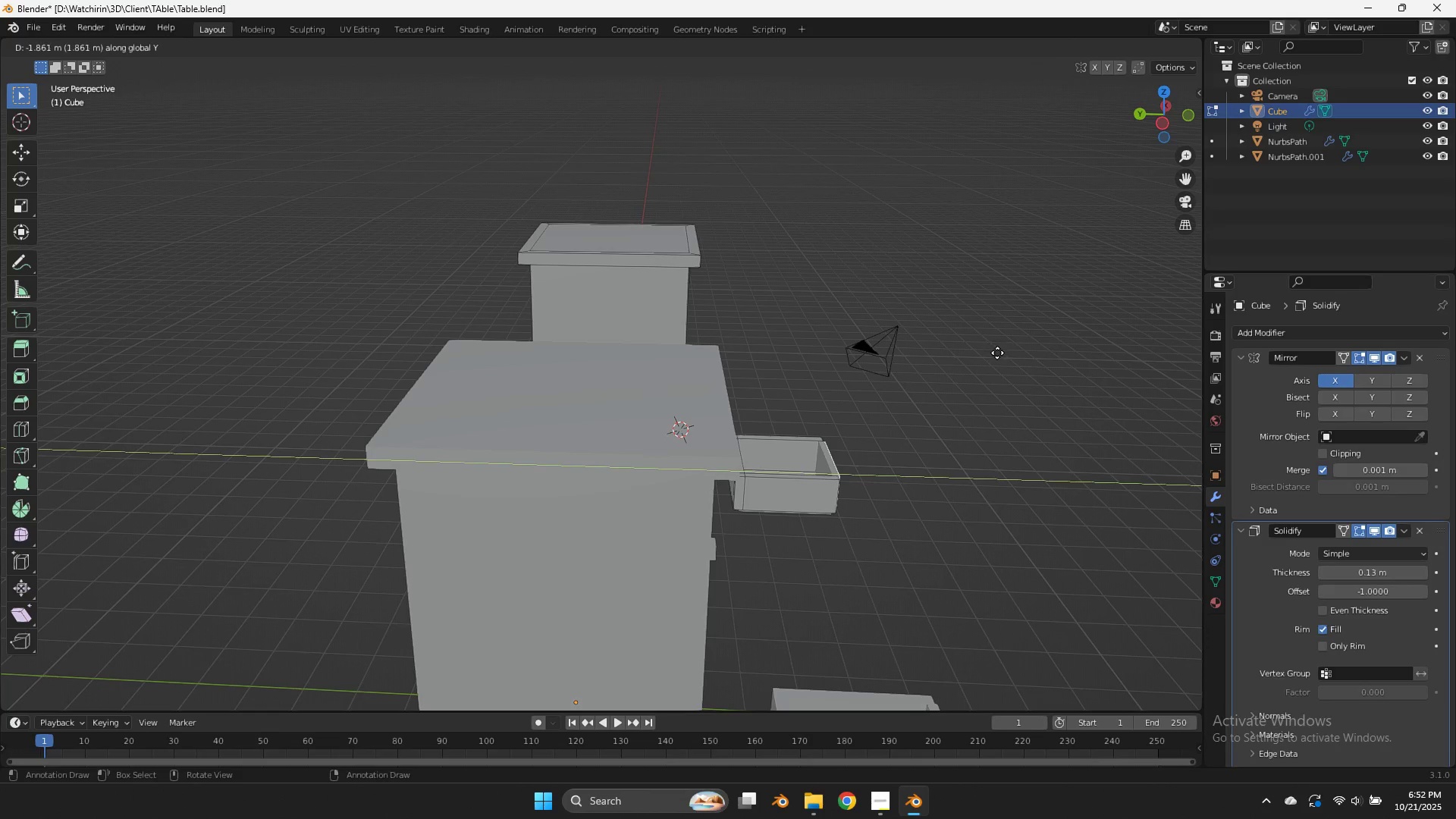 
left_click([999, 354])
 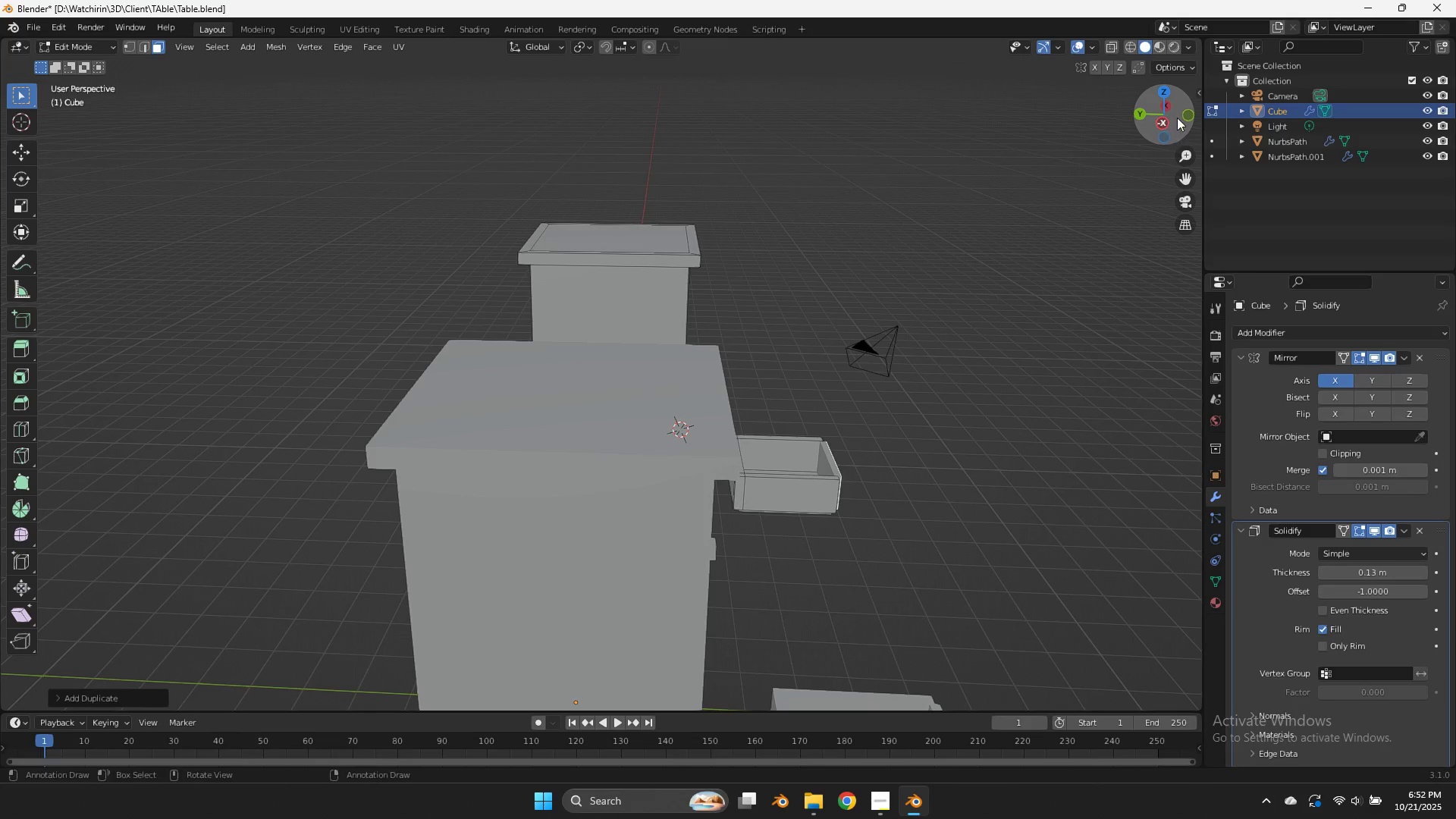 
left_click([1188, 117])
 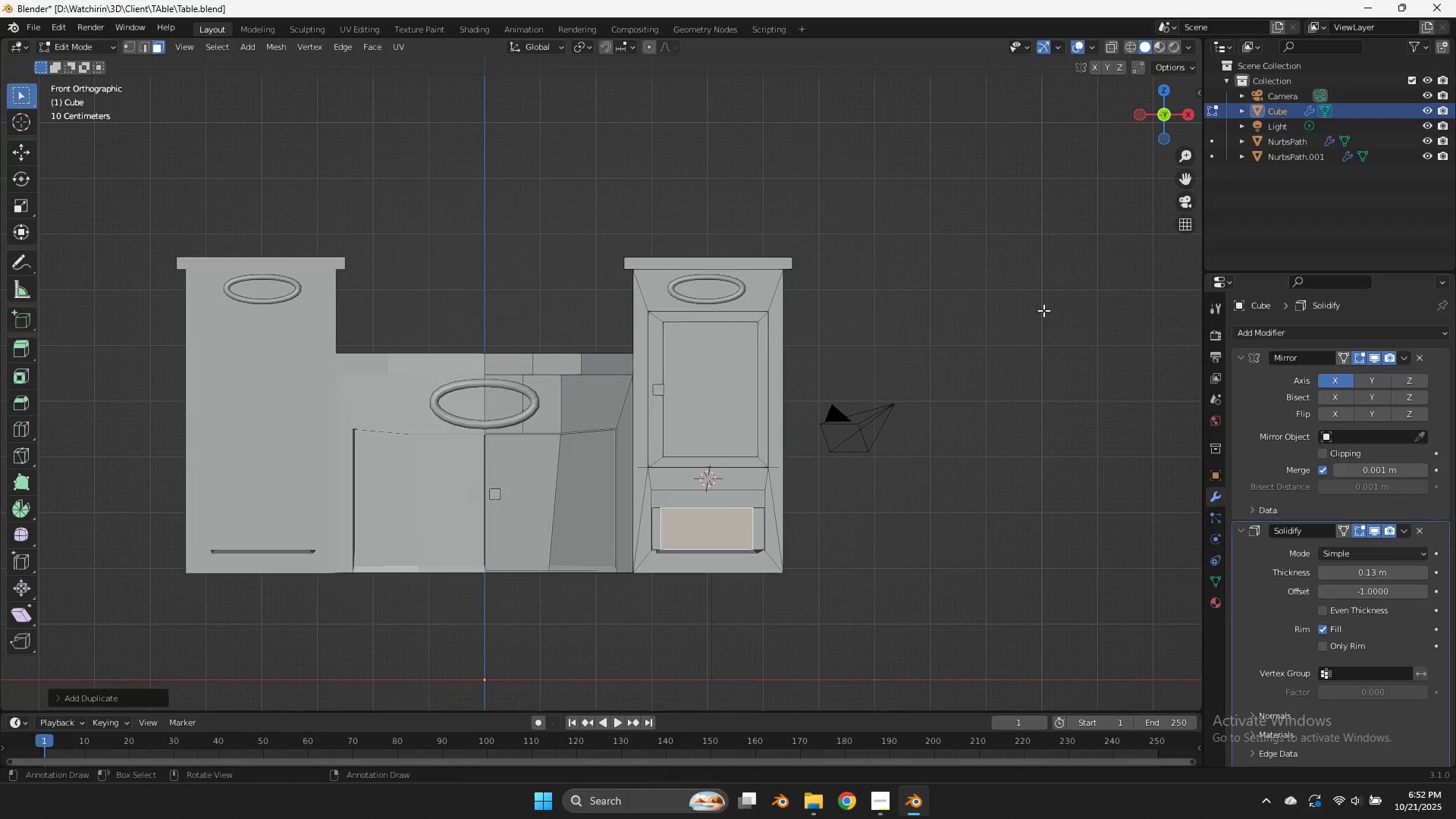 
key(S)
 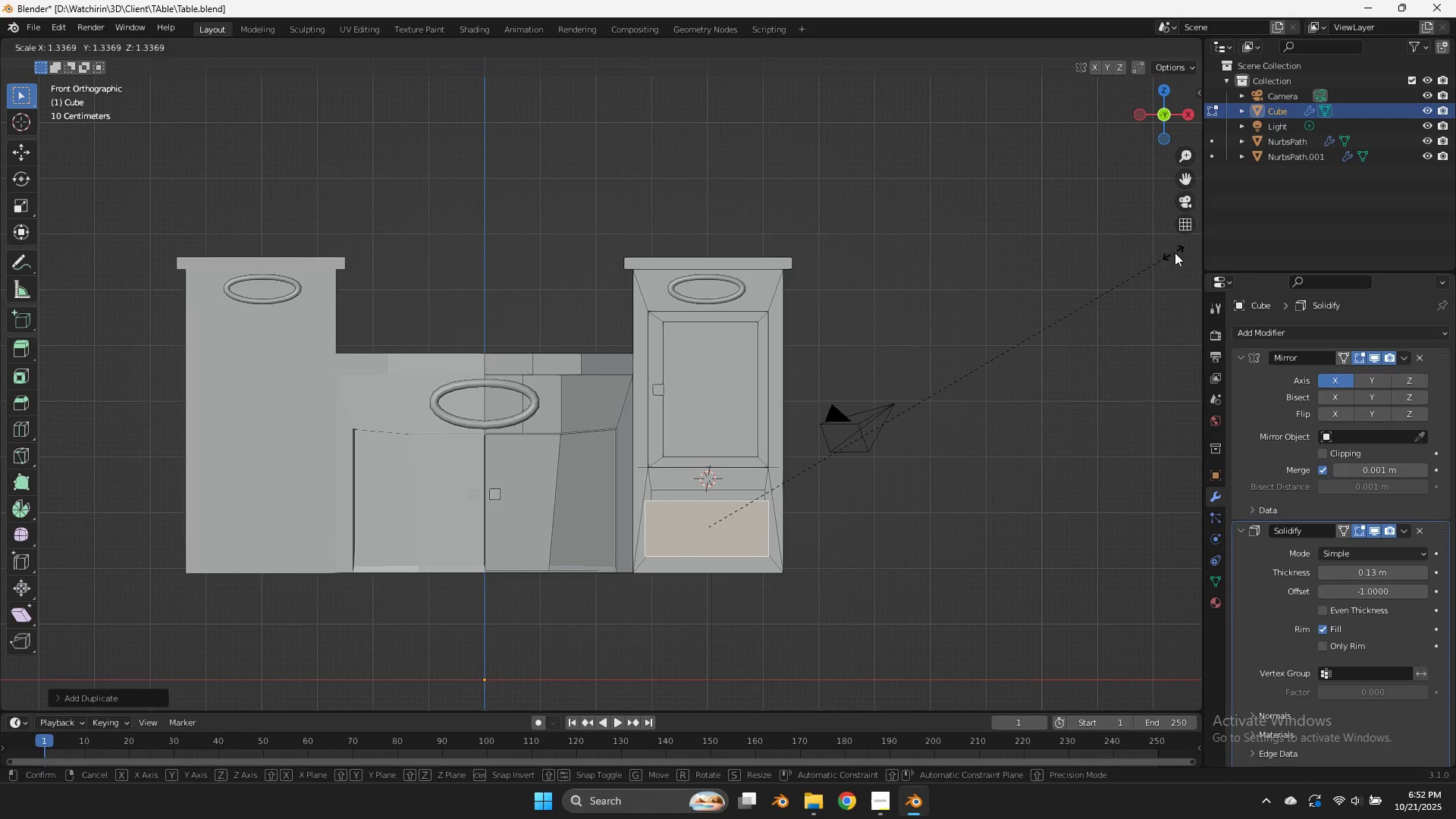 
left_click([1175, 253])
 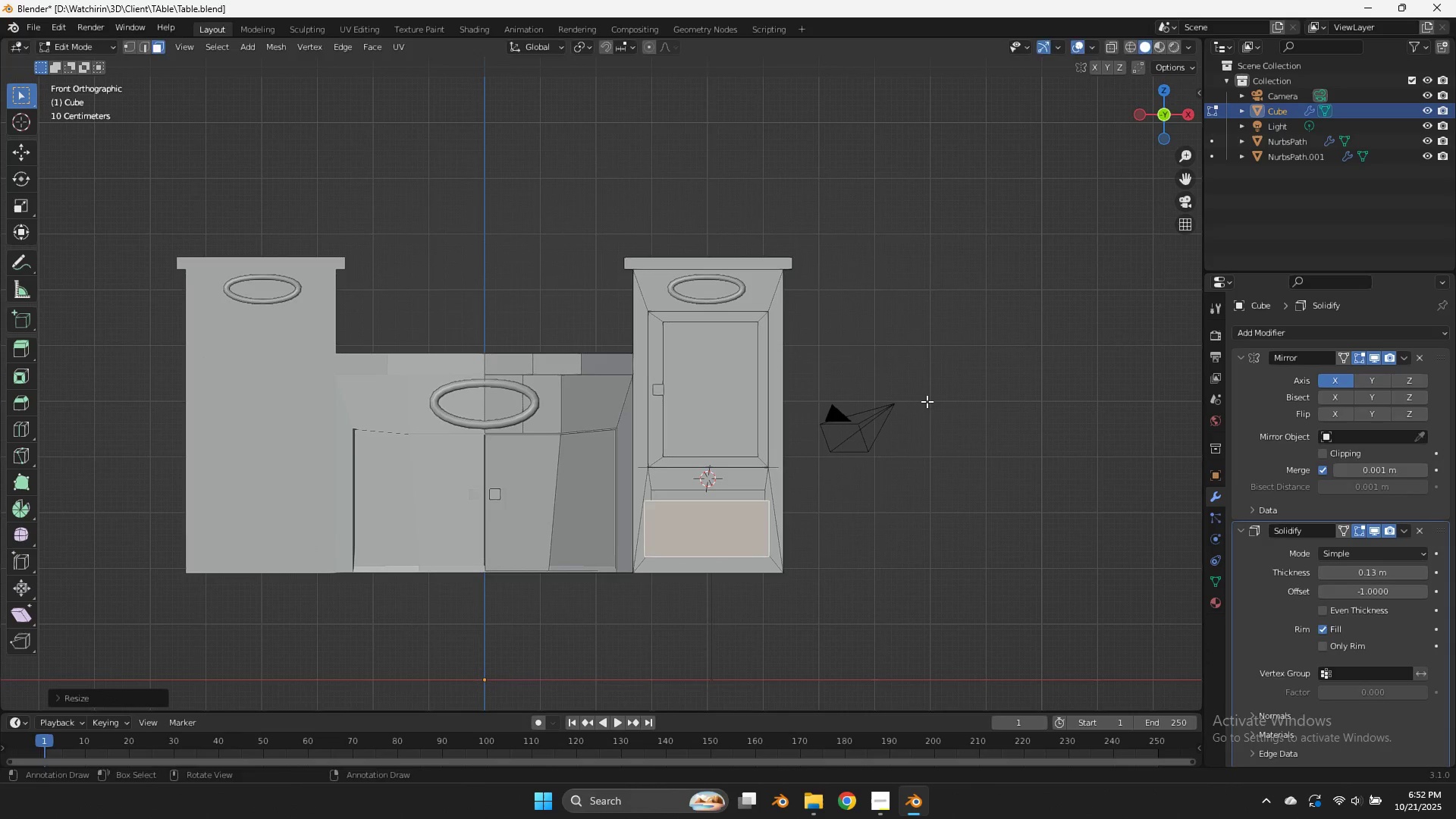 
type(gz)
 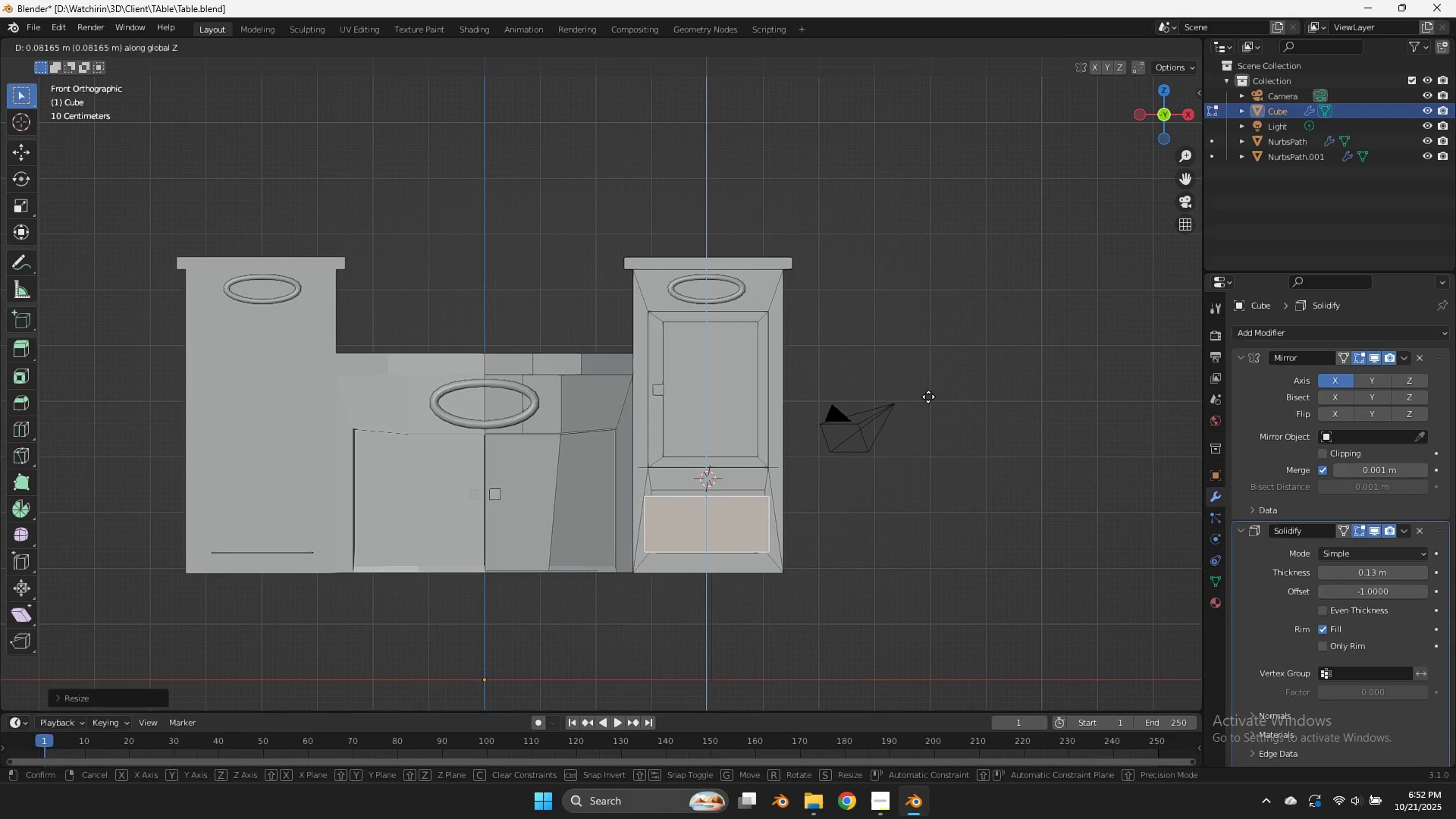 
hold_key(key=ShiftLeft, duration=0.41)
left_click([928, 397])
 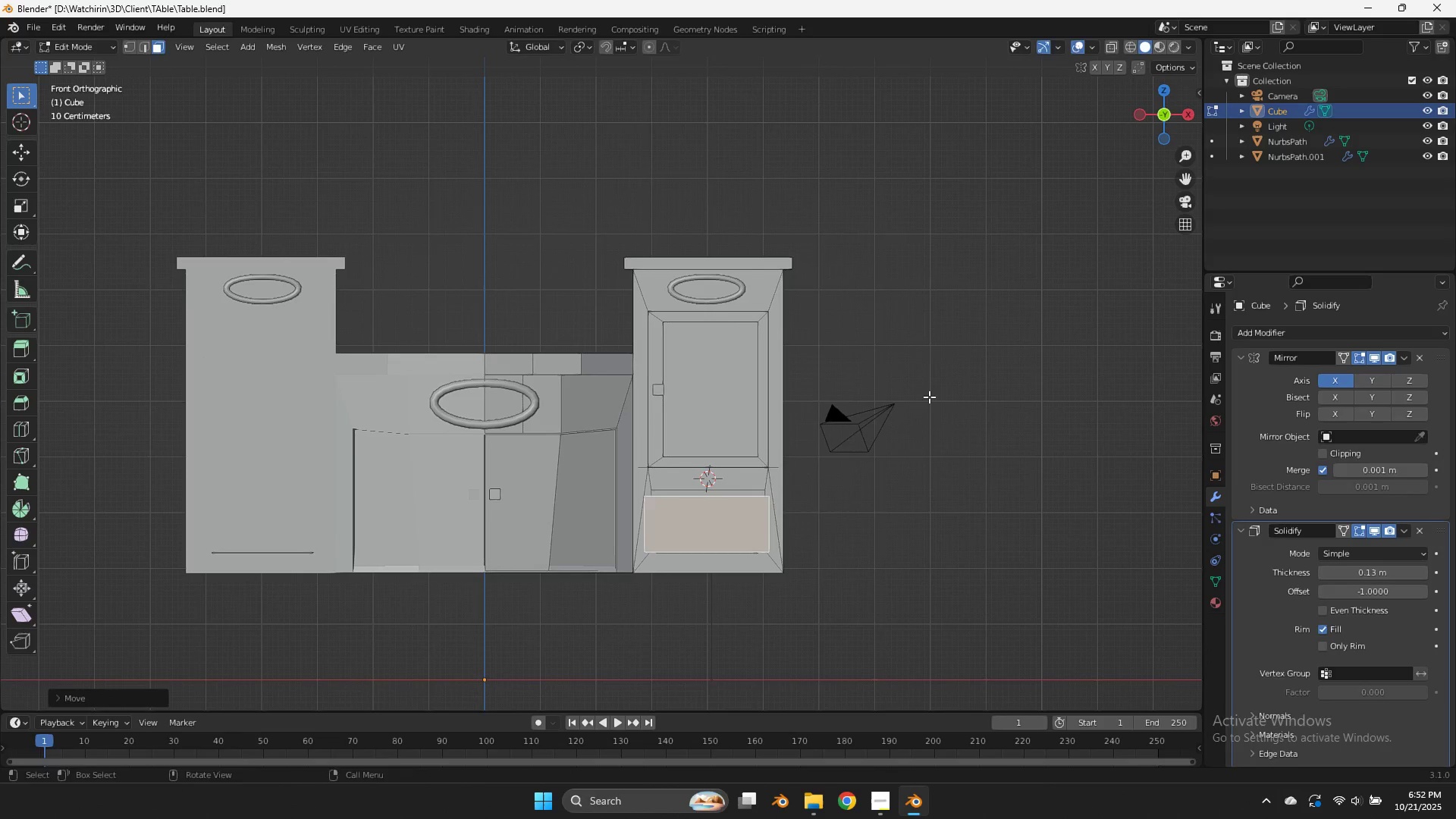 
key(S)
 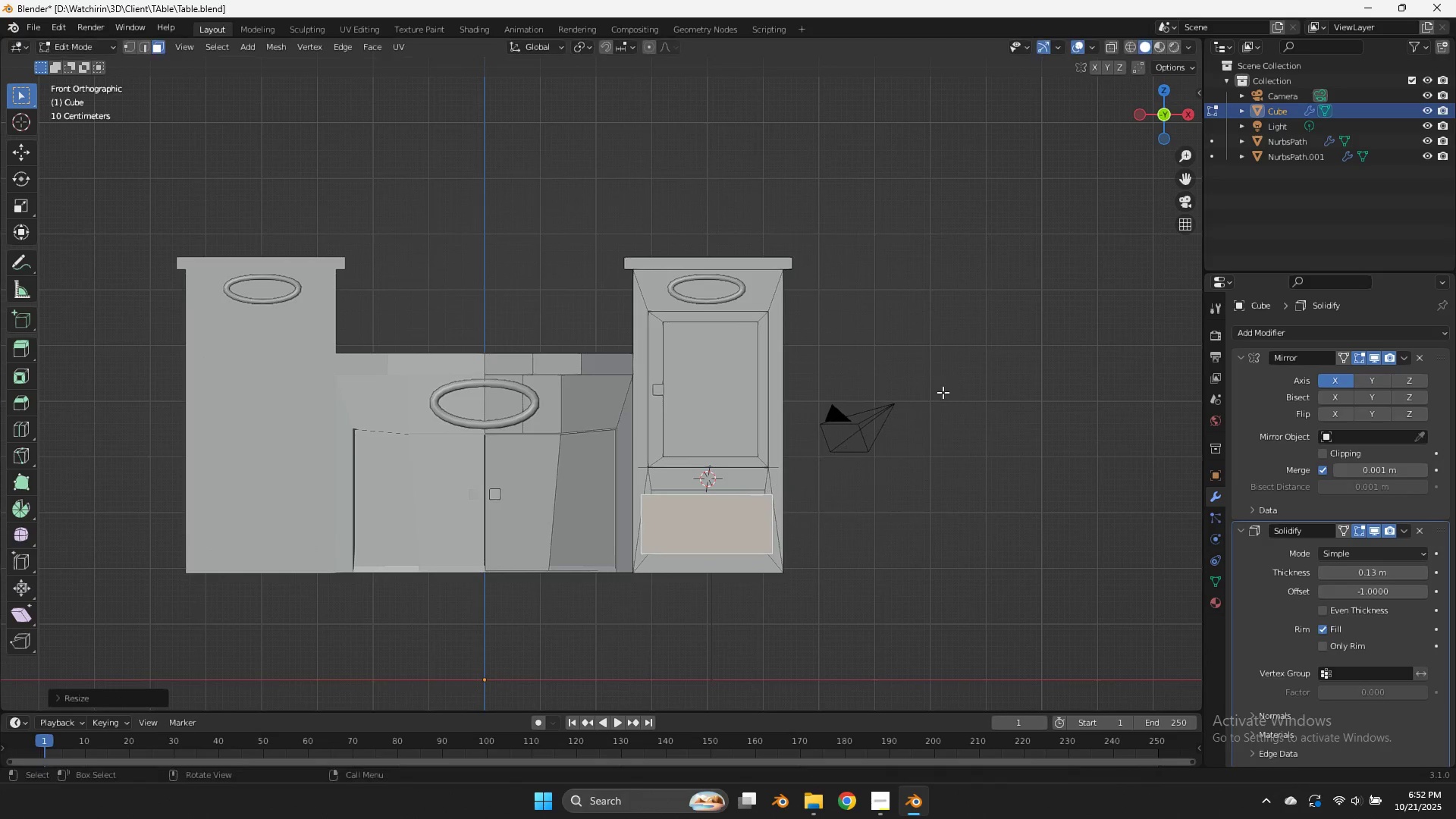 
left_click([943, 392])
 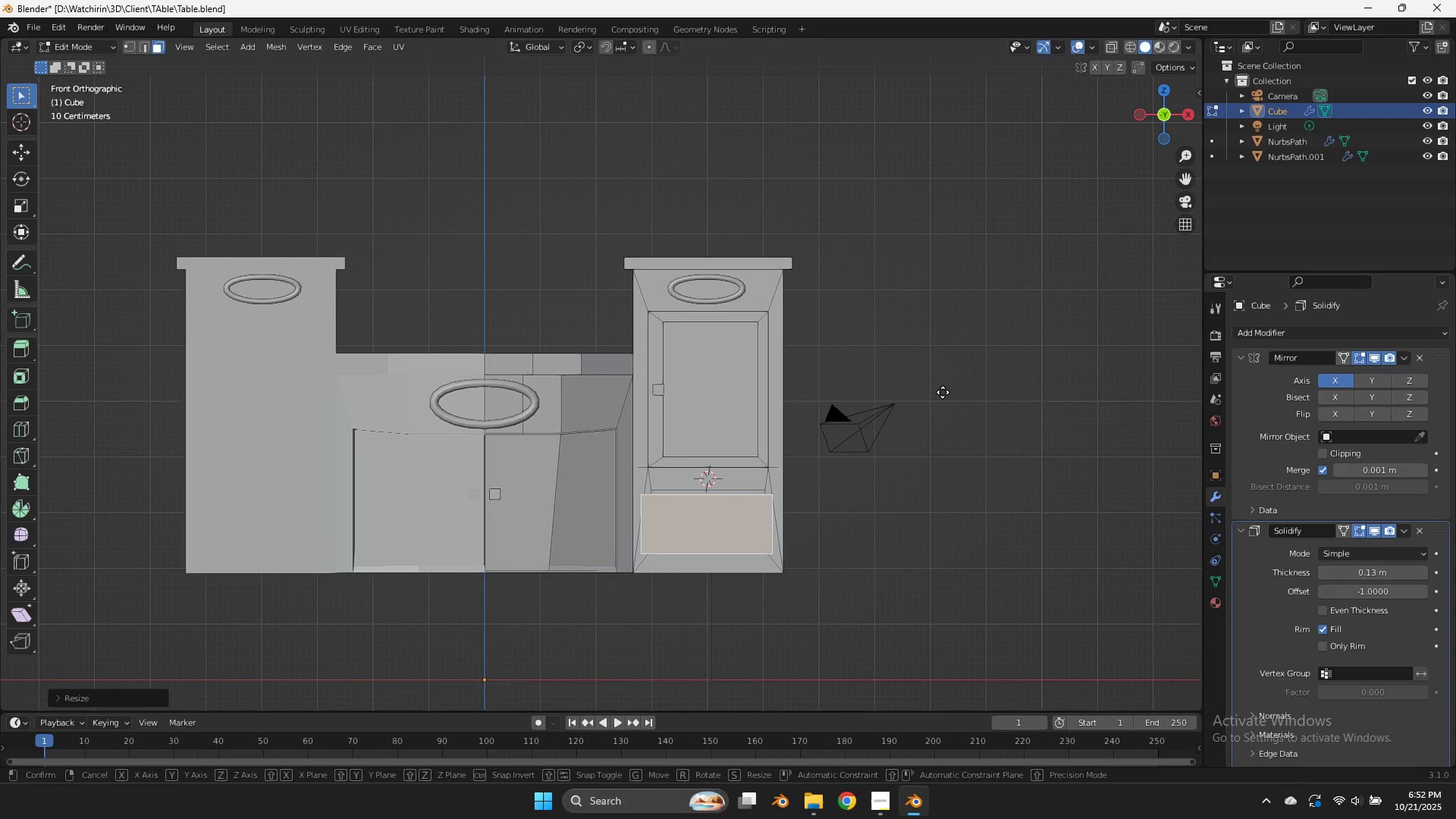 
key(G)
 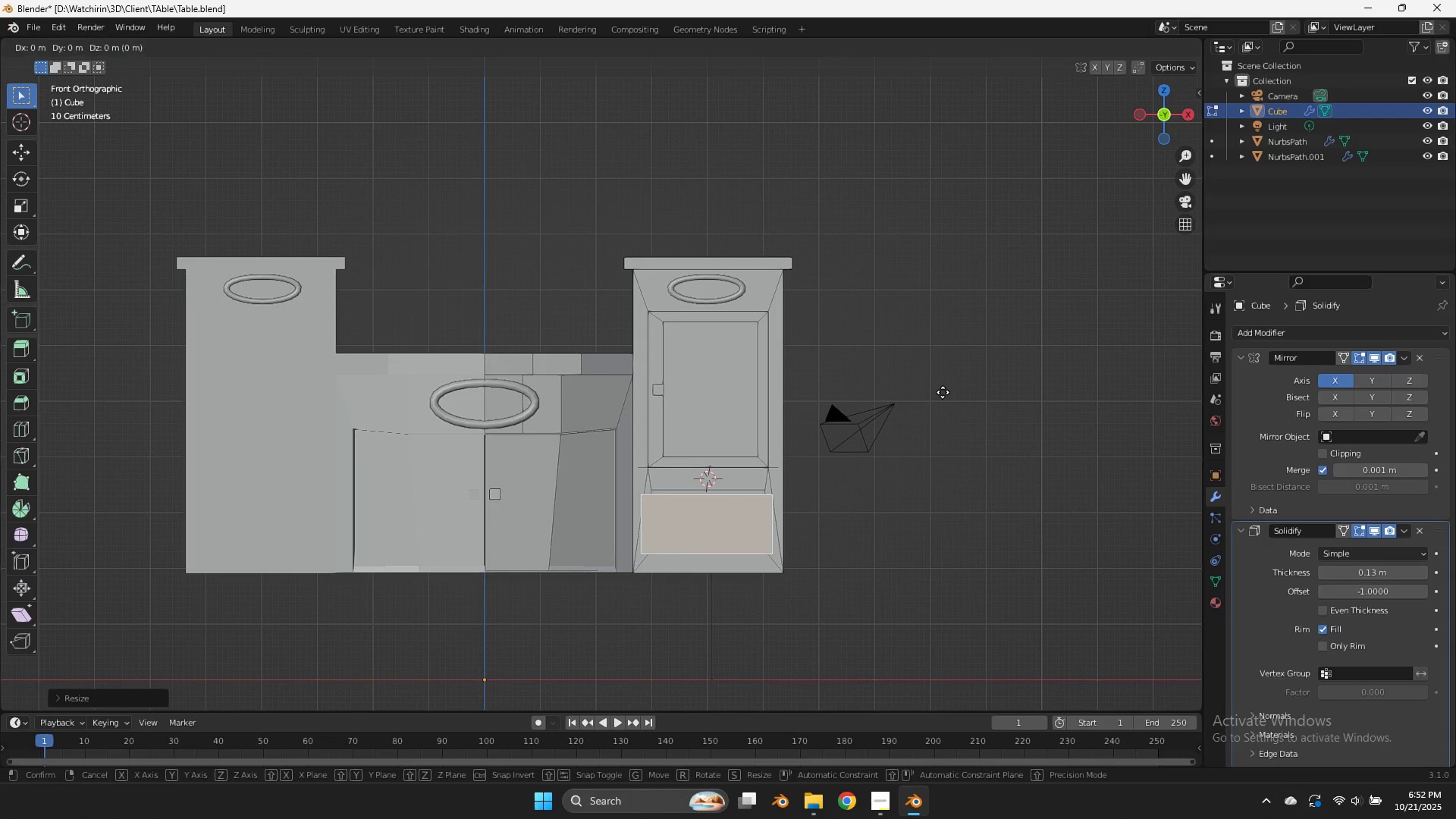 
hold_key(key=ShiftLeft, duration=0.53)
left_click([959, 394])
 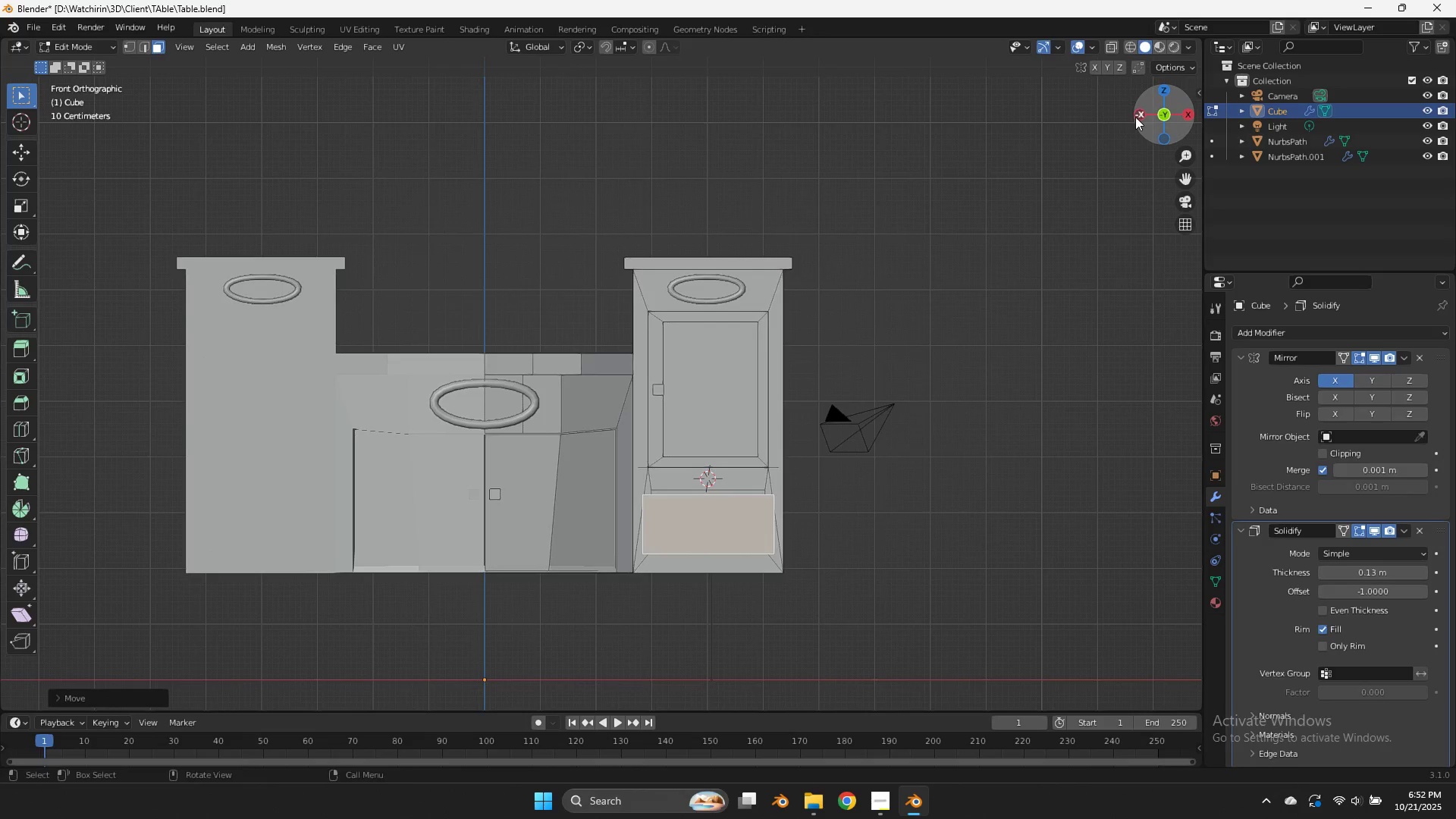 
left_click_drag(start_coordinate=[1145, 118], to_coordinate=[1176, 130])
 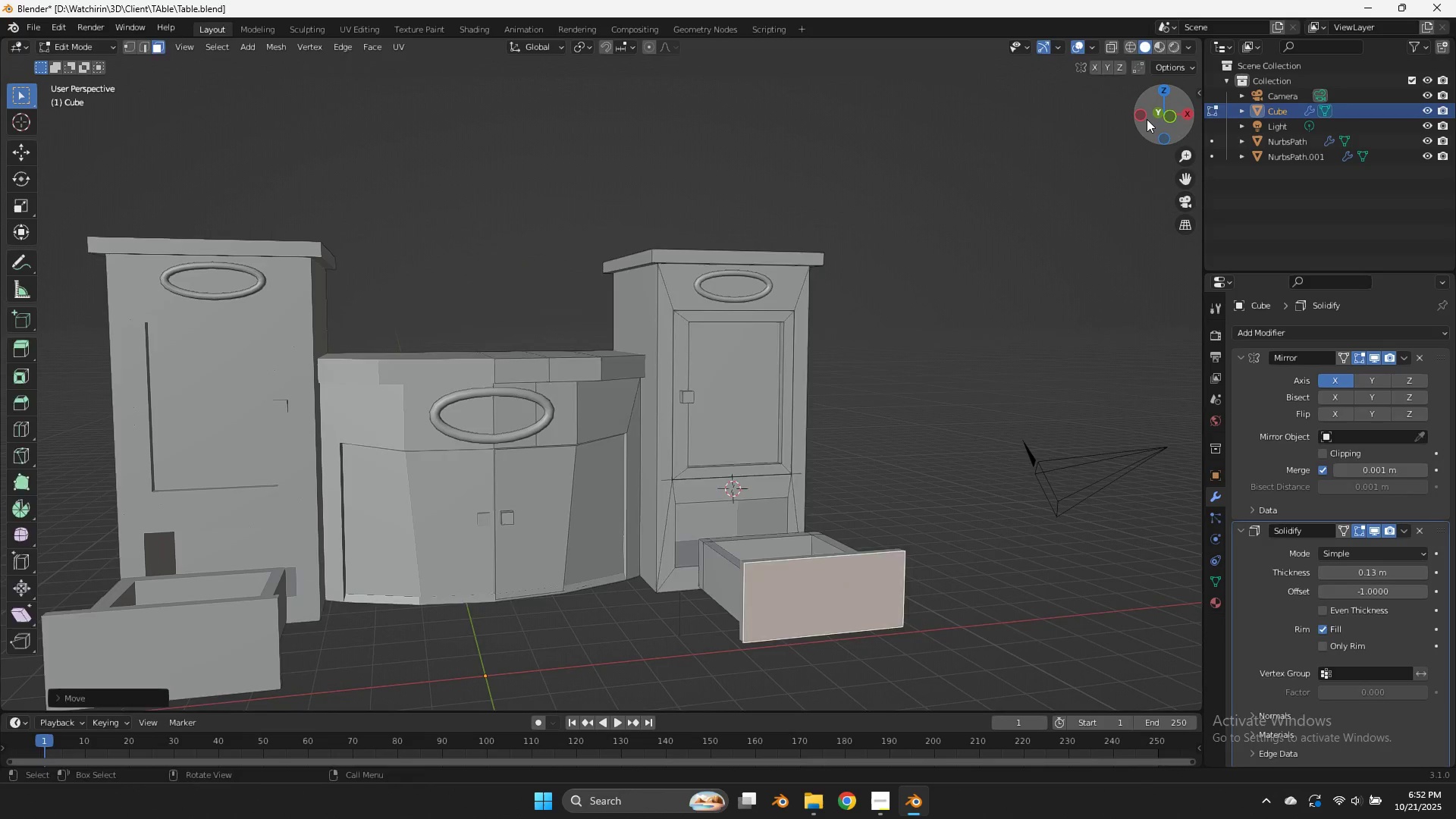 
key(Tab)
 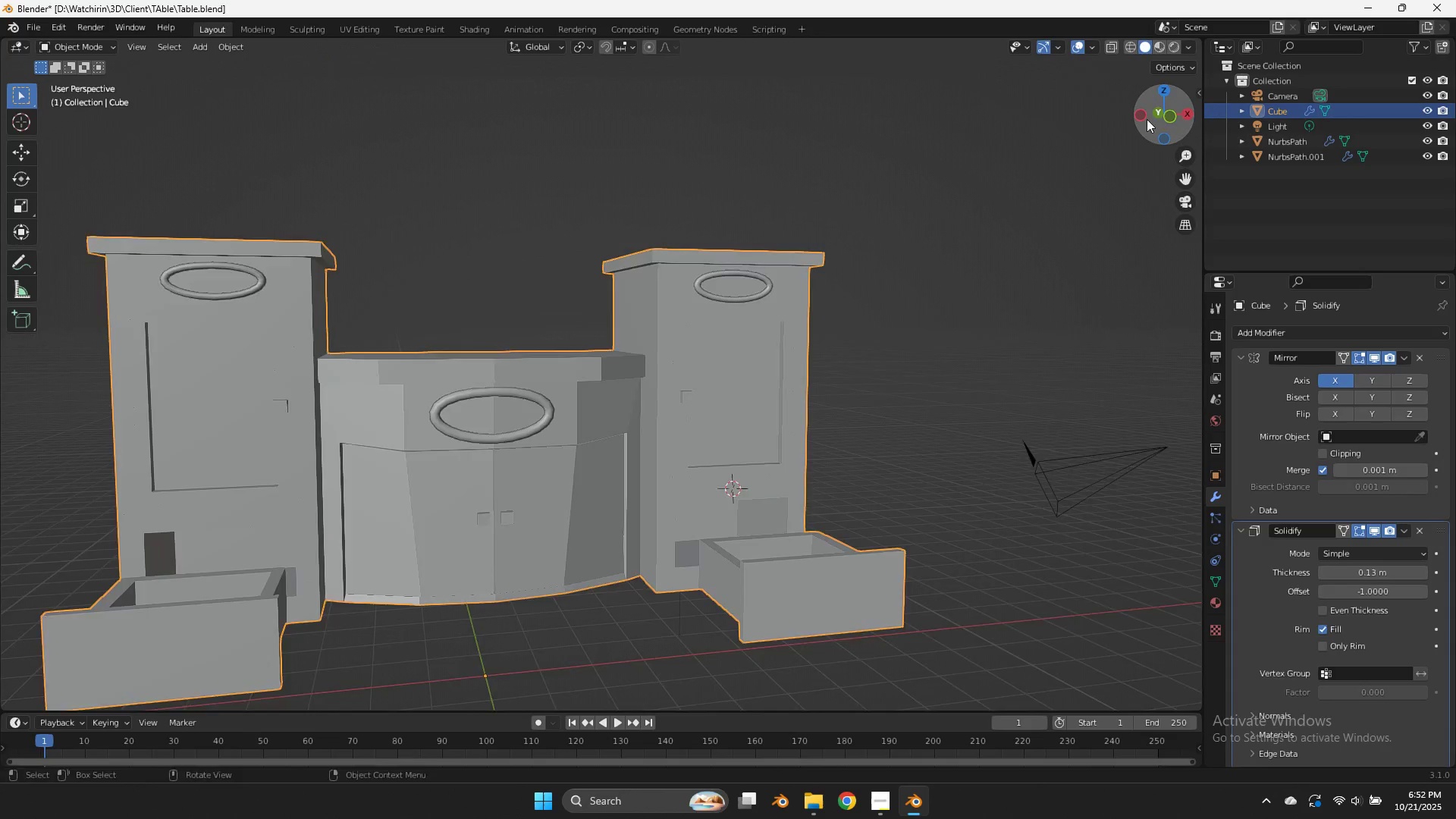 
left_click_drag(start_coordinate=[1147, 120], to_coordinate=[1171, 214])
 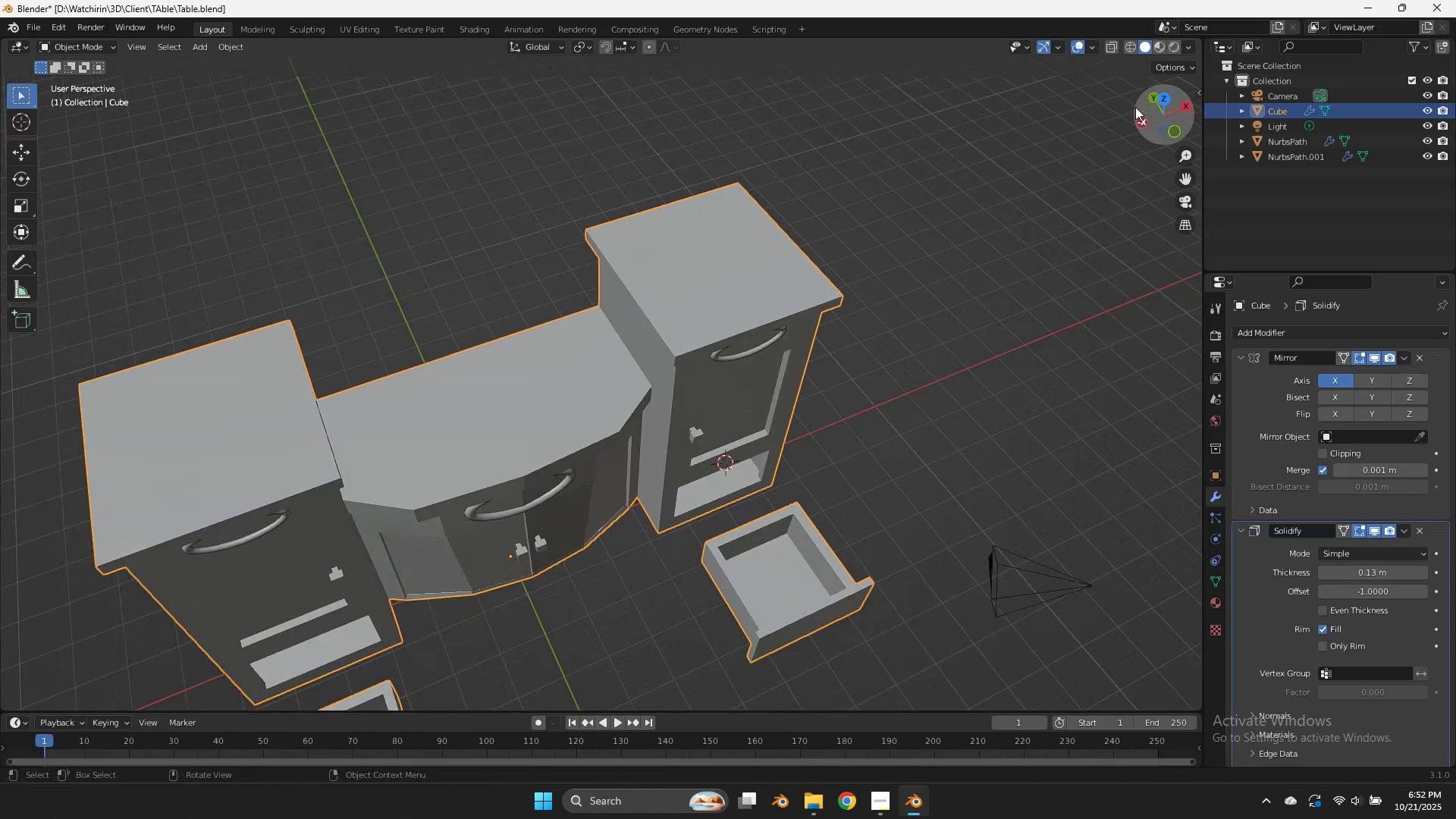 
left_click_drag(start_coordinate=[1141, 115], to_coordinate=[1138, 111])
 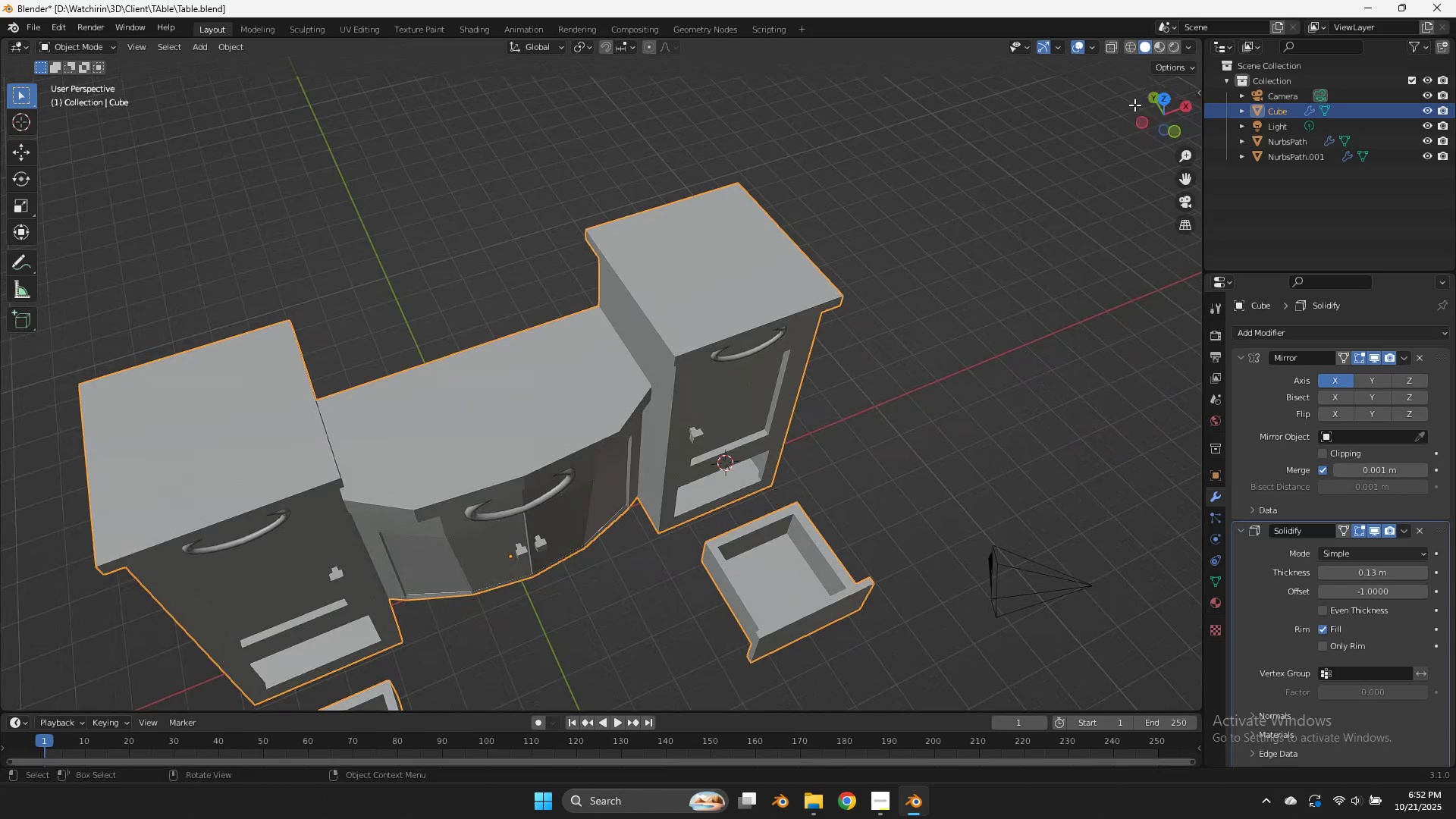 
left_click_drag(start_coordinate=[1136, 108], to_coordinate=[1134, 103])
 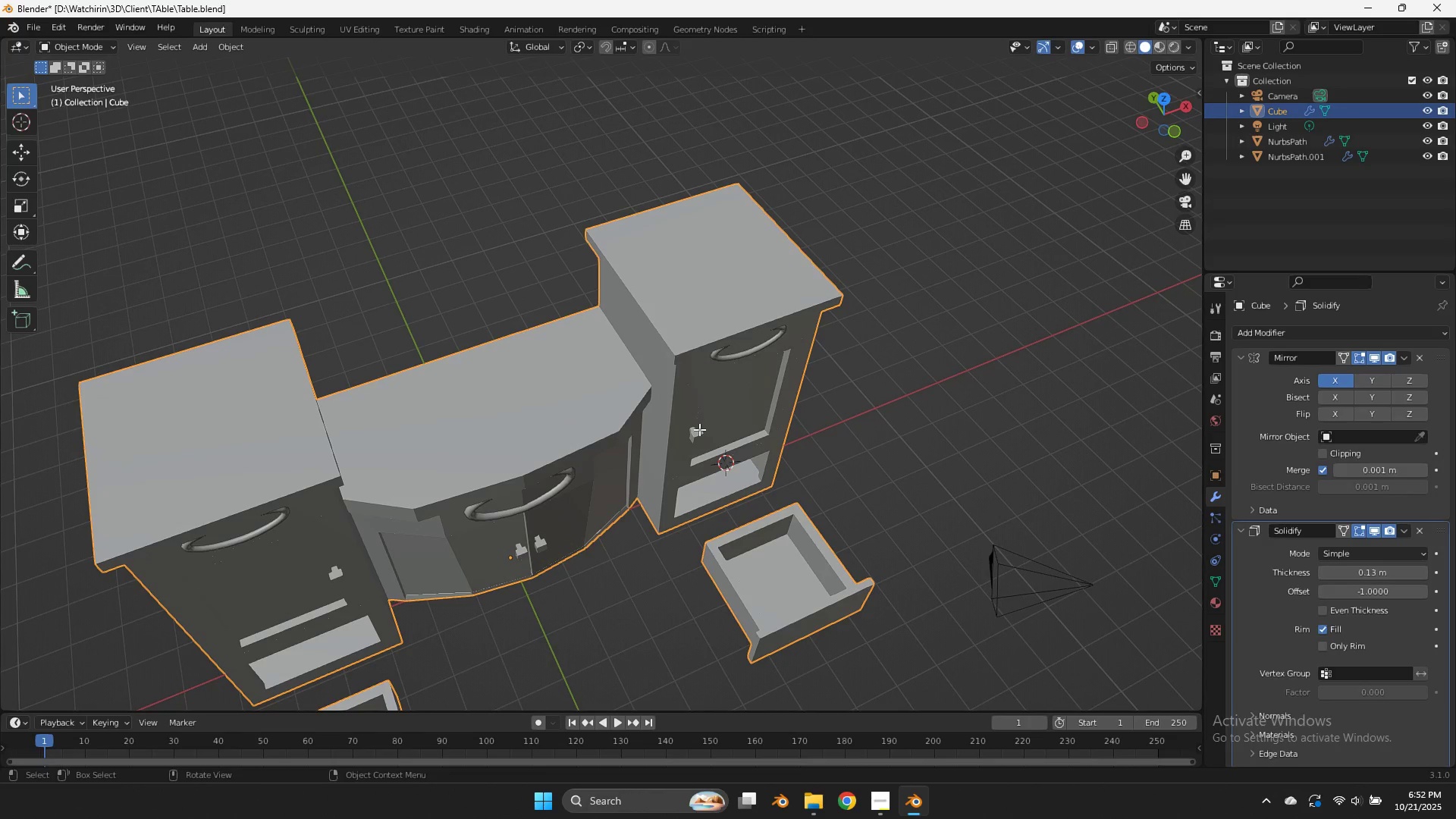 
key(Tab)
 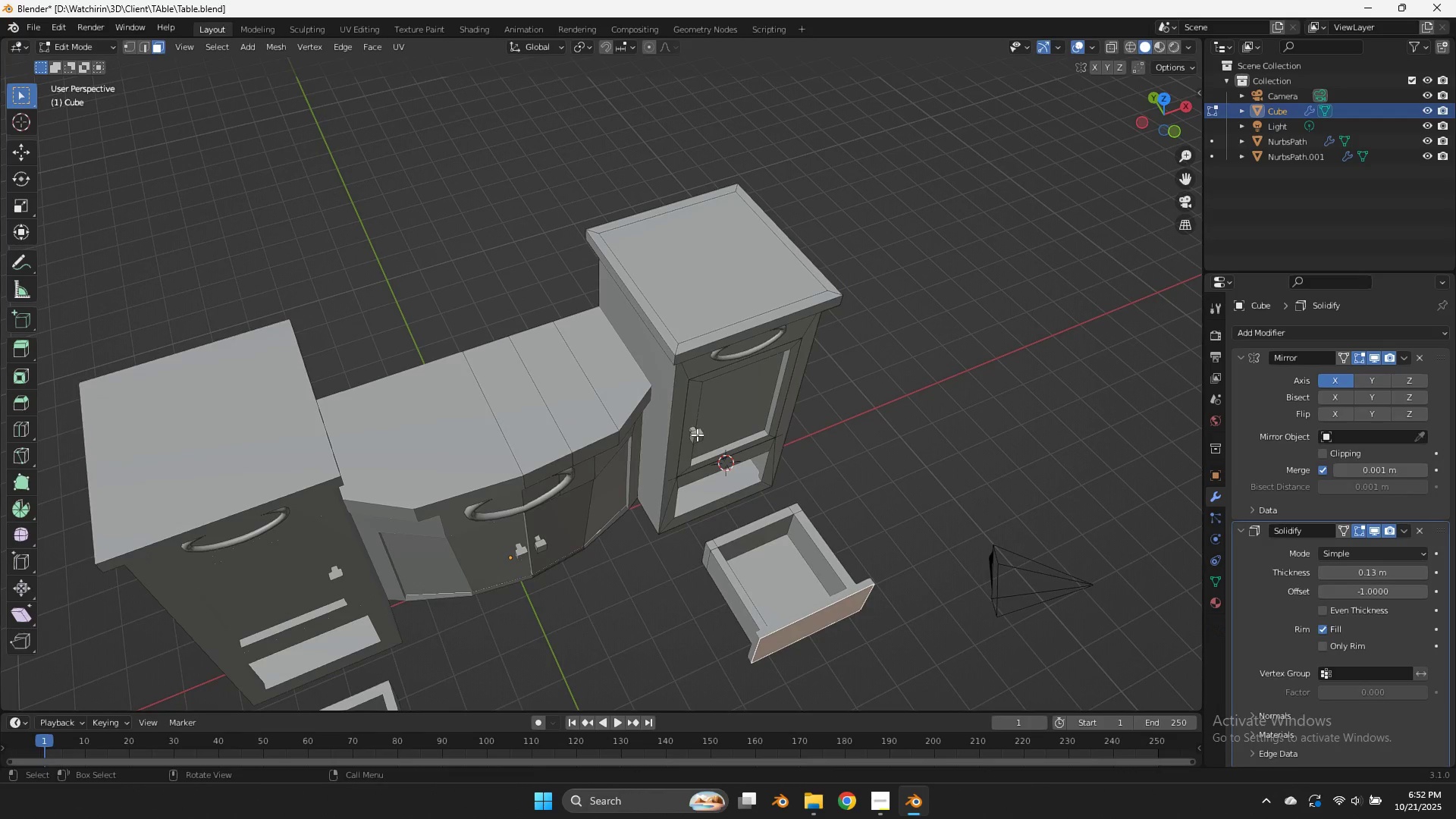 
left_click([697, 435])
 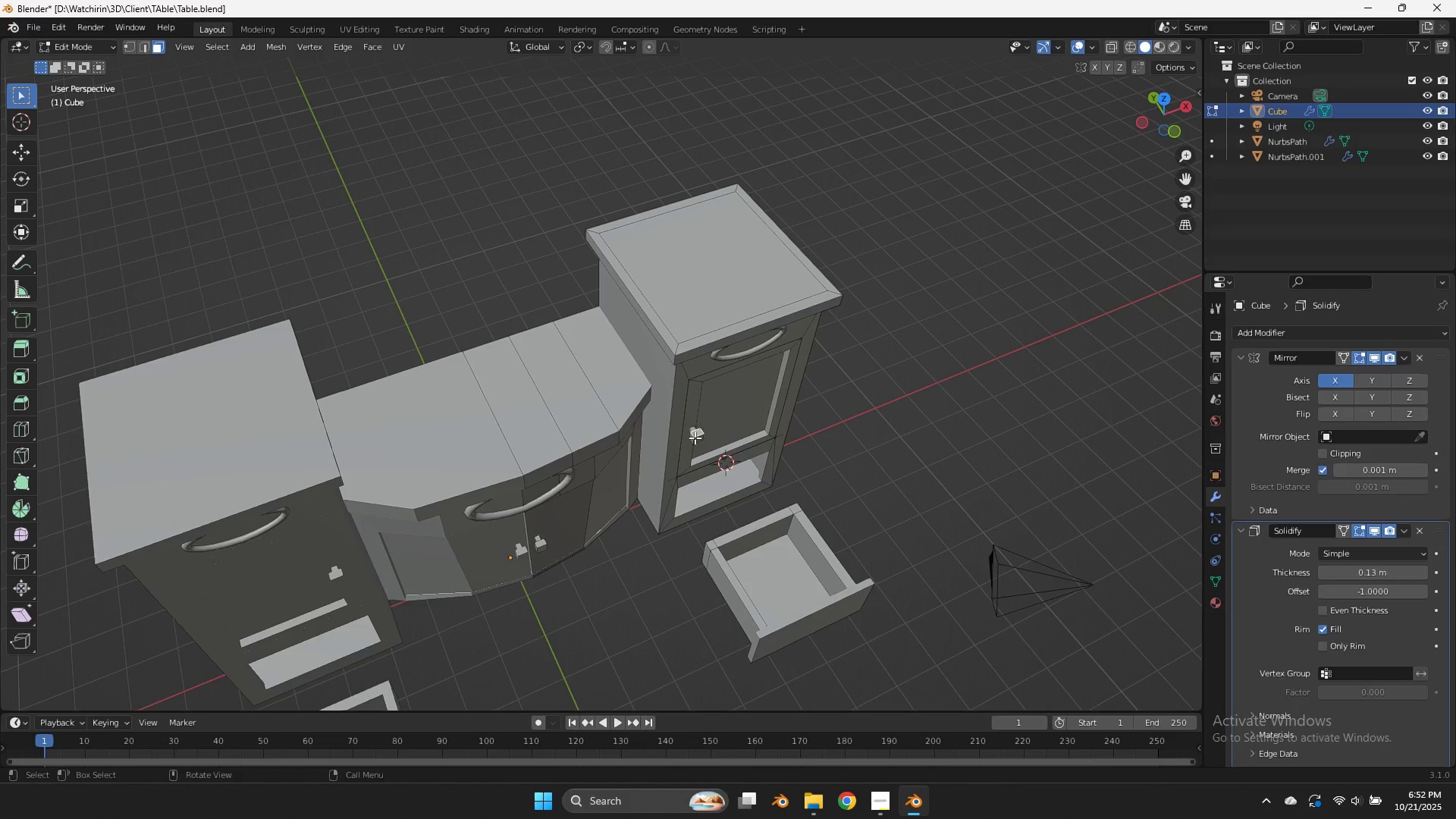 
key(Tab)
 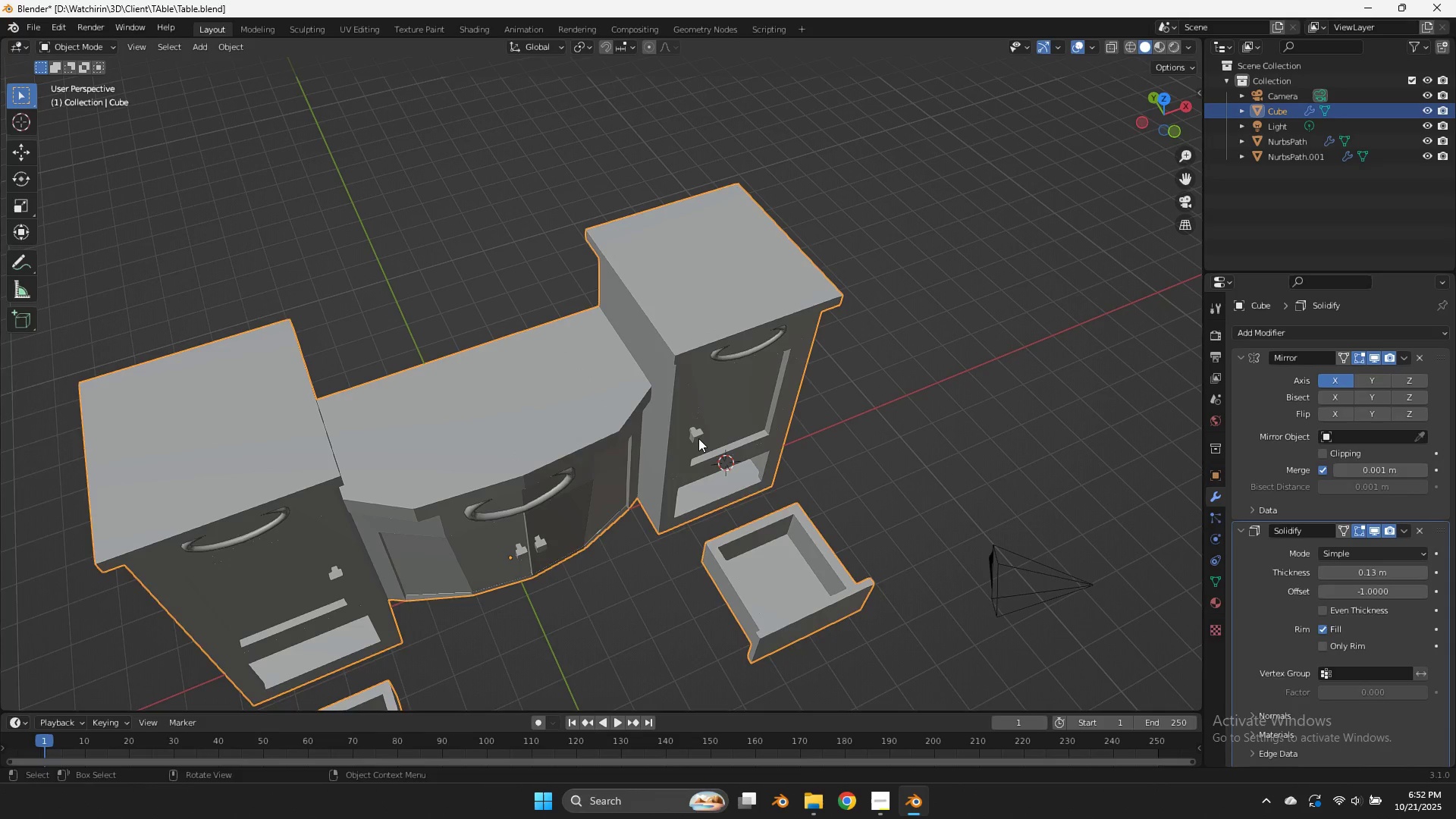 
key(Tab)
 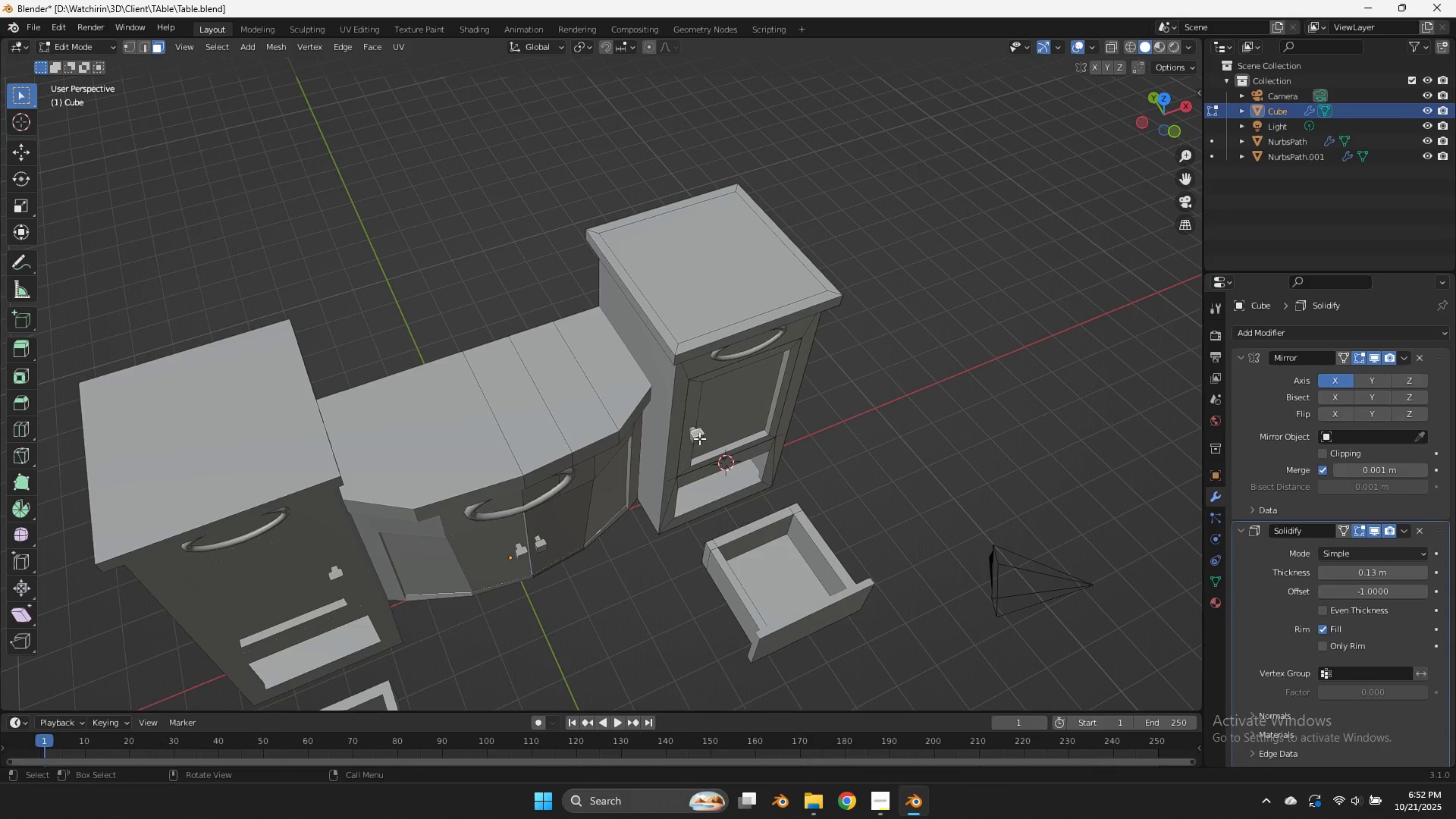 
key(L)
 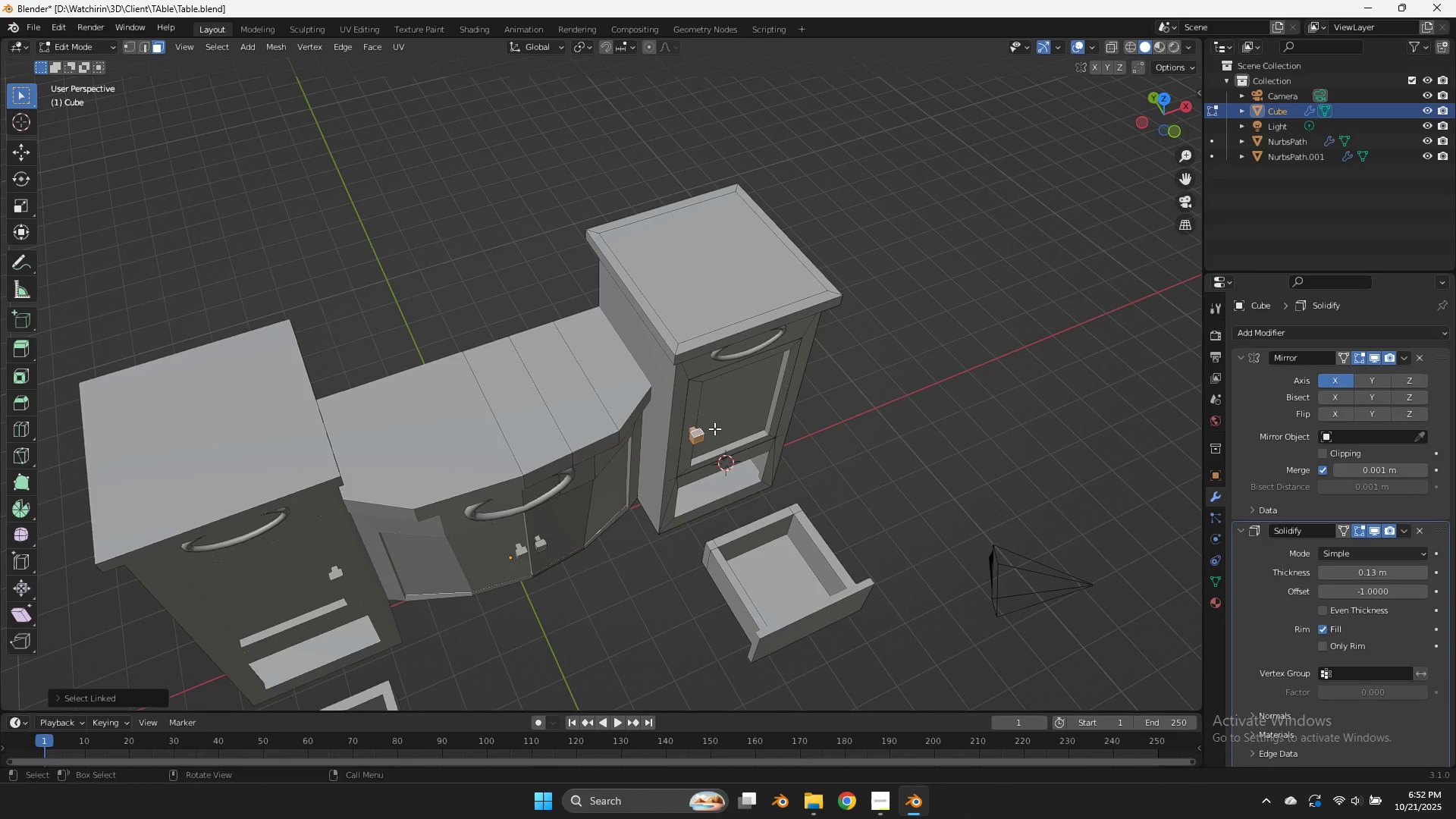 
key(Shift+ShiftLeft)
 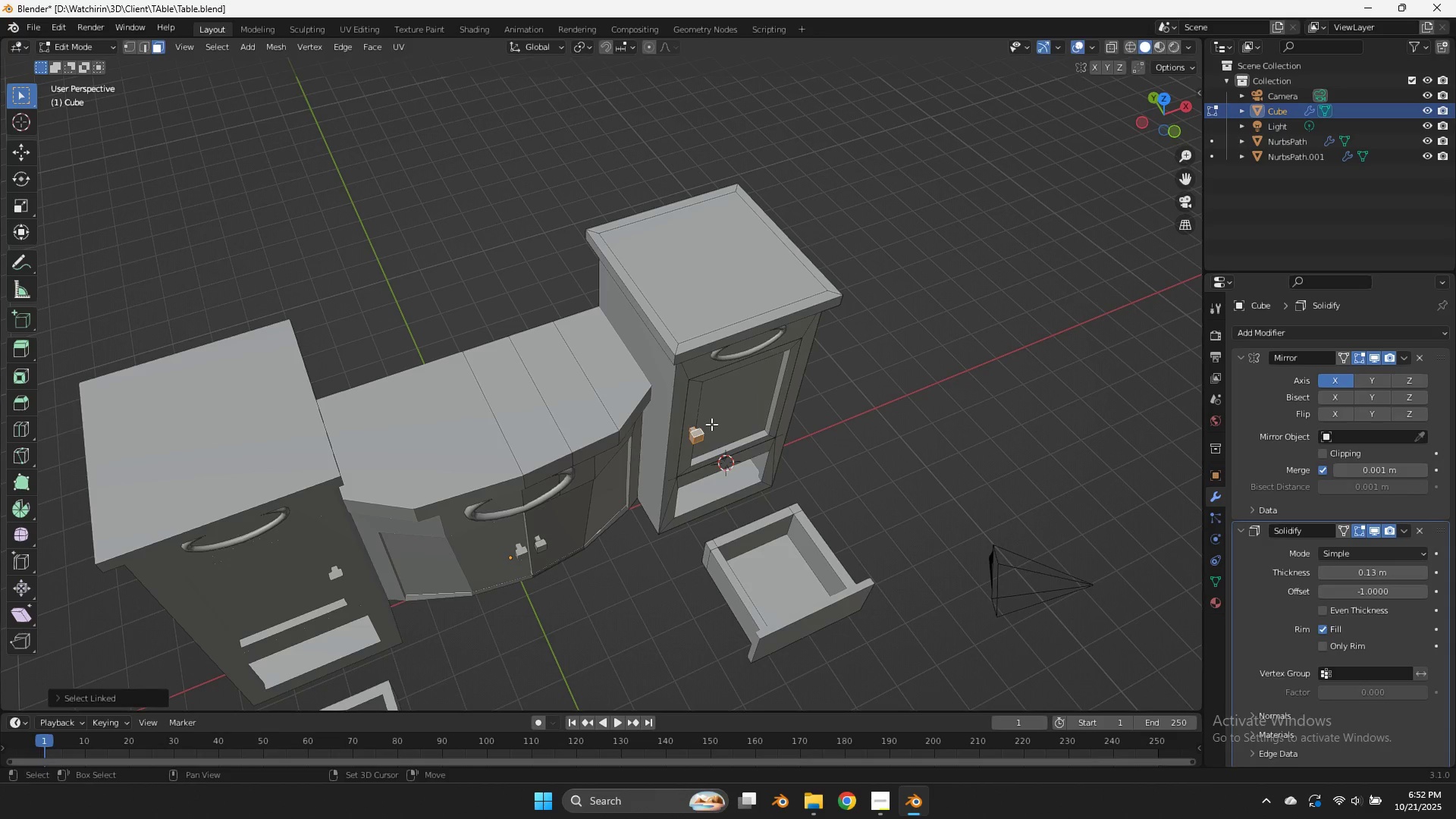 
key(Shift+D)
 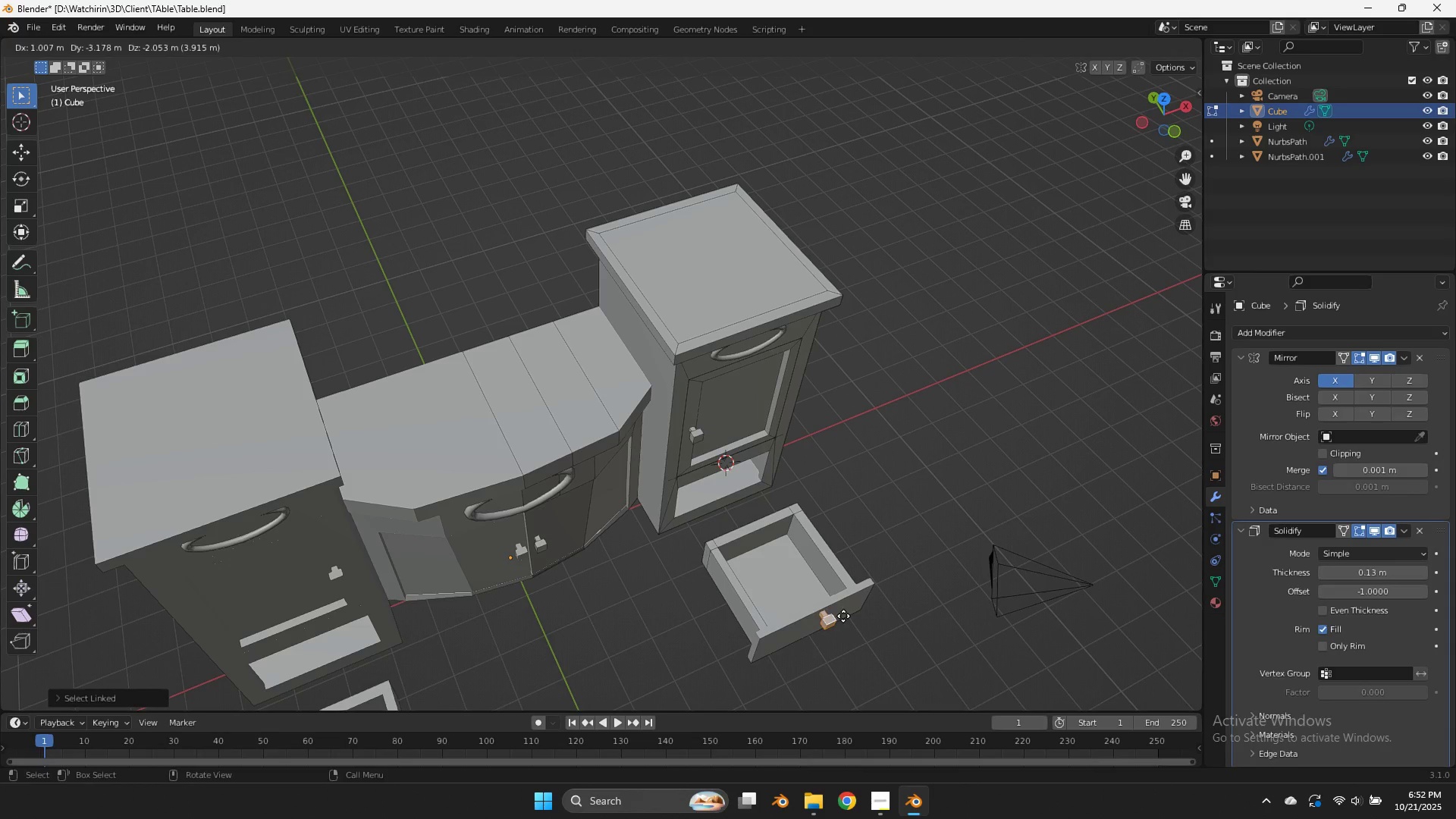 
left_click([843, 623])
 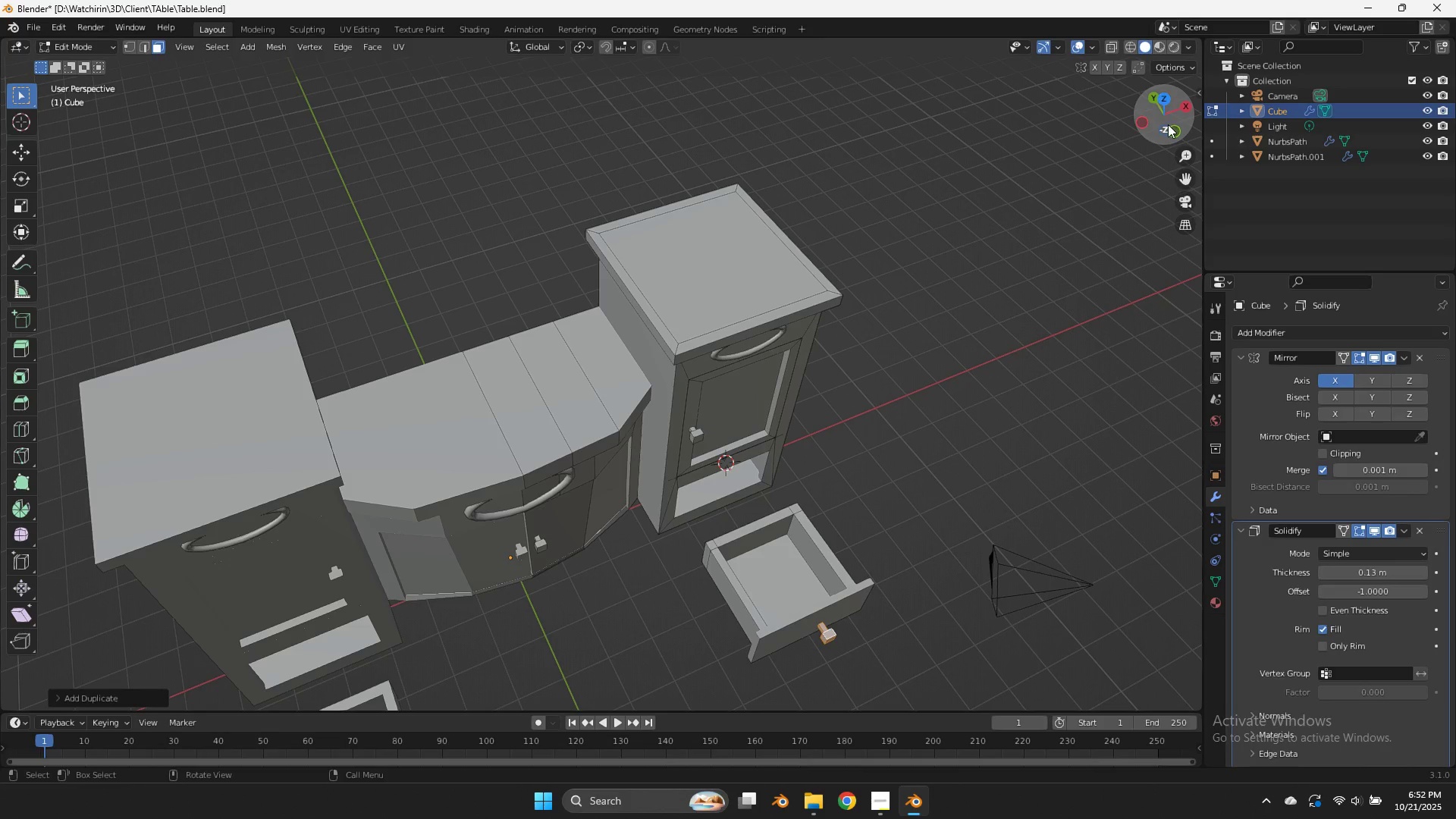 
left_click_drag(start_coordinate=[1168, 125], to_coordinate=[53, 669])
 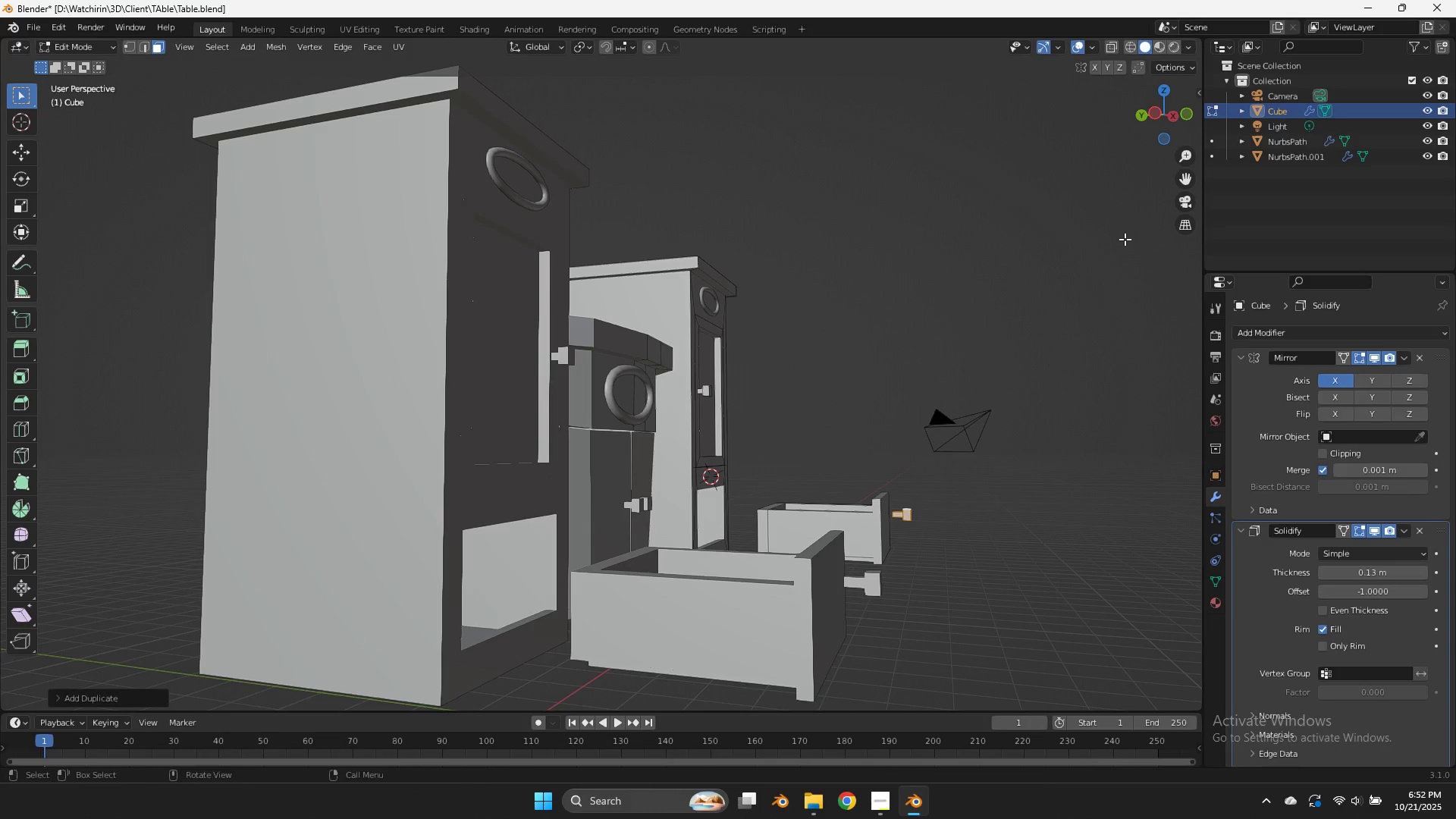 
key(G)
 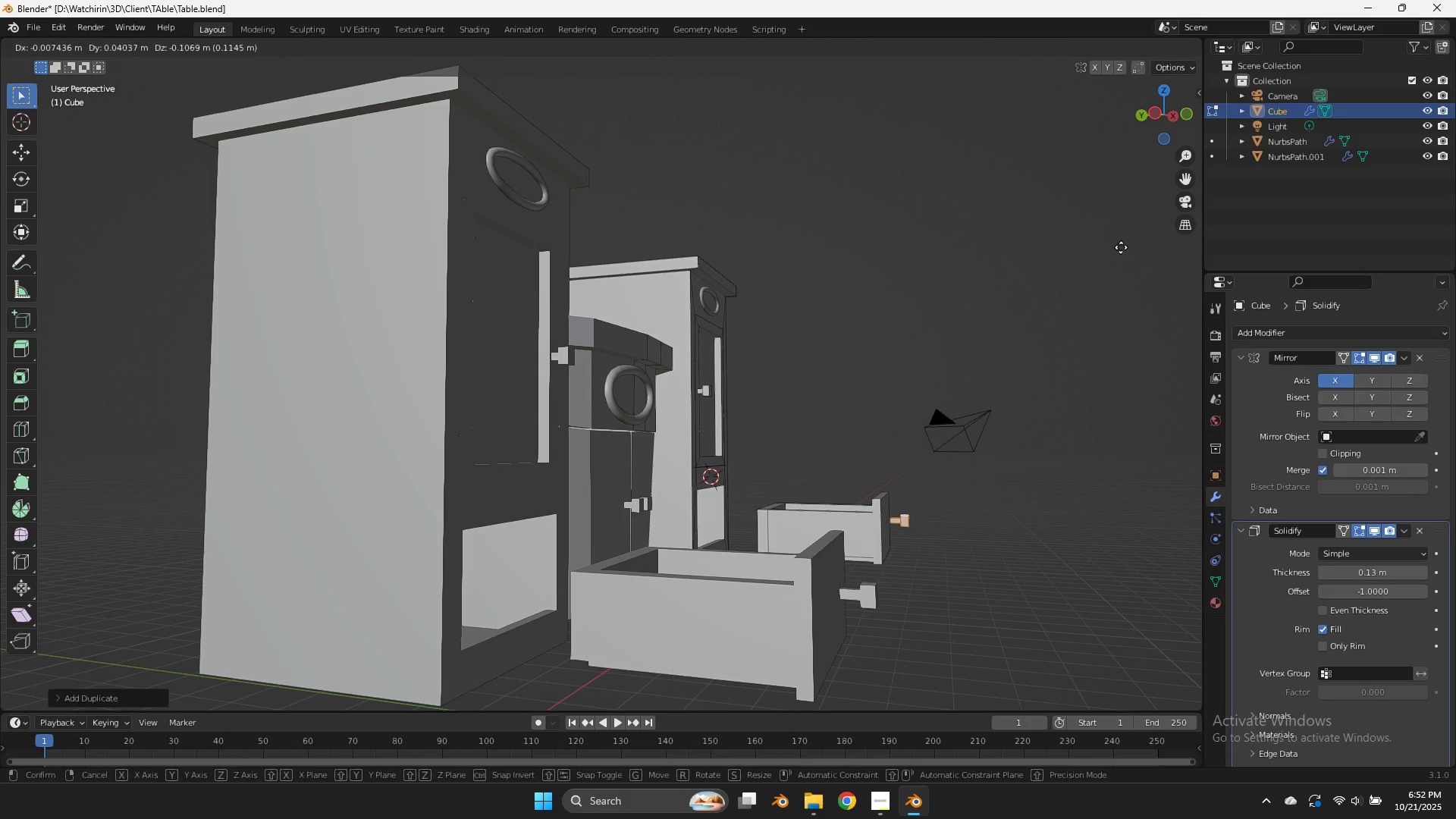 
hold_key(key=ShiftLeft, duration=1.51)
left_click([1051, 262])
 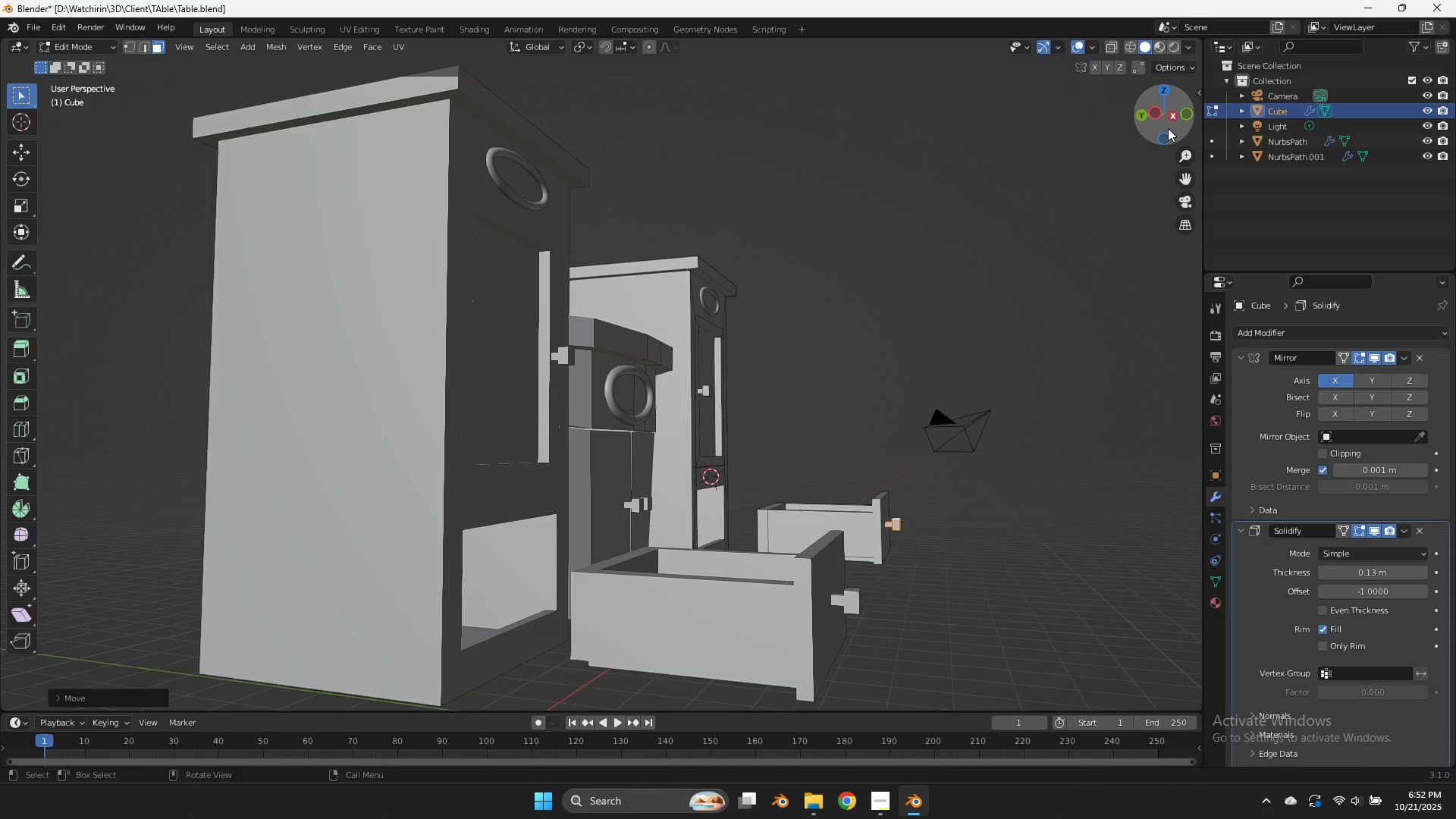 
left_click_drag(start_coordinate=[1168, 128], to_coordinate=[1013, 115])
 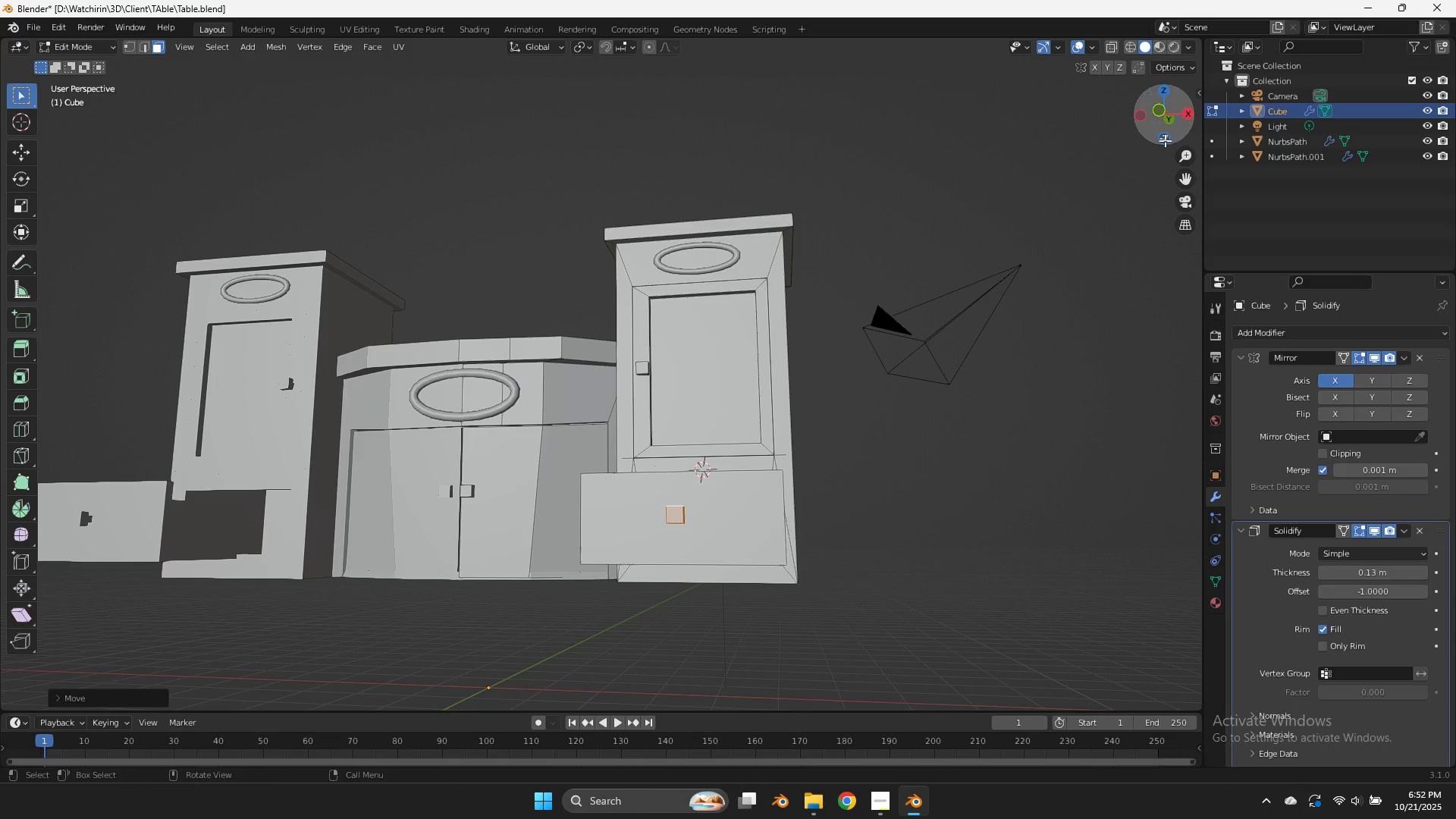 
key(S)
 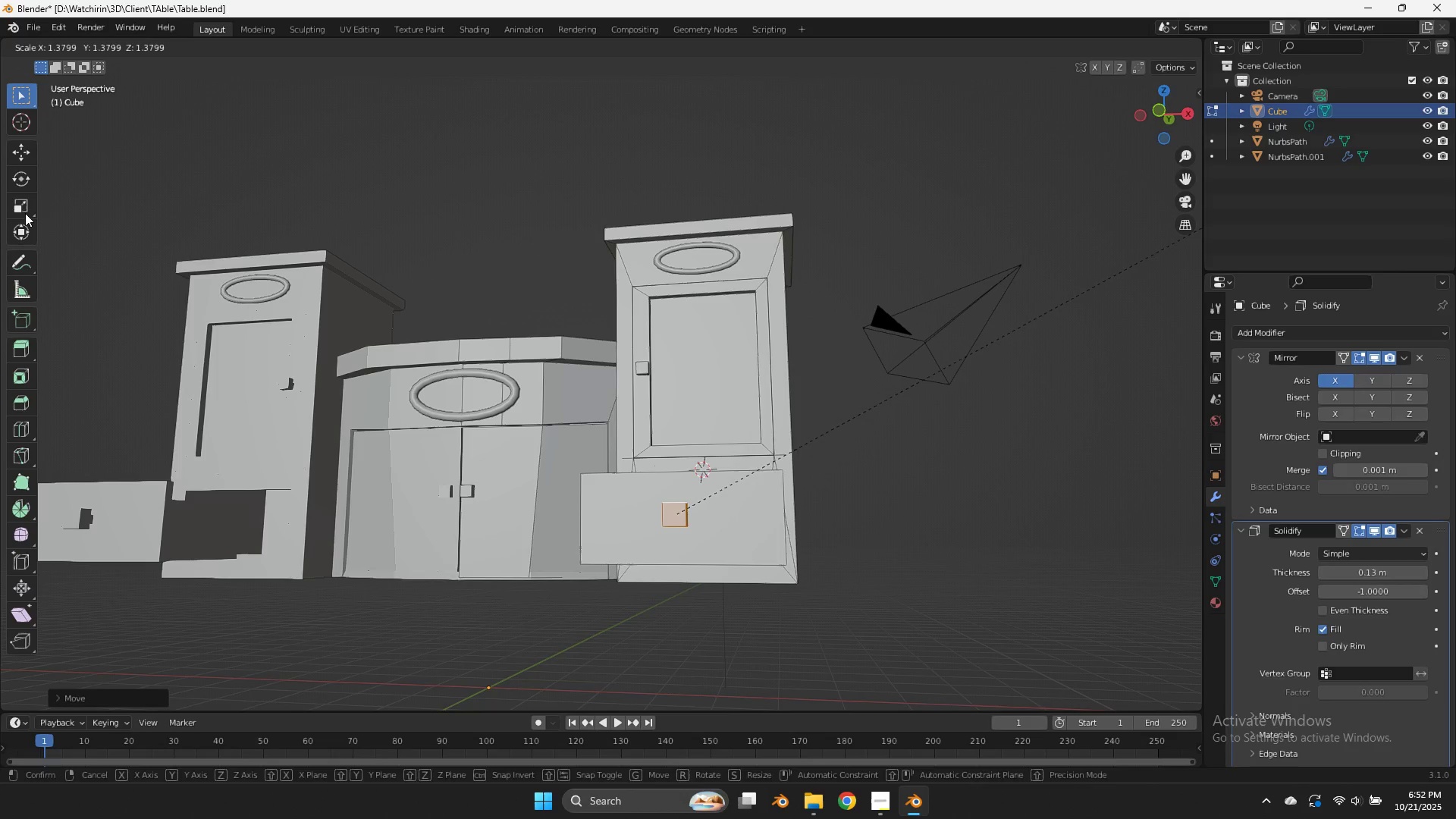 
left_click([27, 212])
 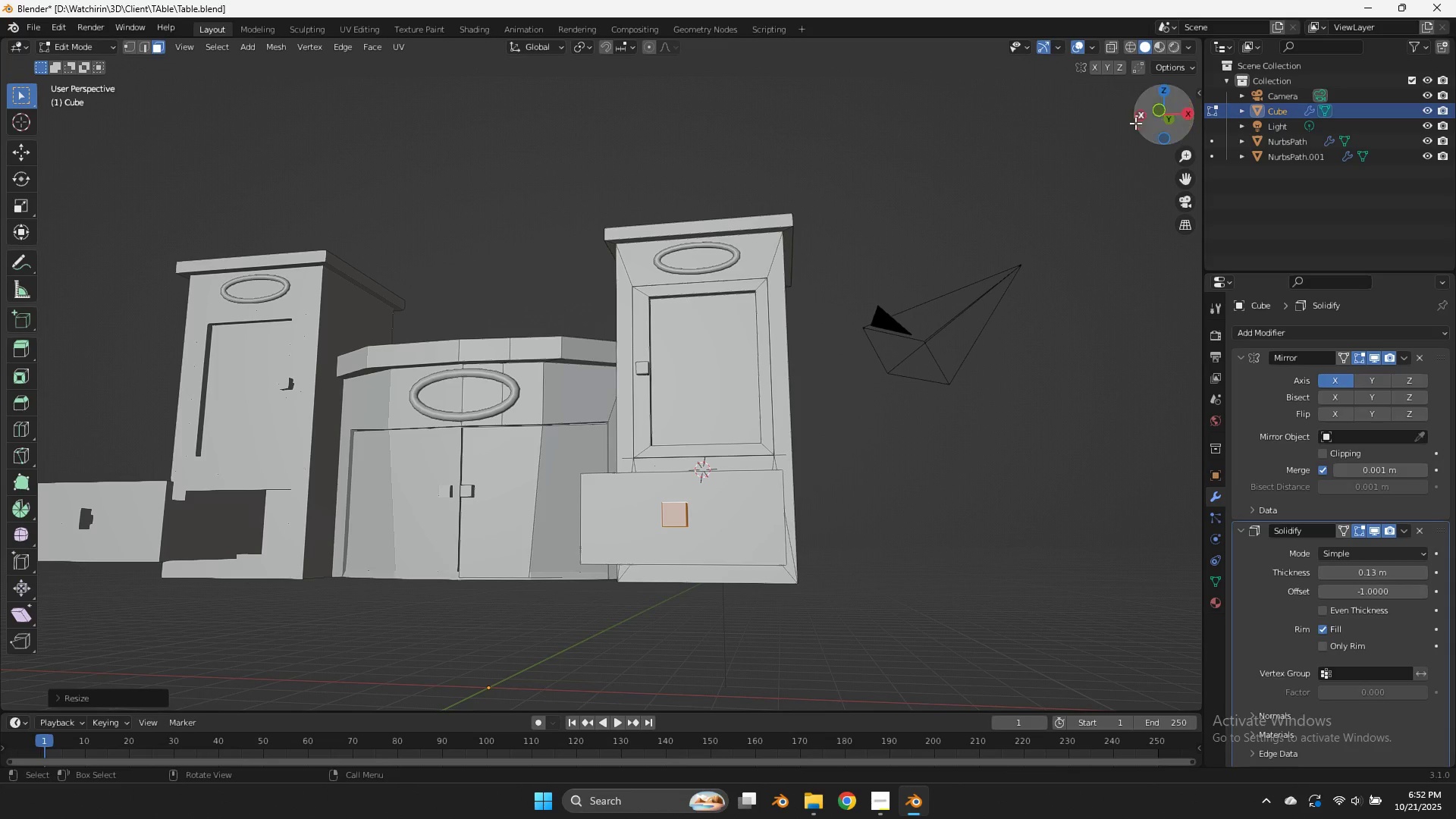 
left_click_drag(start_coordinate=[1167, 121], to_coordinate=[42, 167])
 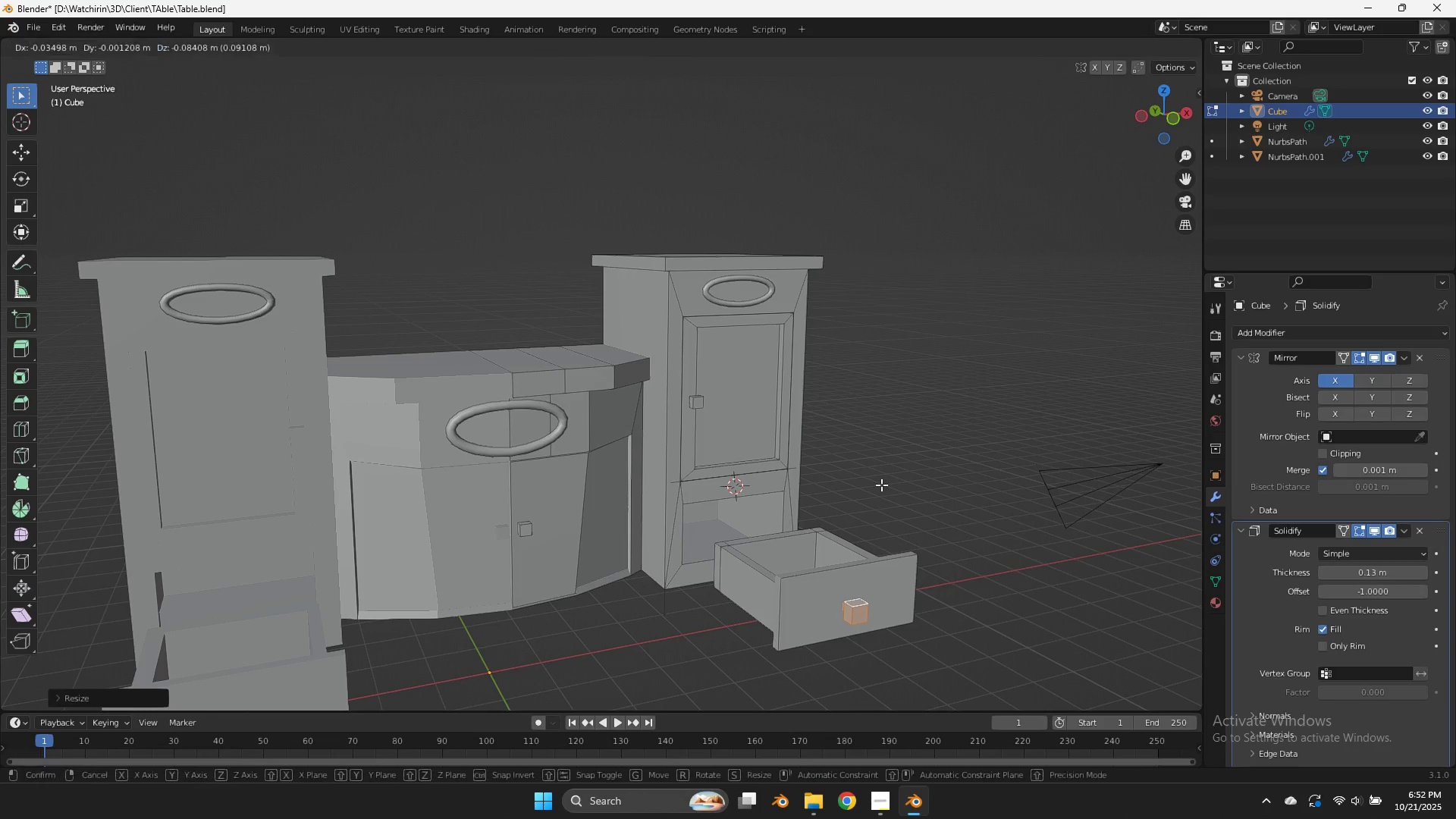 
type(gy)
 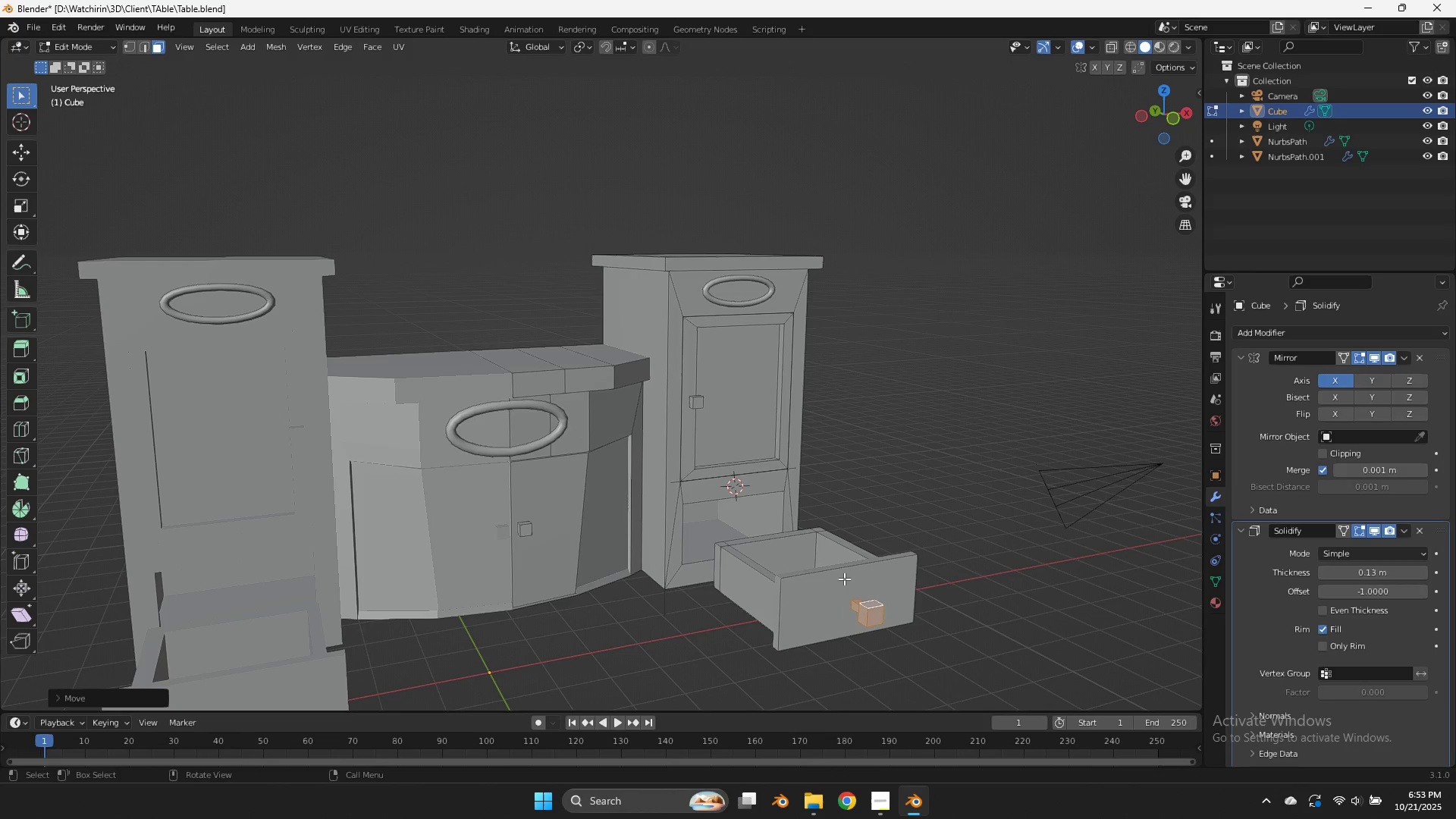 
double_click([827, 598])
 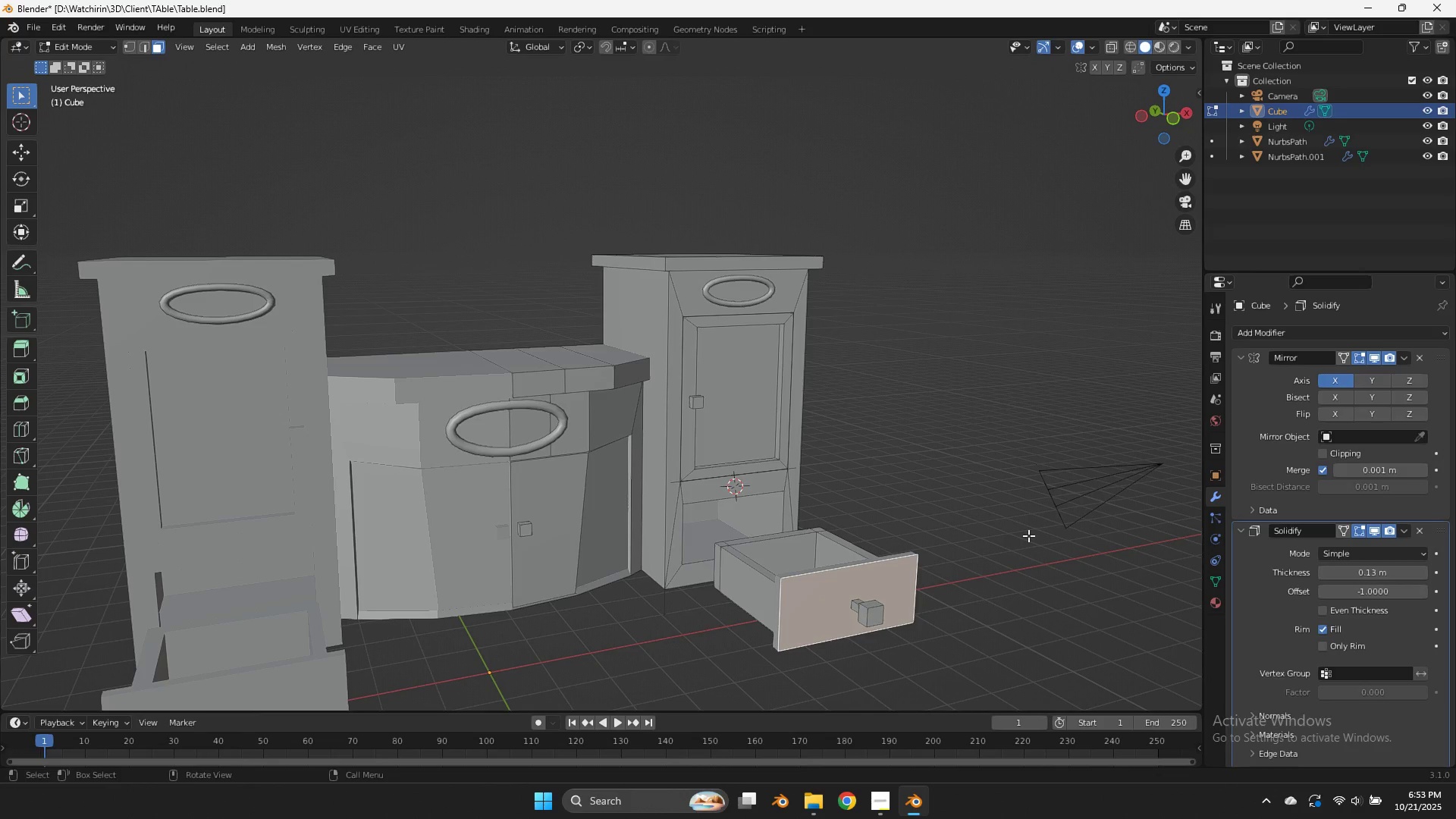 
key(I)
 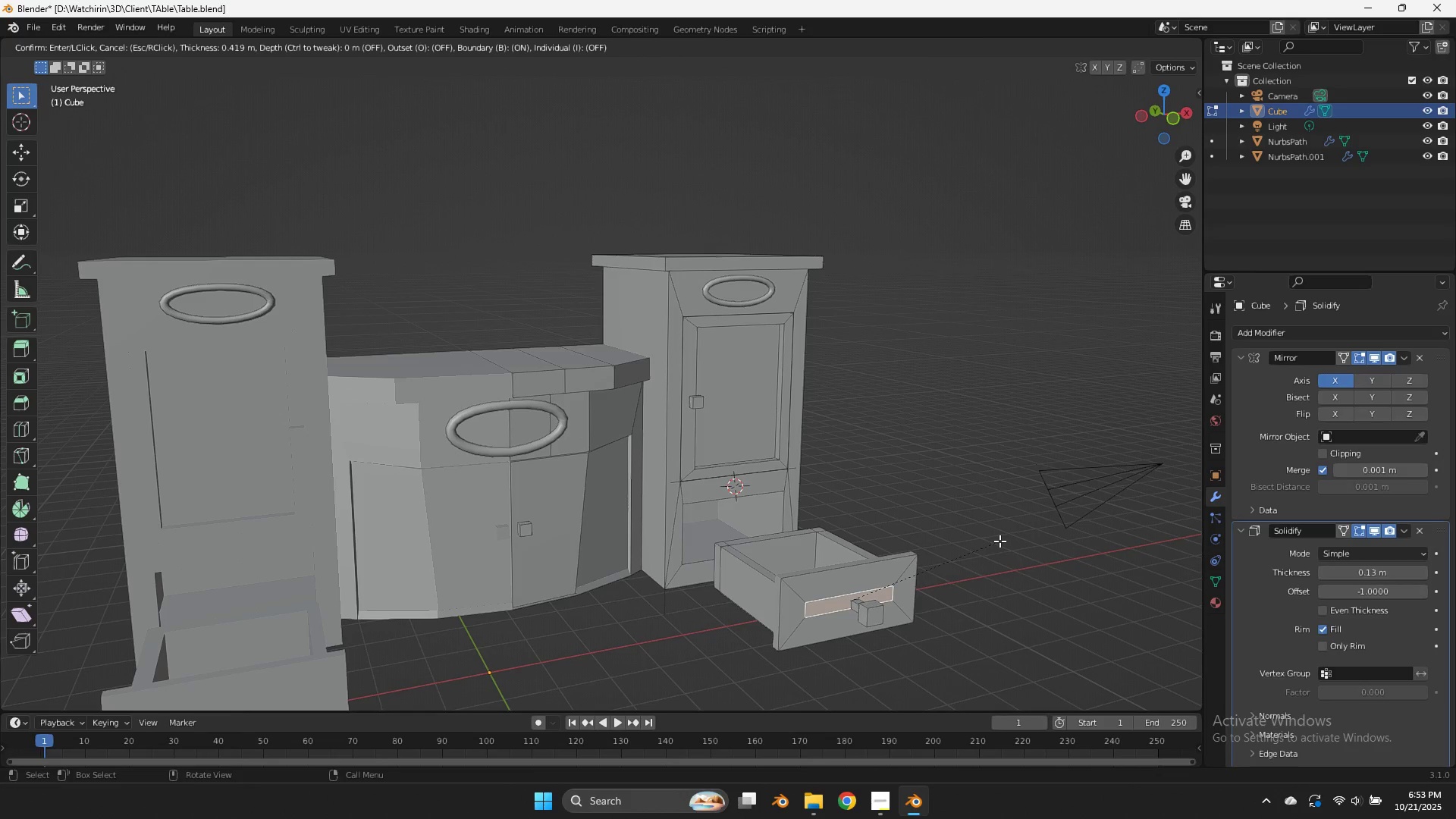 
left_click([999, 541])
 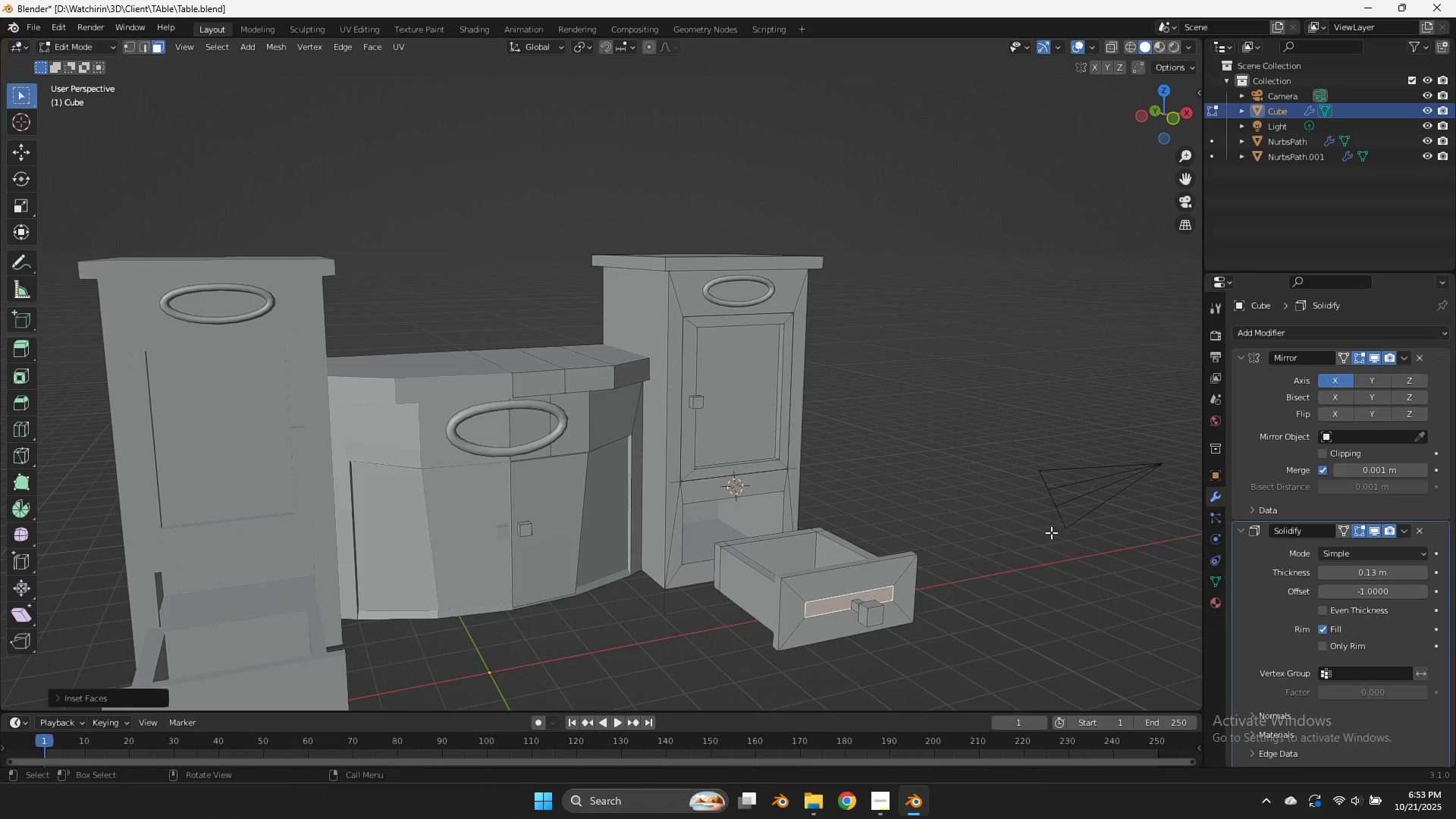 
type(sx)
 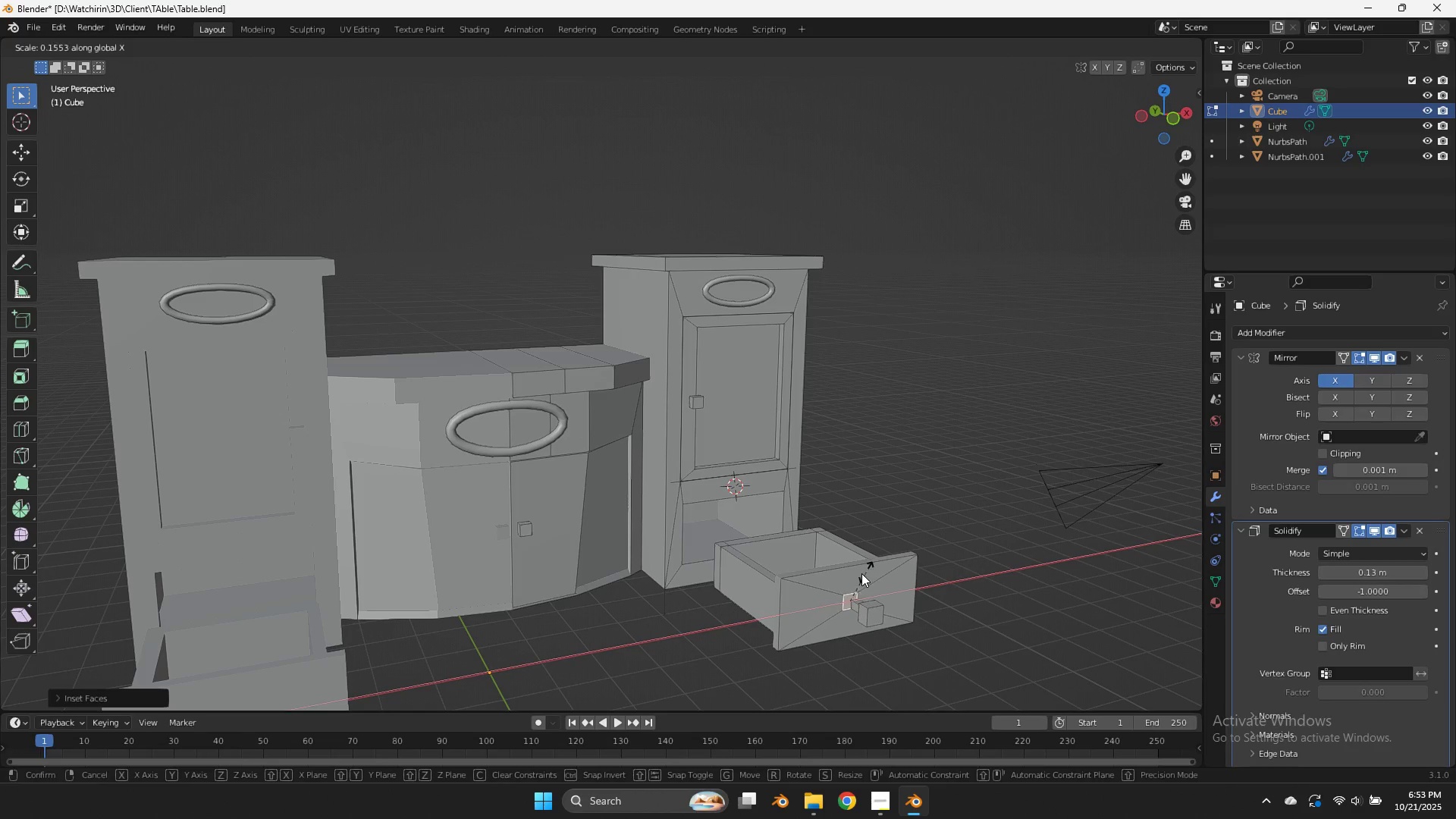 
left_click([861, 574])
 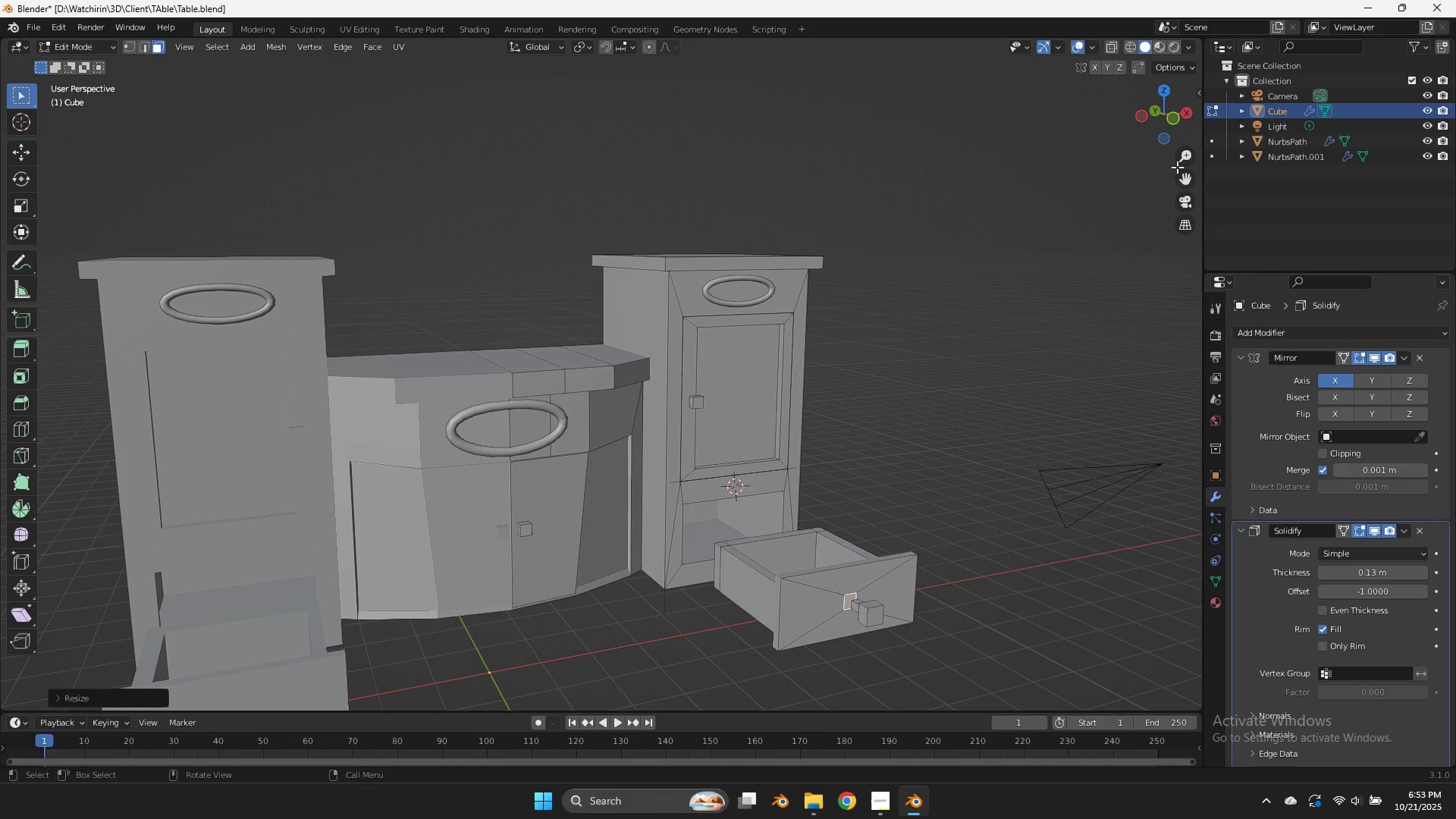 
left_click_drag(start_coordinate=[1183, 177], to_coordinate=[1040, 655])
 